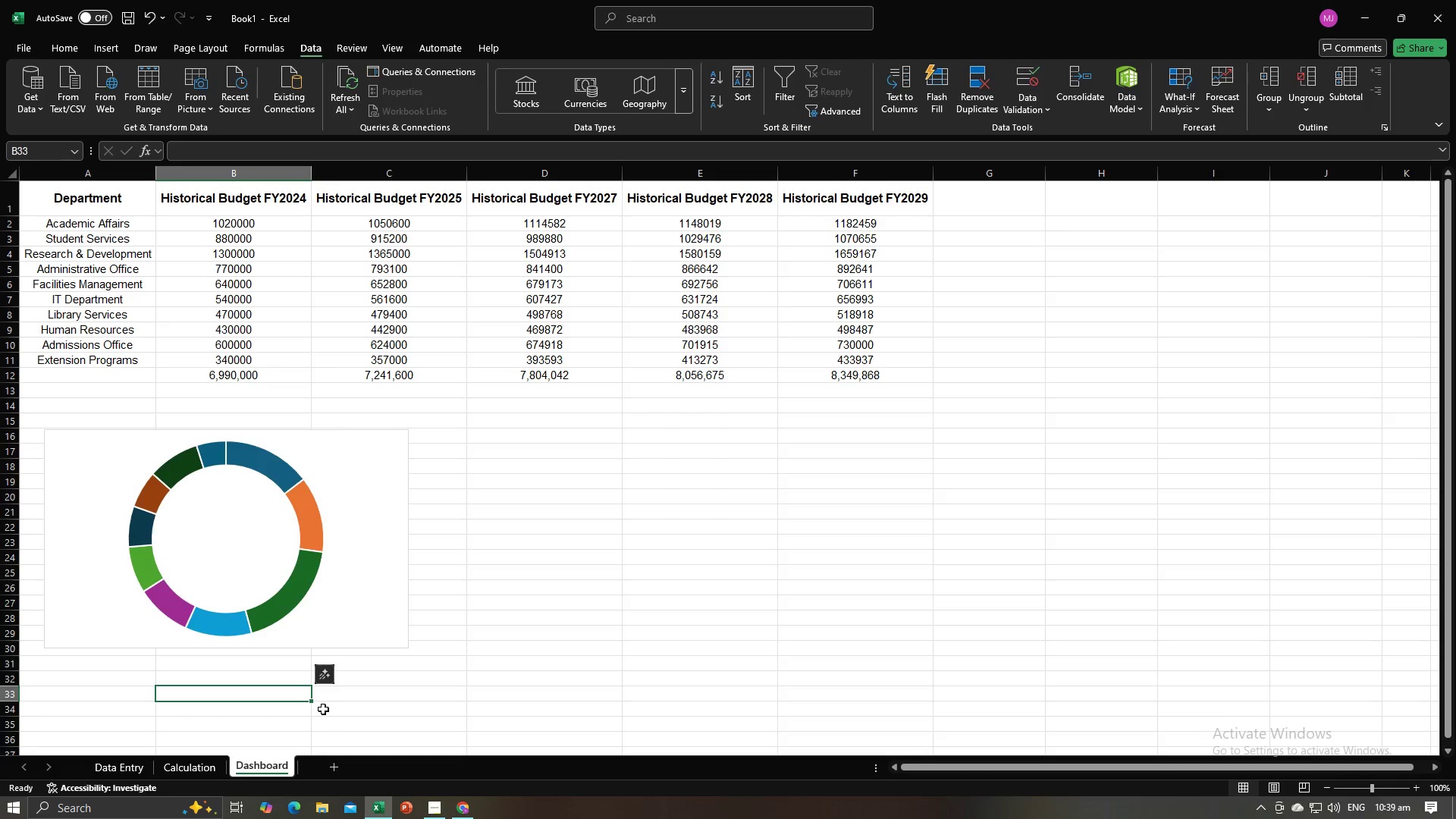 
left_click([288, 695])
 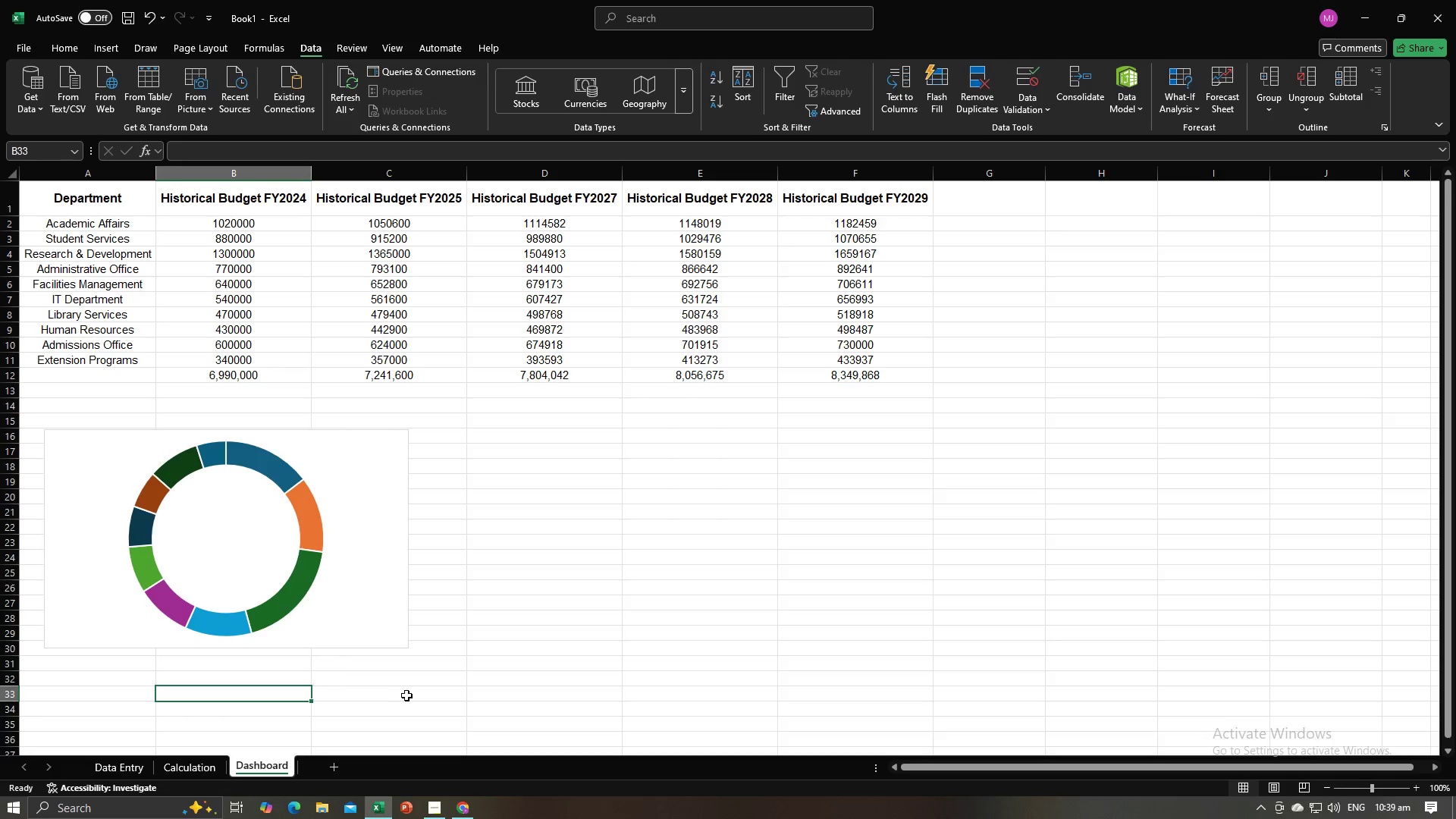 
scroll: coordinate [406, 695], scroll_direction: down, amount: 1.0
 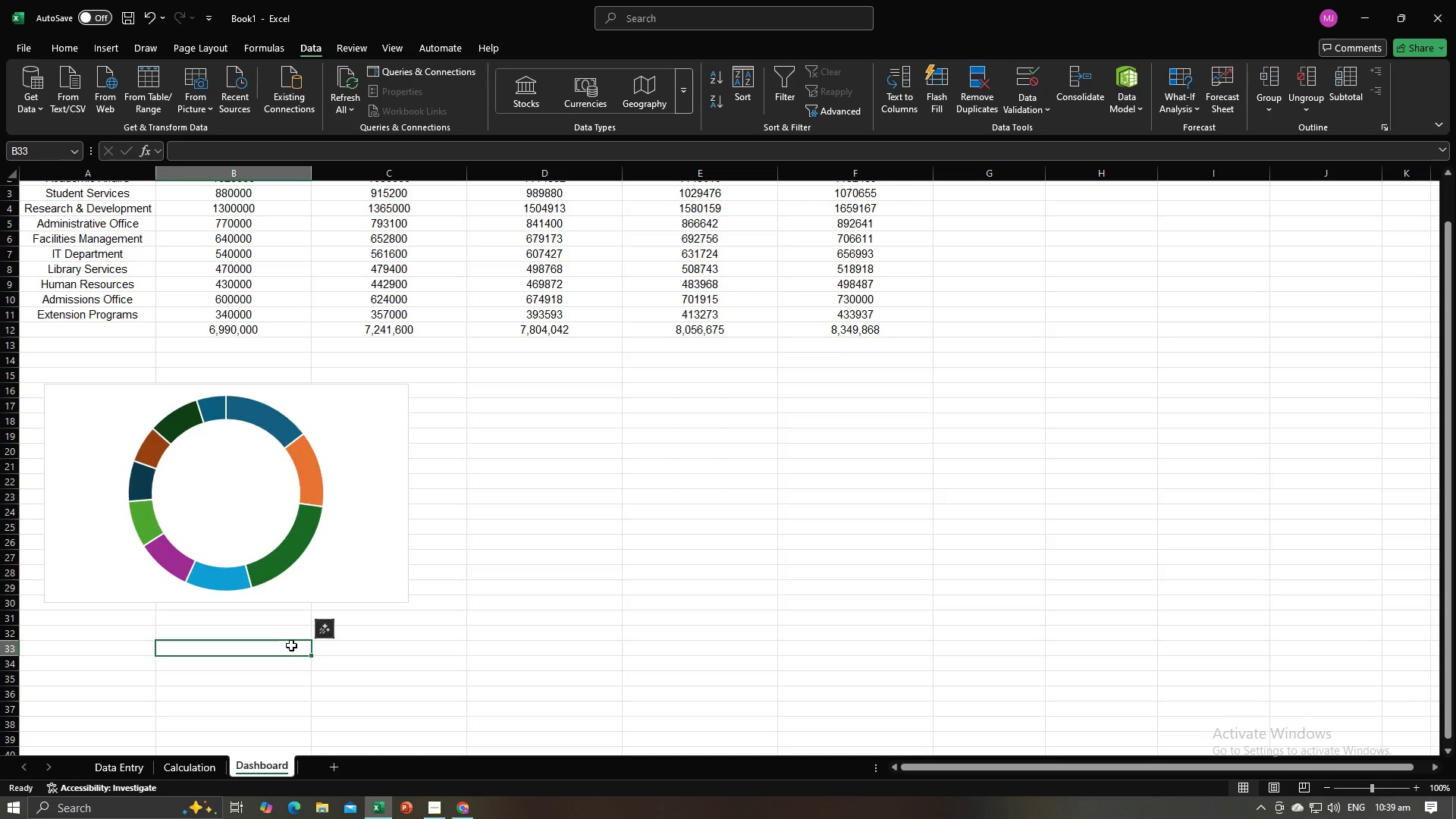 
double_click([291, 645])
 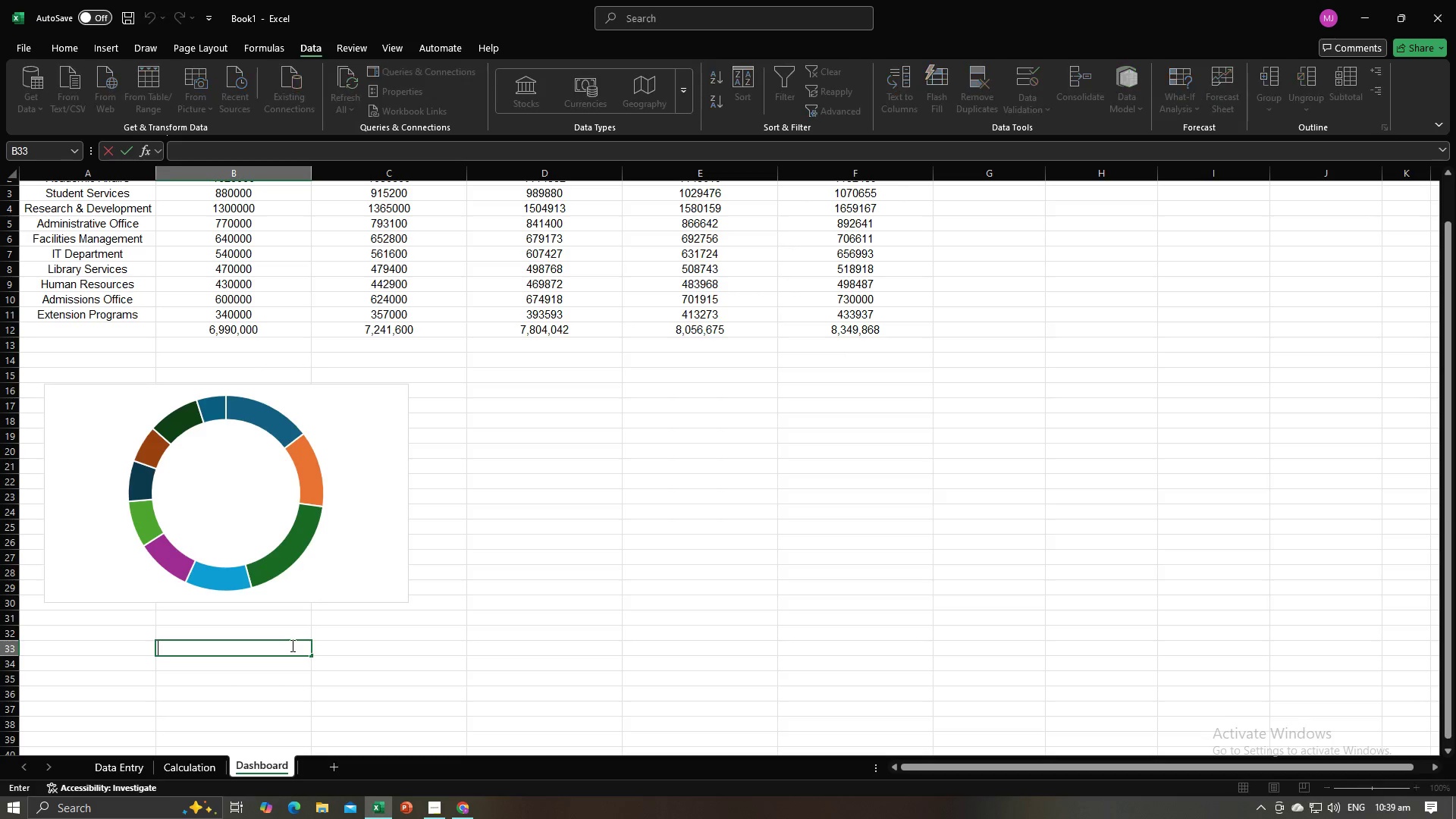 
triple_click([291, 645])
 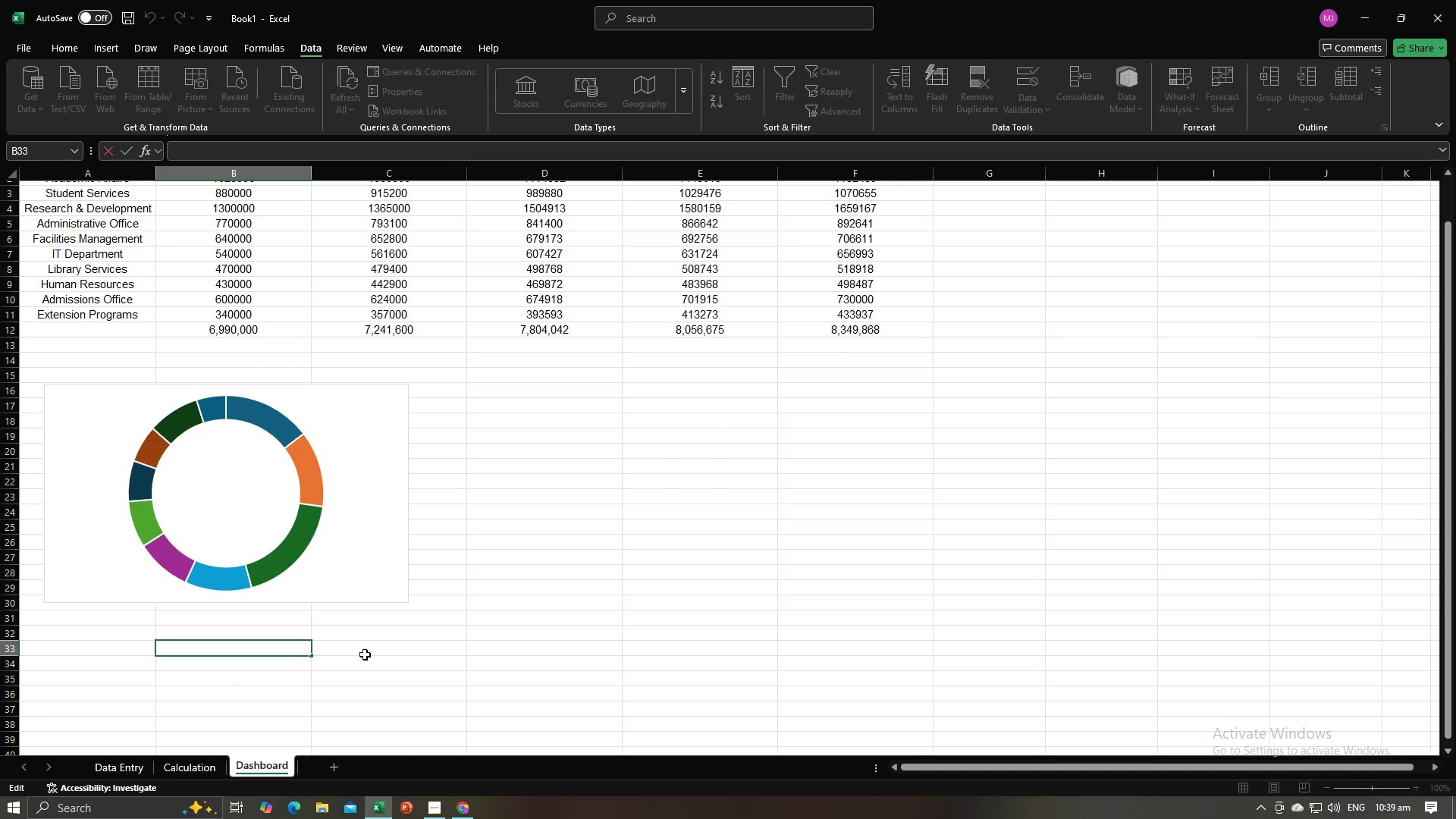 
triple_click([369, 654])
 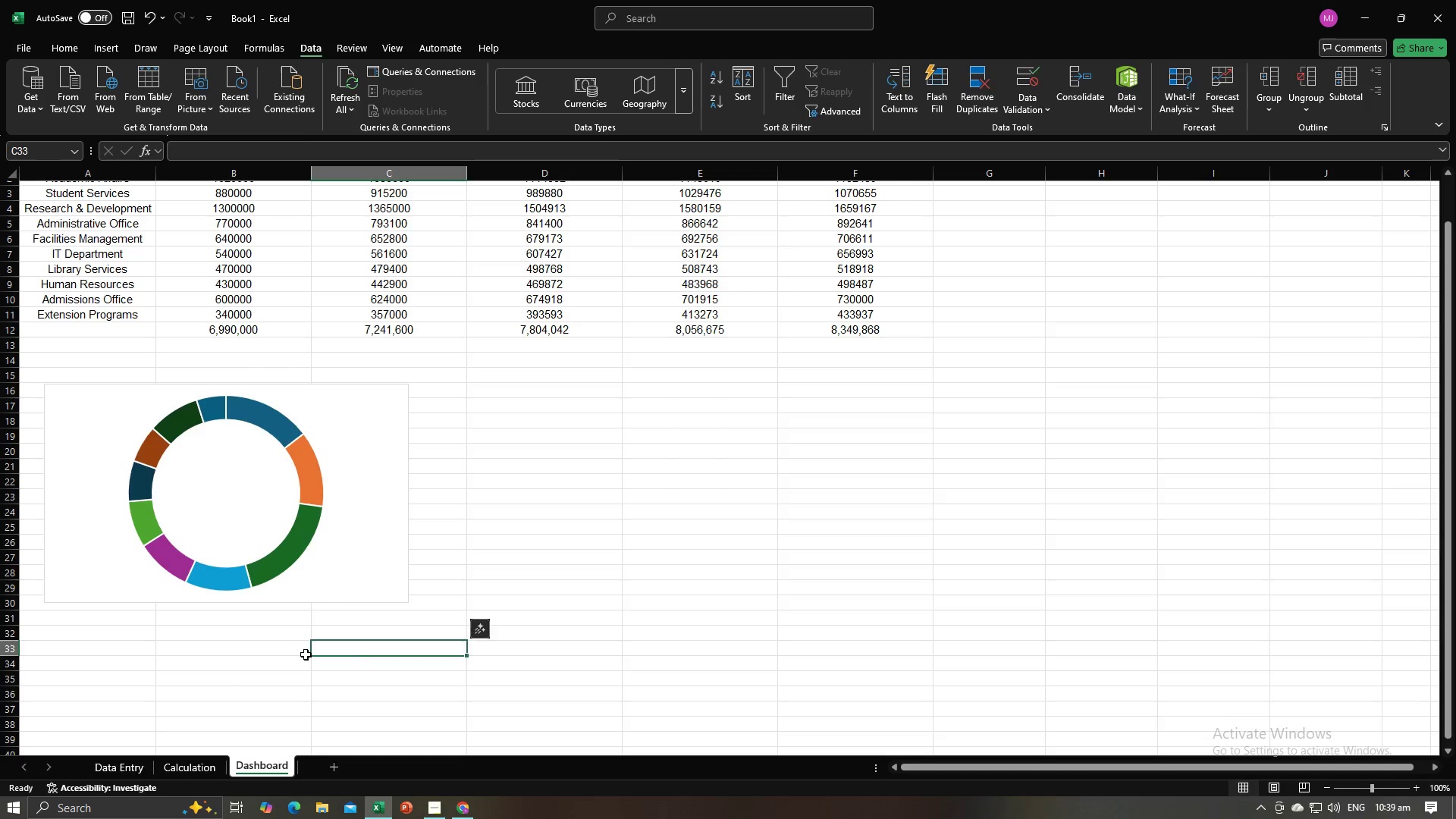 
left_click([306, 654])
 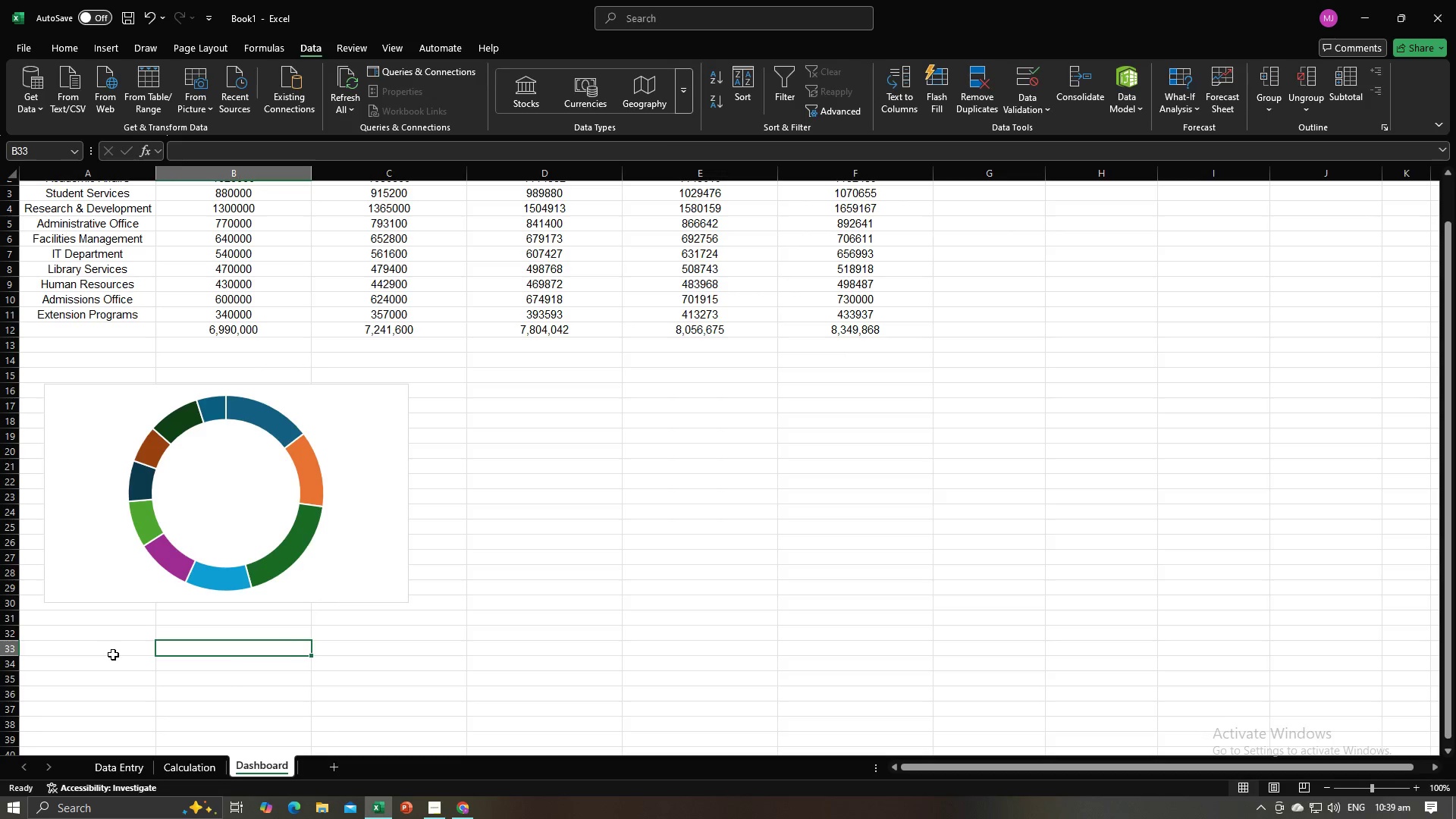 
left_click([113, 654])
 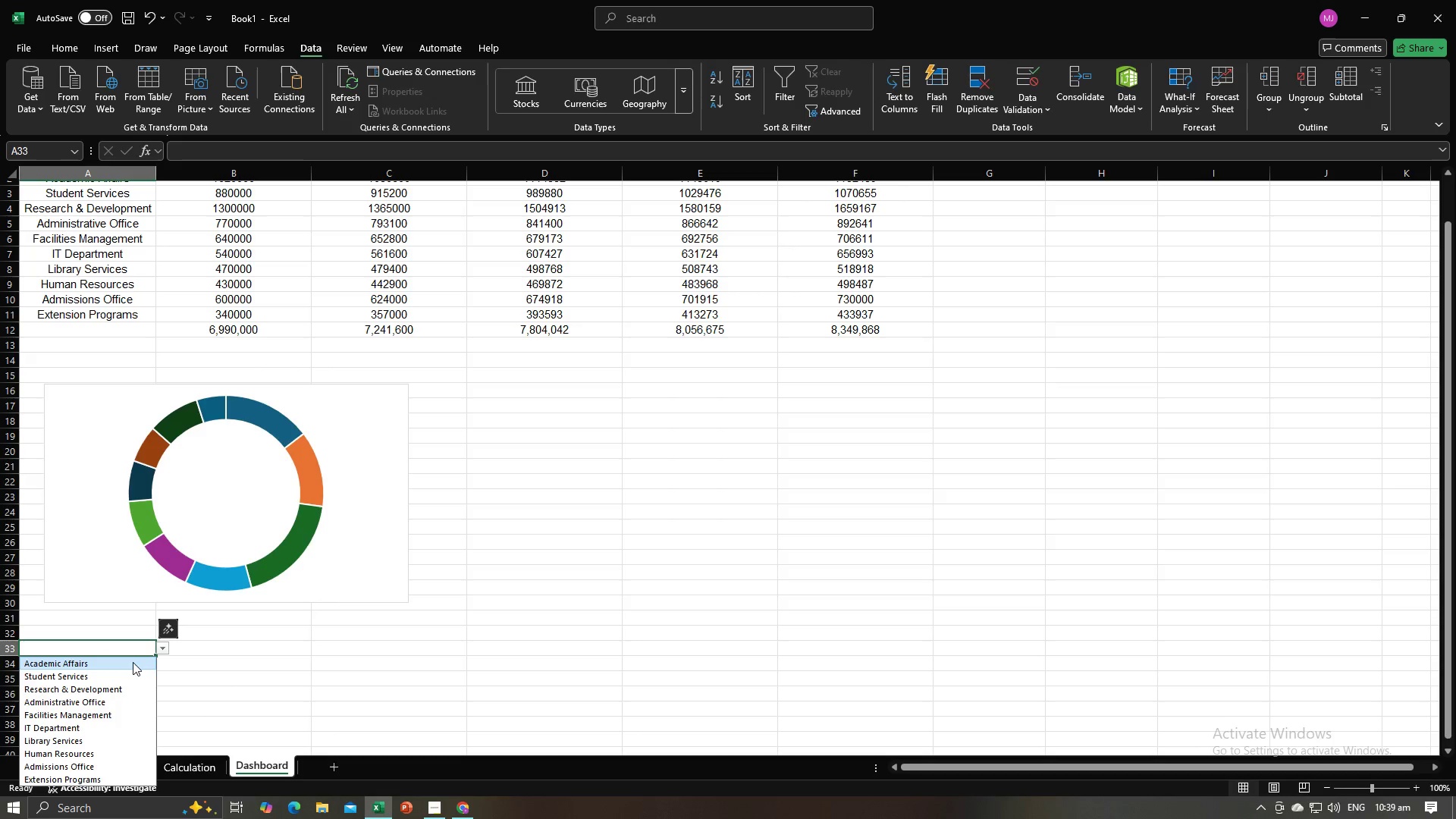 
left_click([118, 670])
 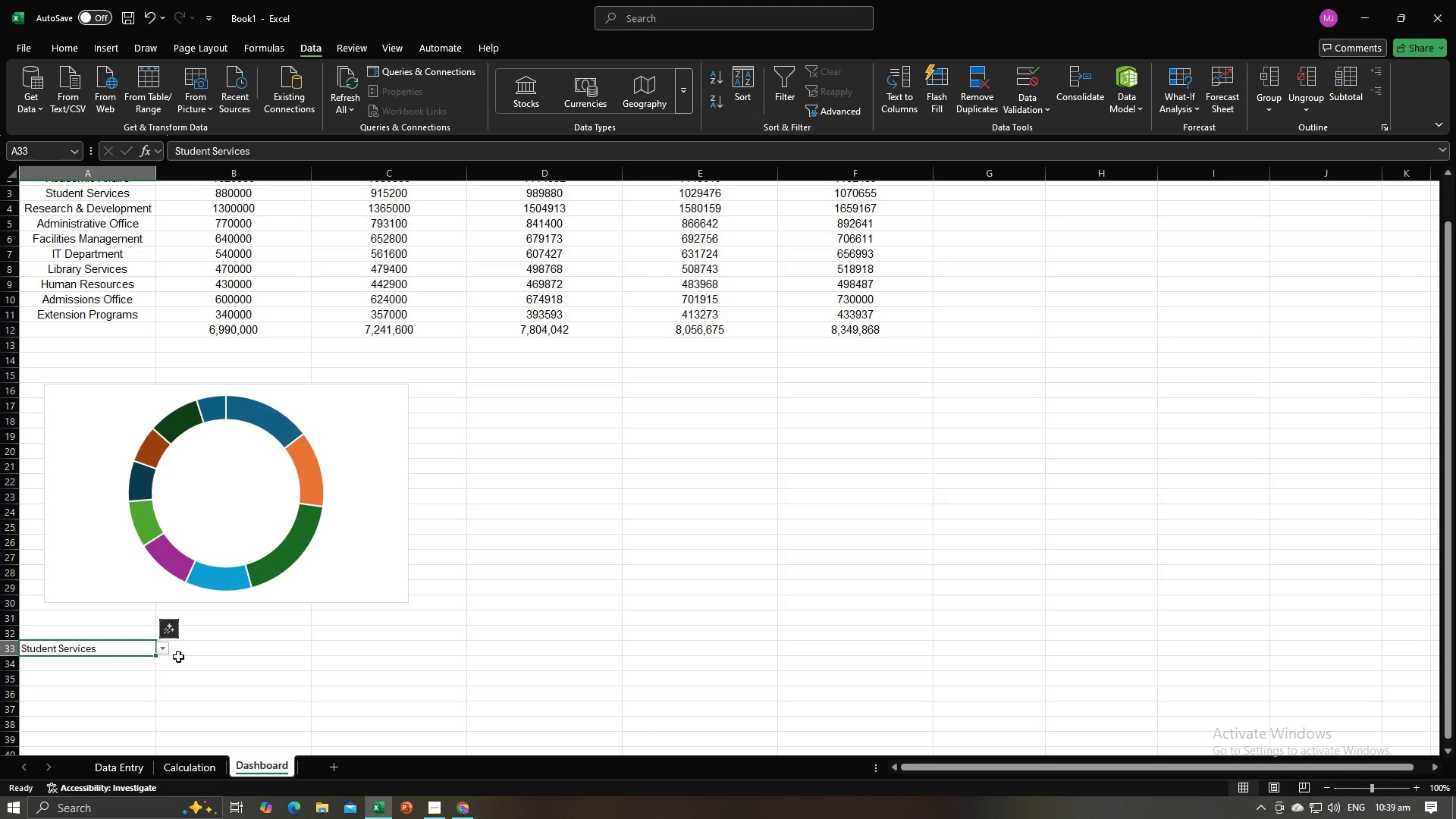 
left_click([193, 657])
 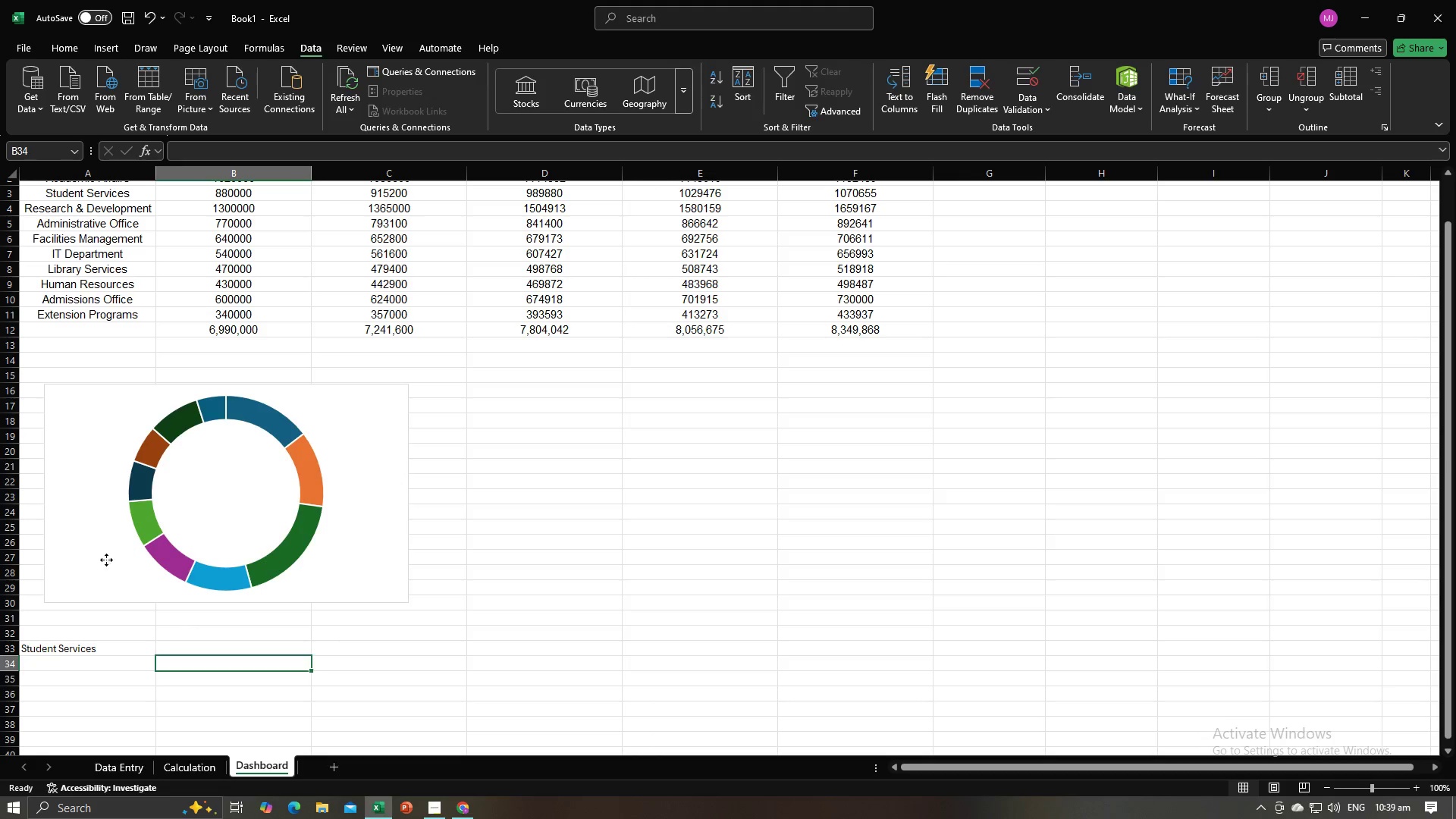 
left_click([106, 560])
 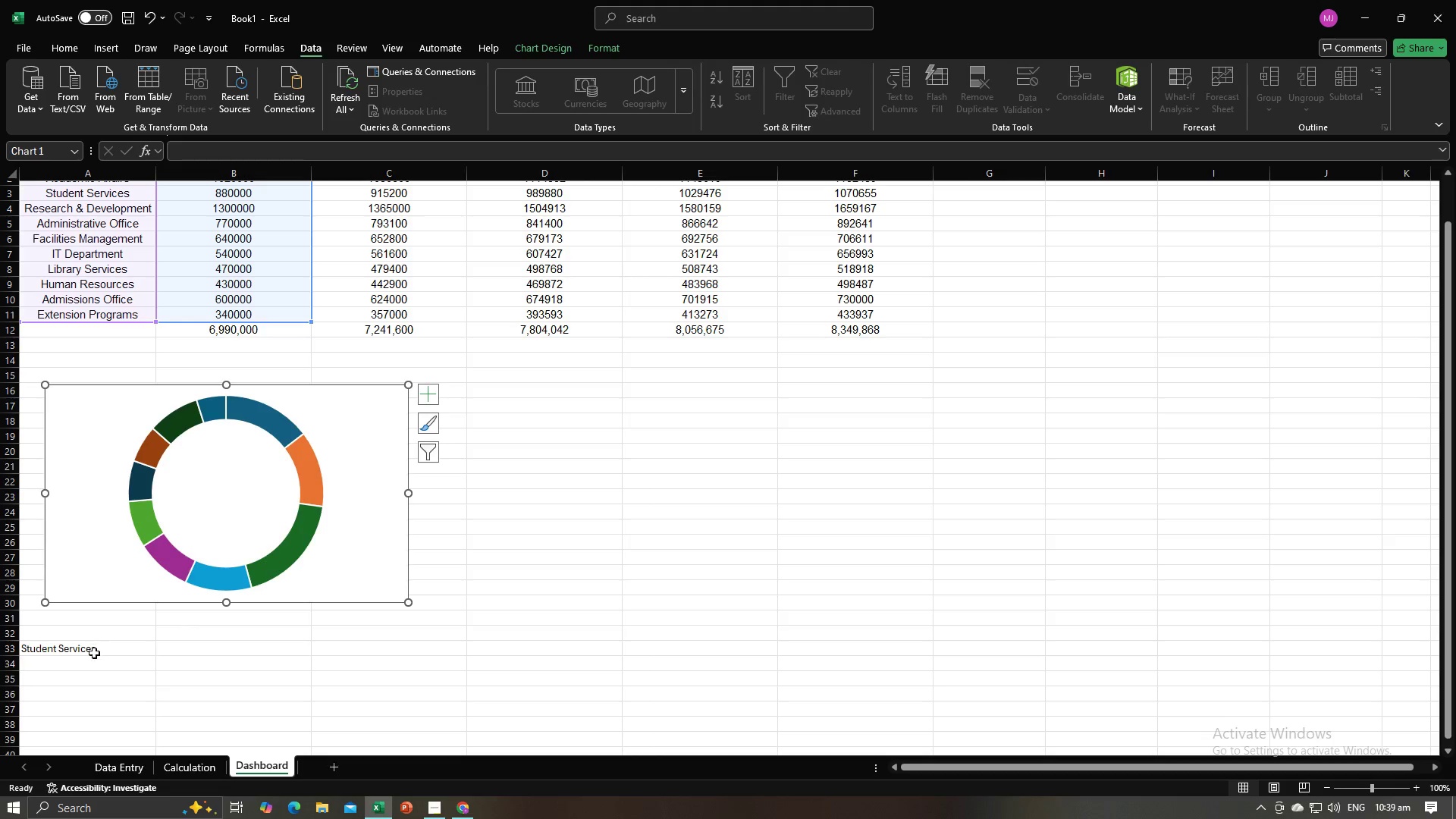 
left_click_drag(start_coordinate=[94, 653], to_coordinate=[241, 654])
 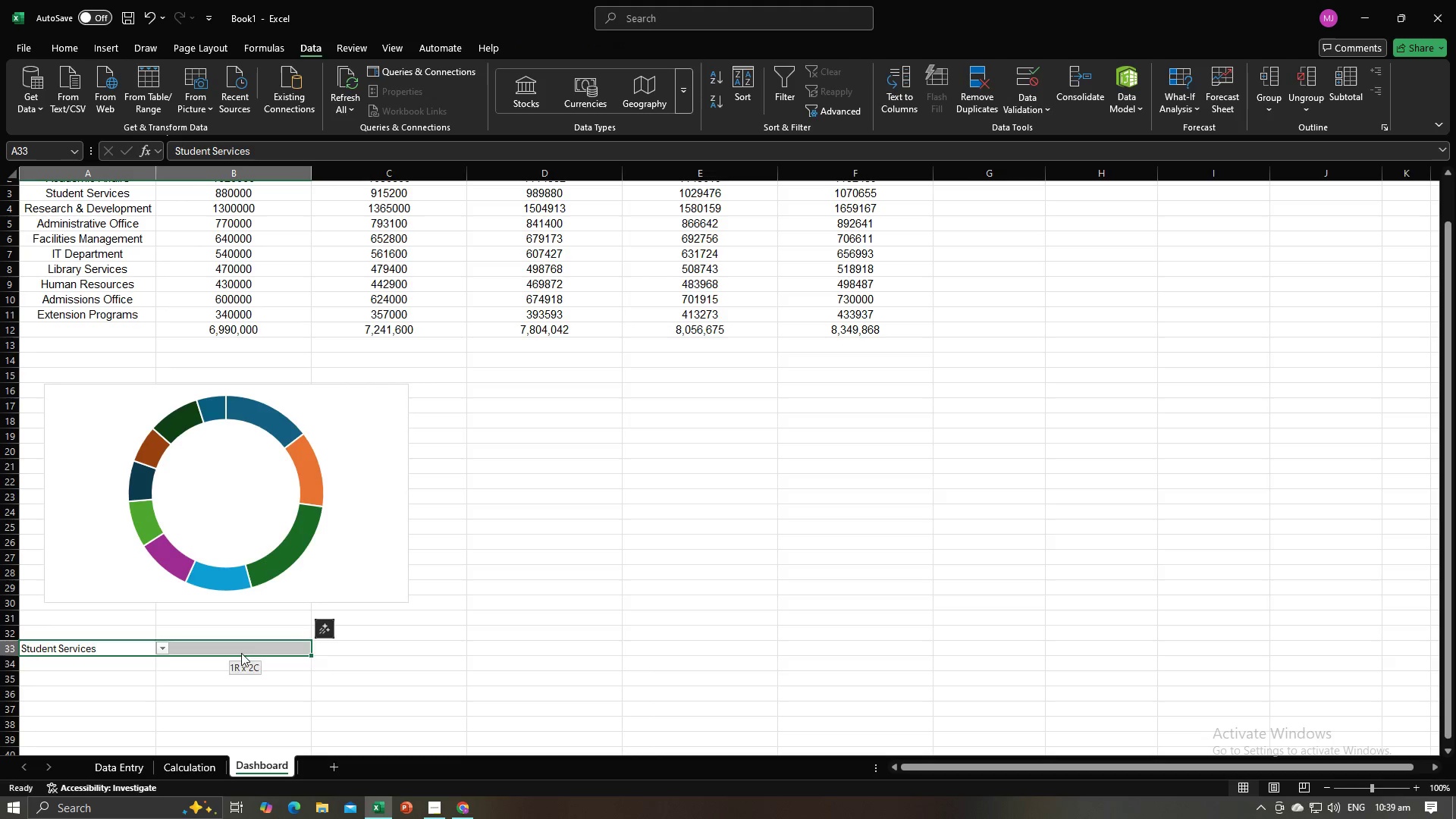 
left_click([241, 653])
 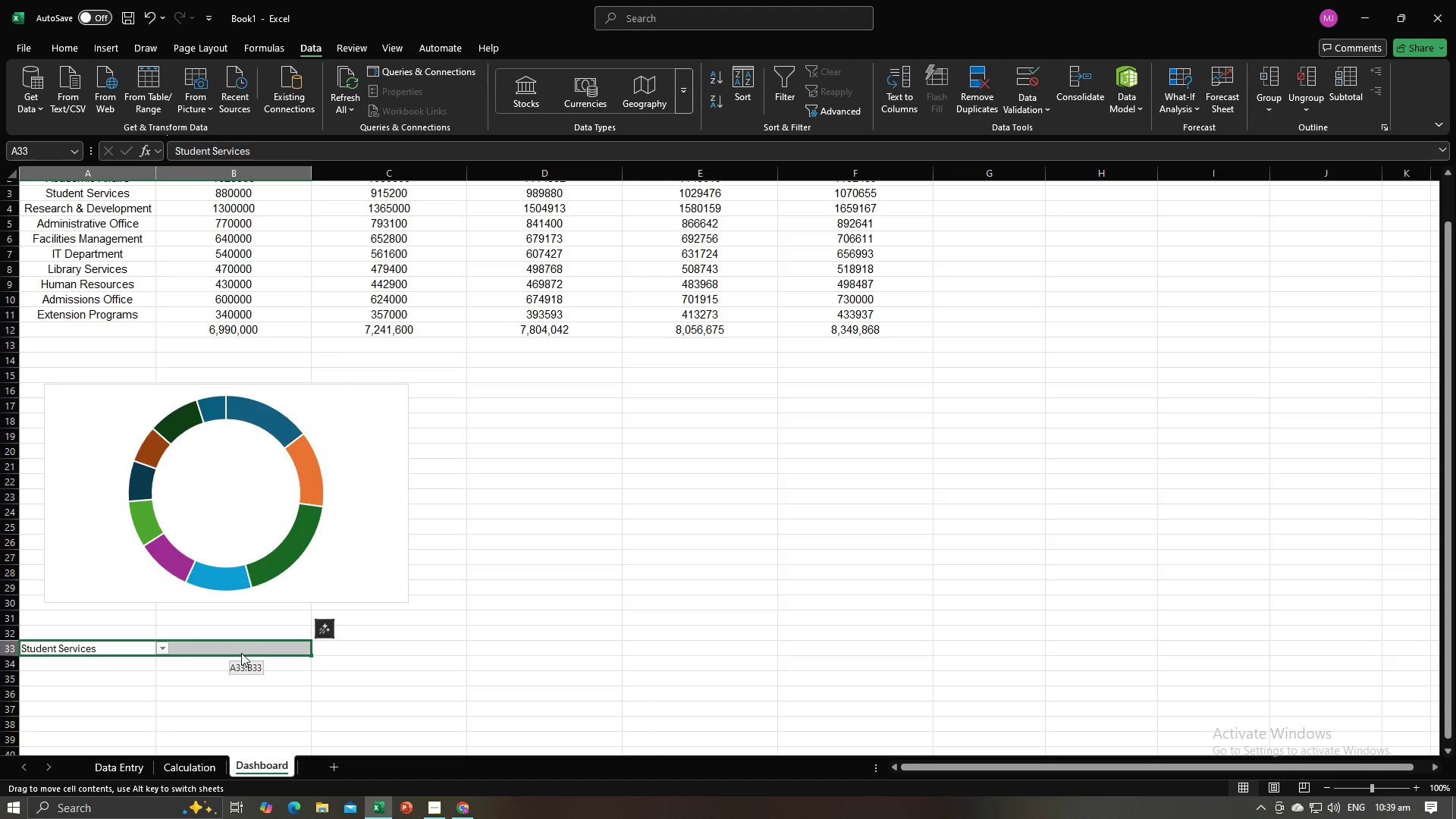 
double_click([241, 653])
 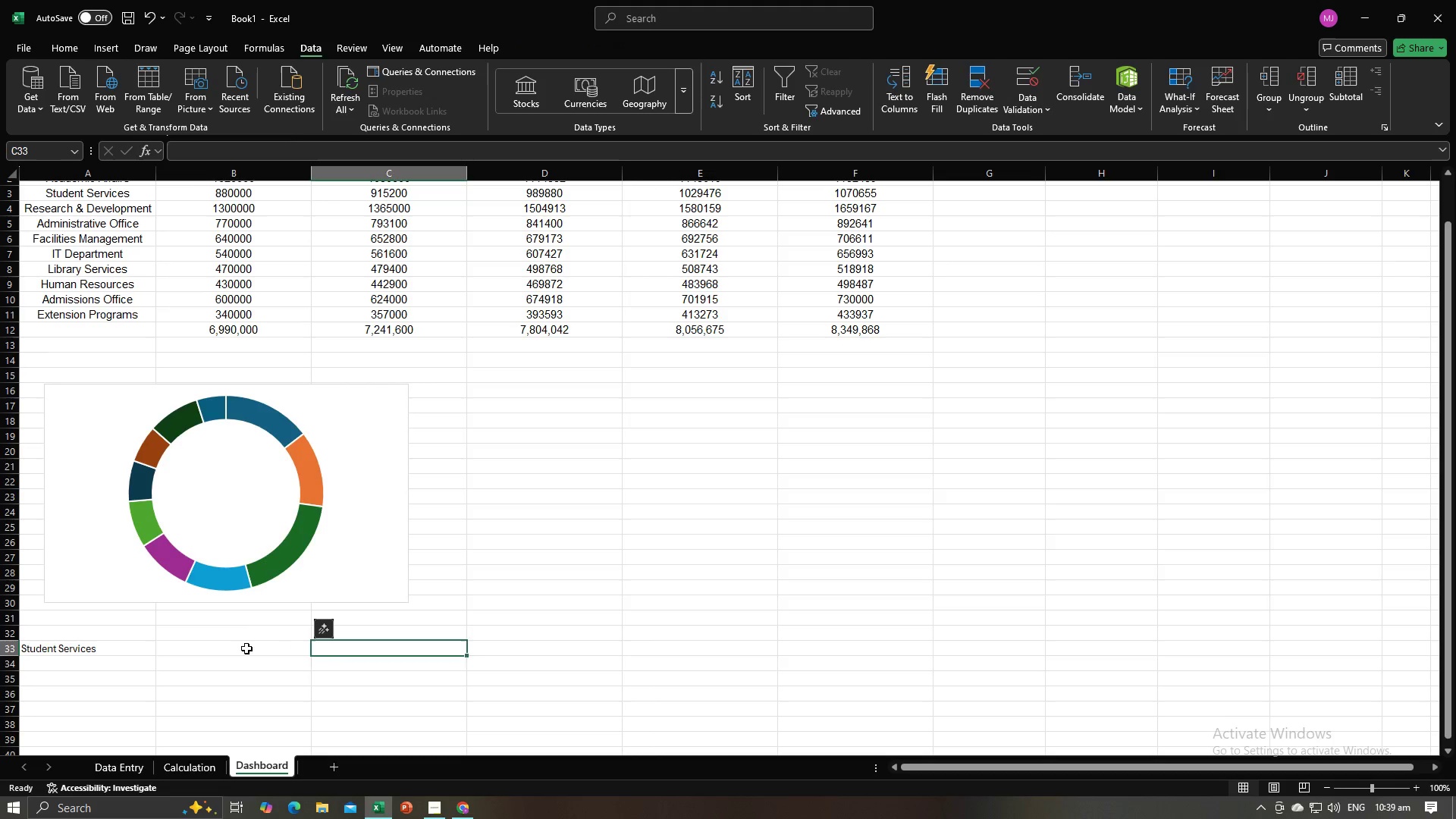 
triple_click([246, 648])
 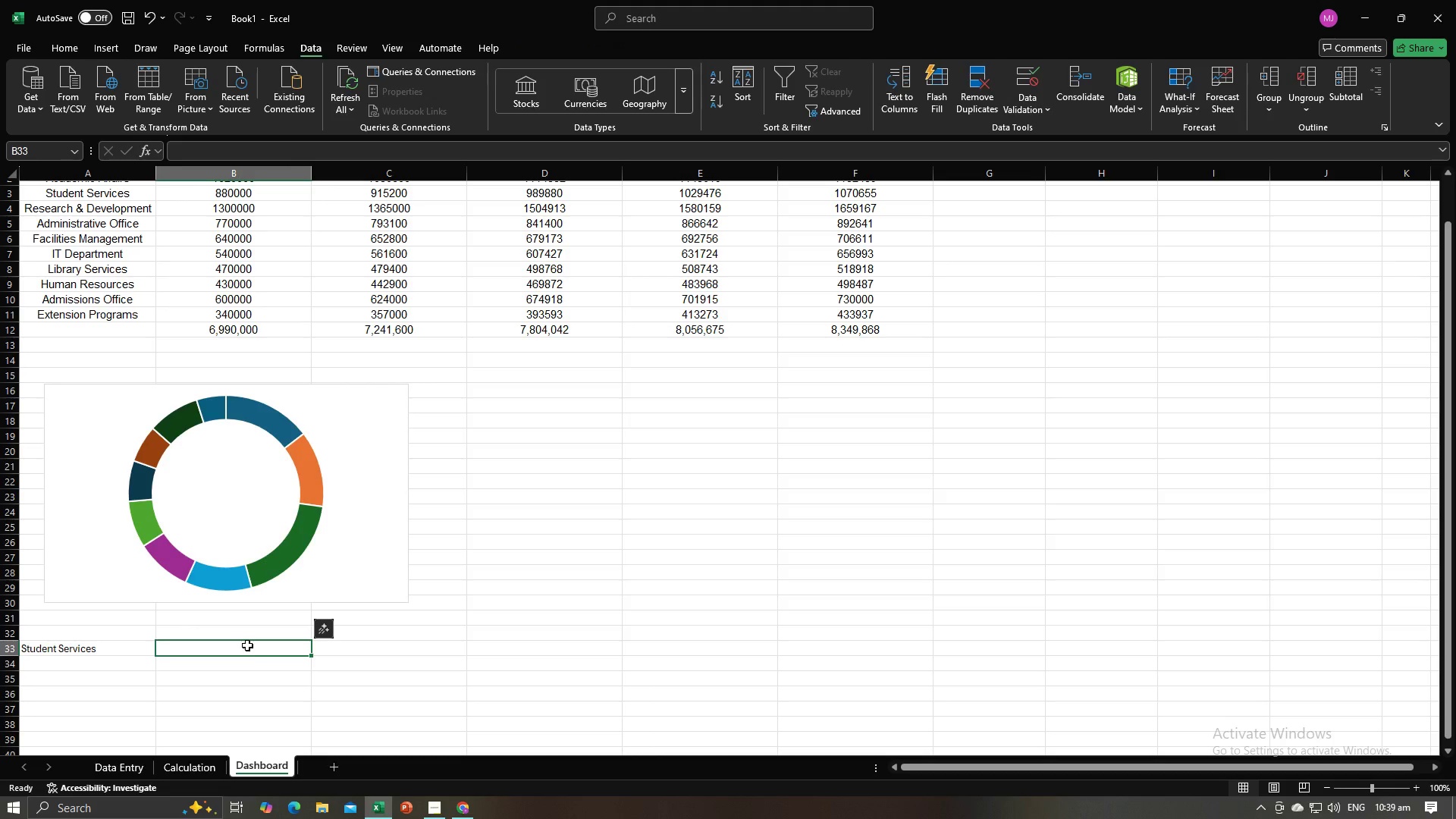 
scroll: coordinate [249, 643], scroll_direction: up, amount: 3.0
 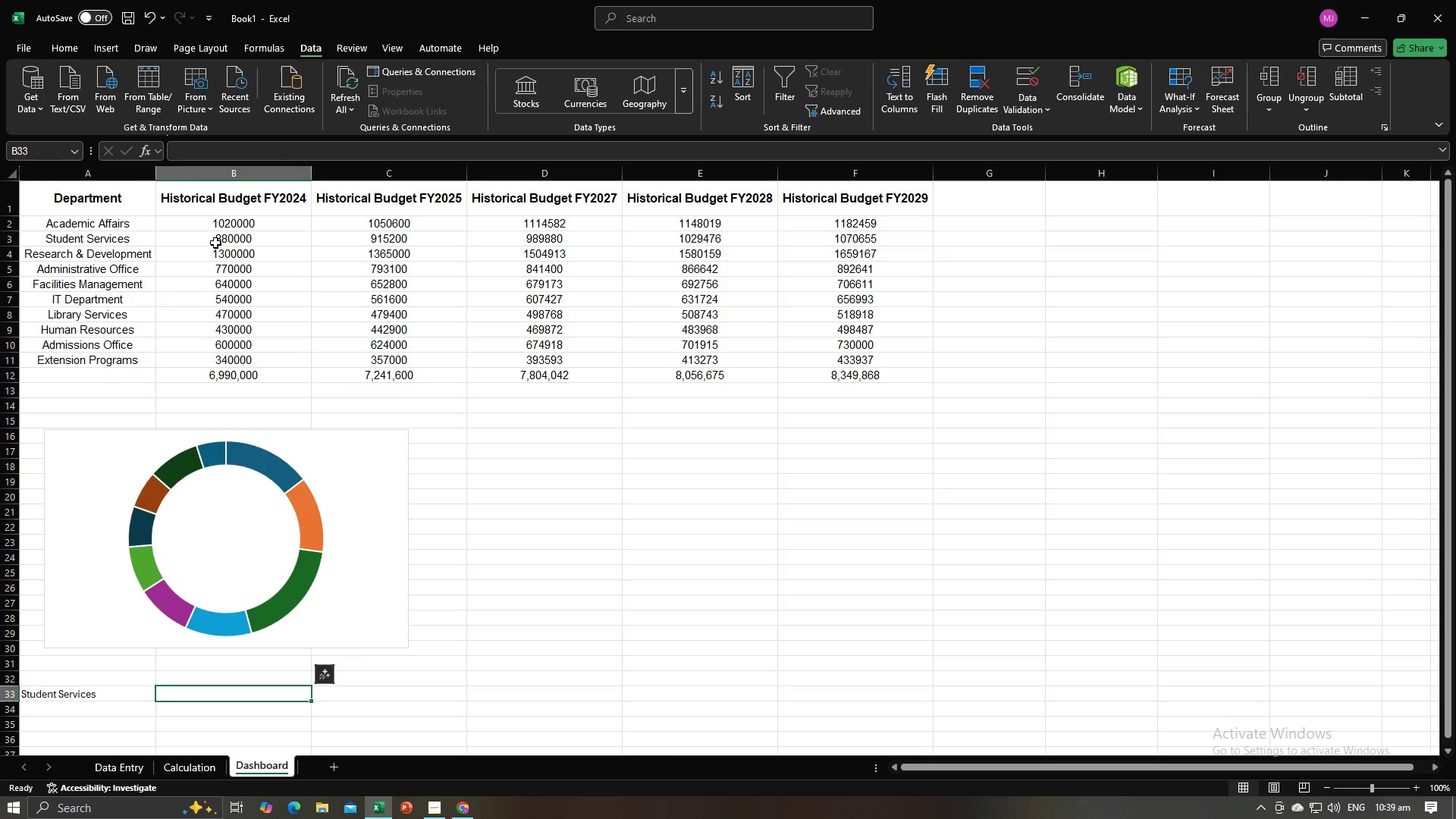 
left_click_drag(start_coordinate=[199, 211], to_coordinate=[199, 220])
 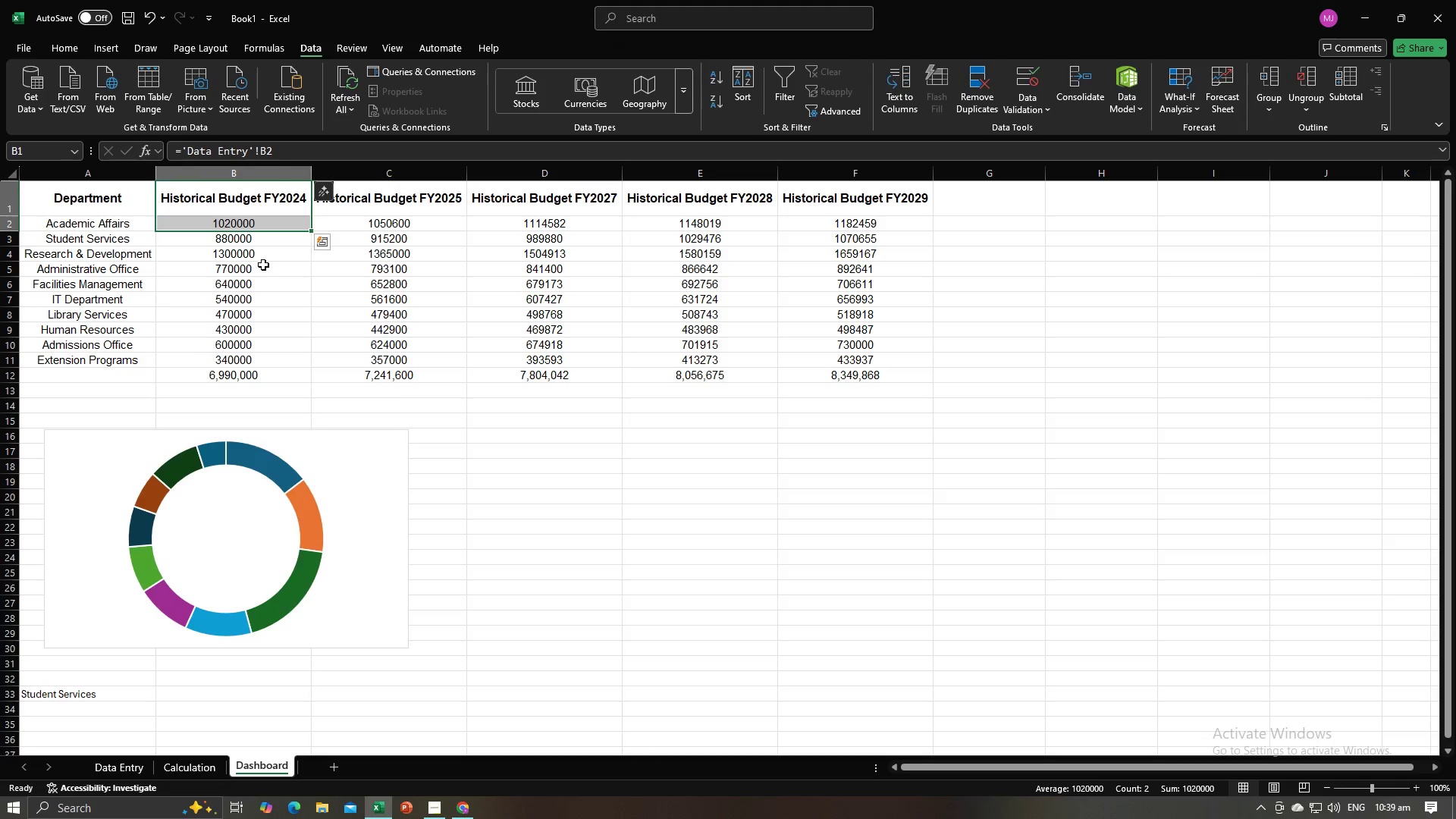 
left_click([264, 265])
 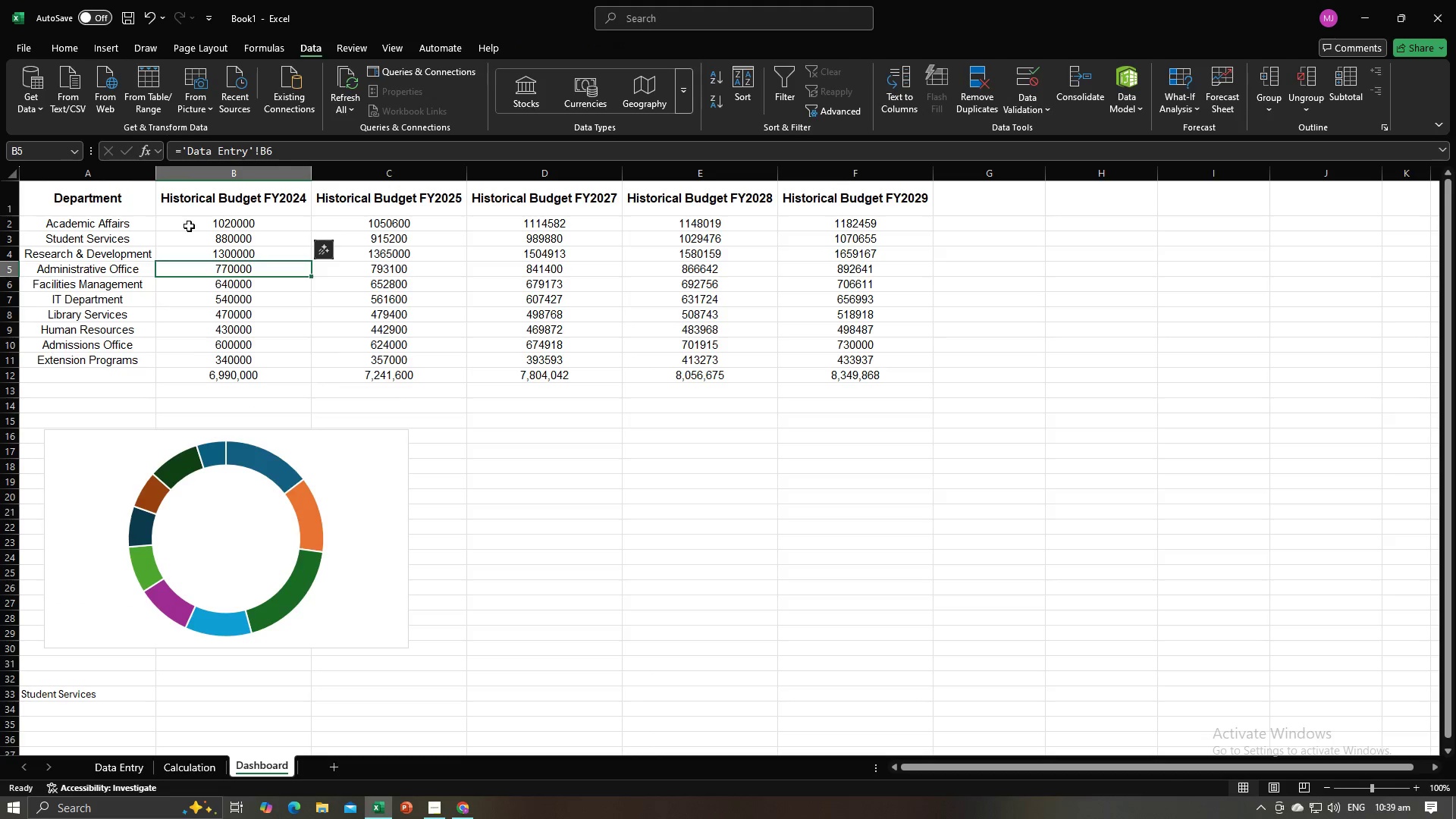 
left_click_drag(start_coordinate=[189, 226], to_coordinate=[264, 357])
 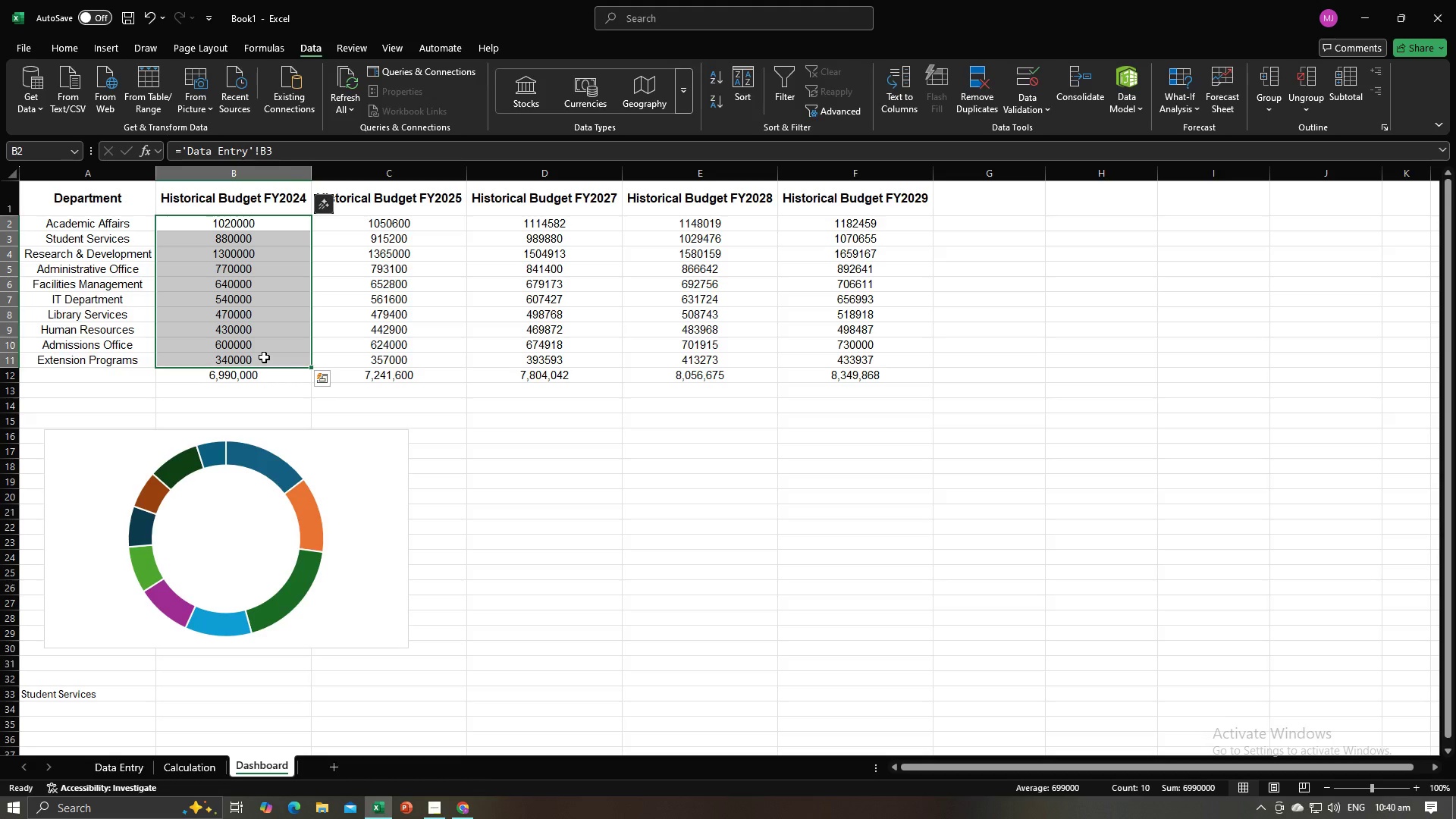 
key(Control+C)
 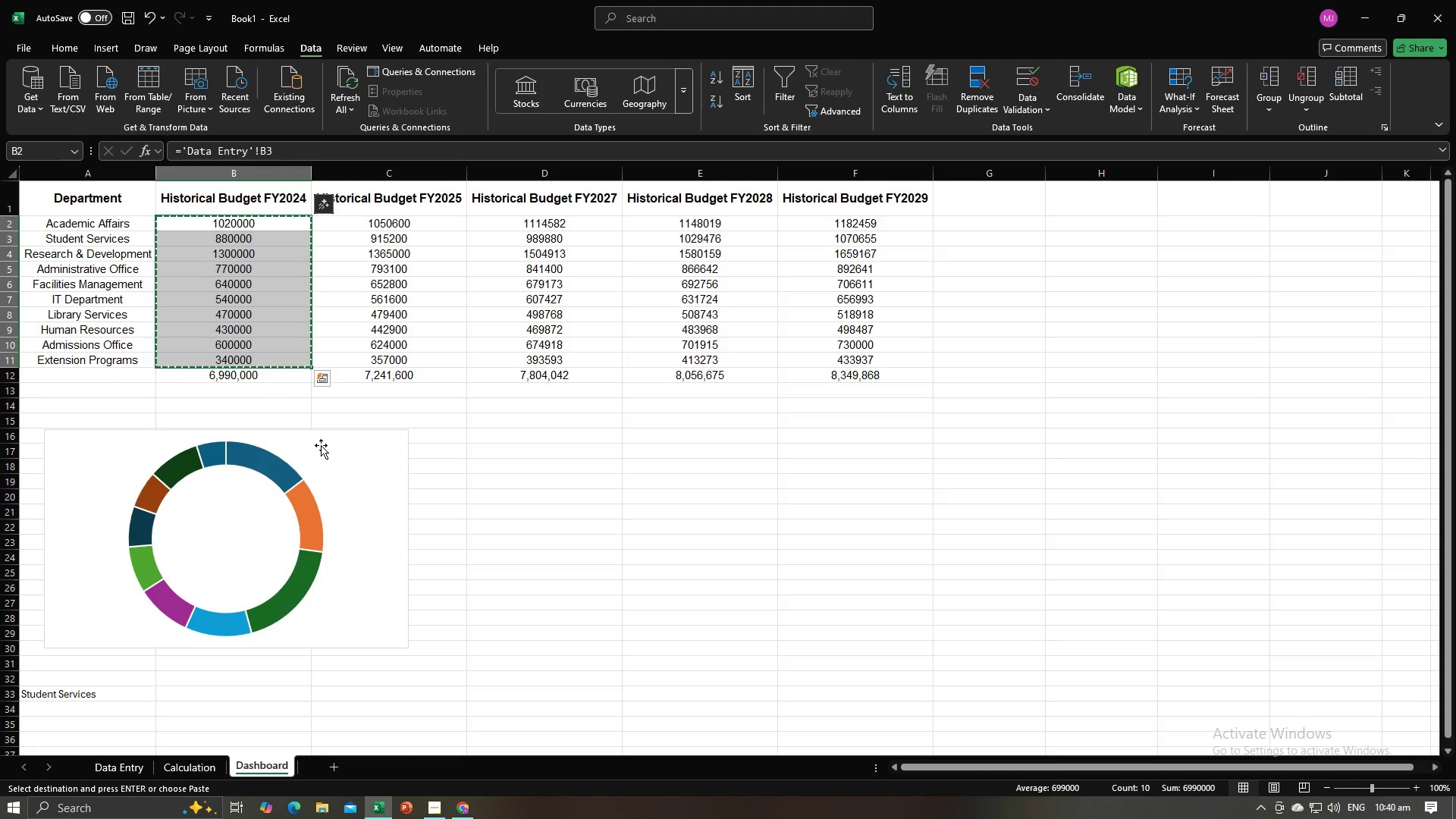 
scroll: coordinate [322, 447], scroll_direction: down, amount: 3.0
 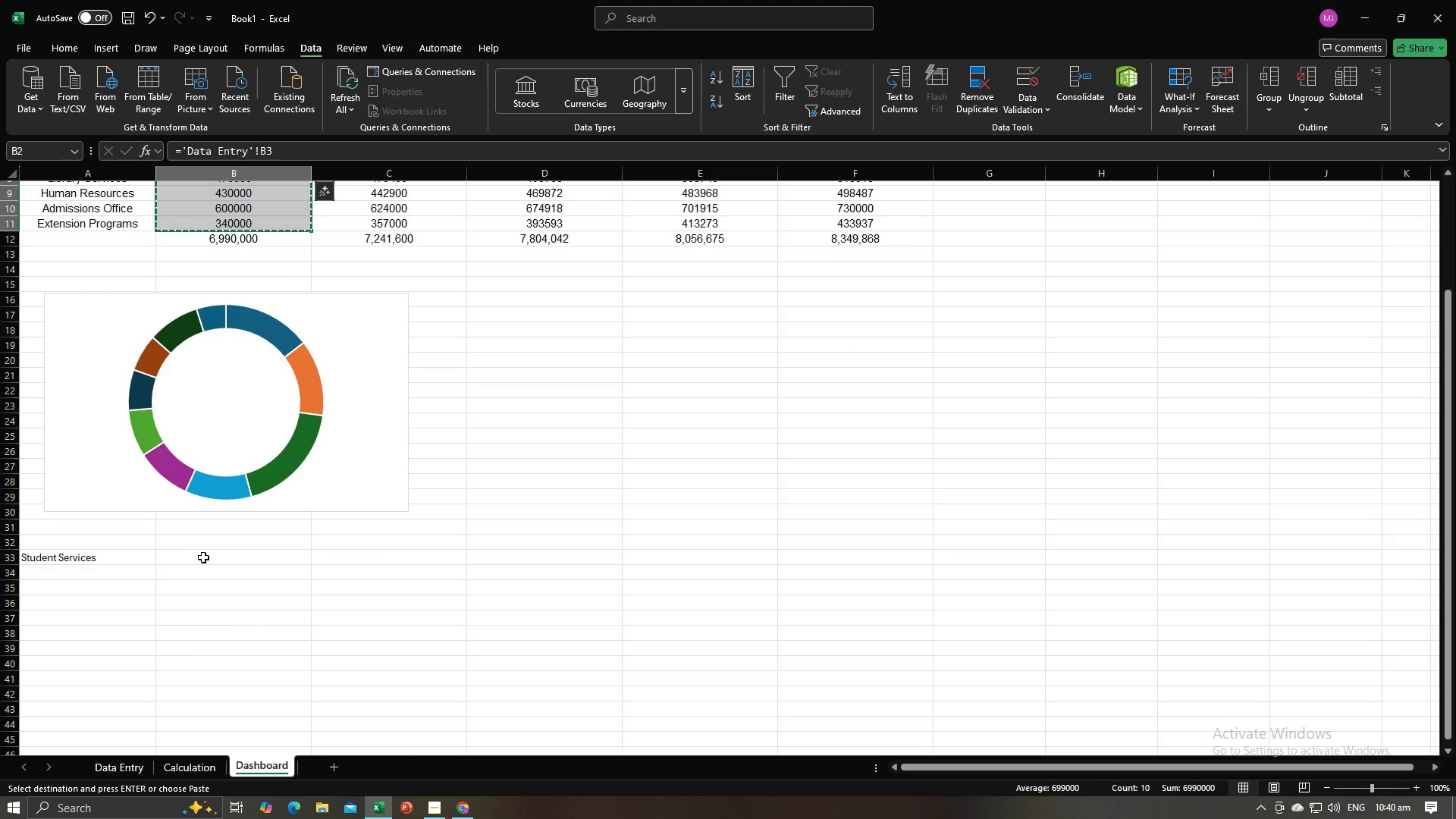 
left_click([203, 557])
 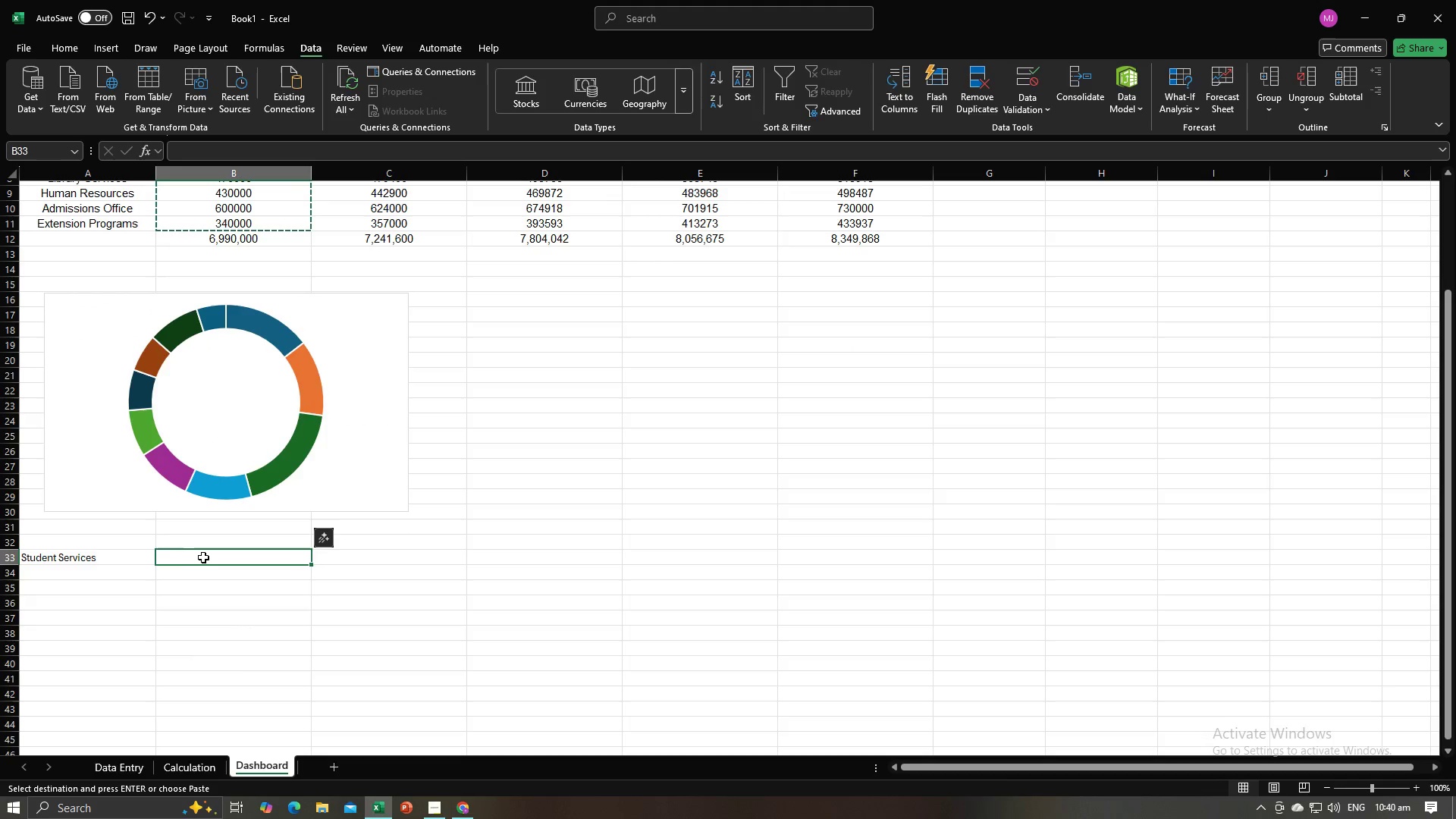 
key(Control+V)
 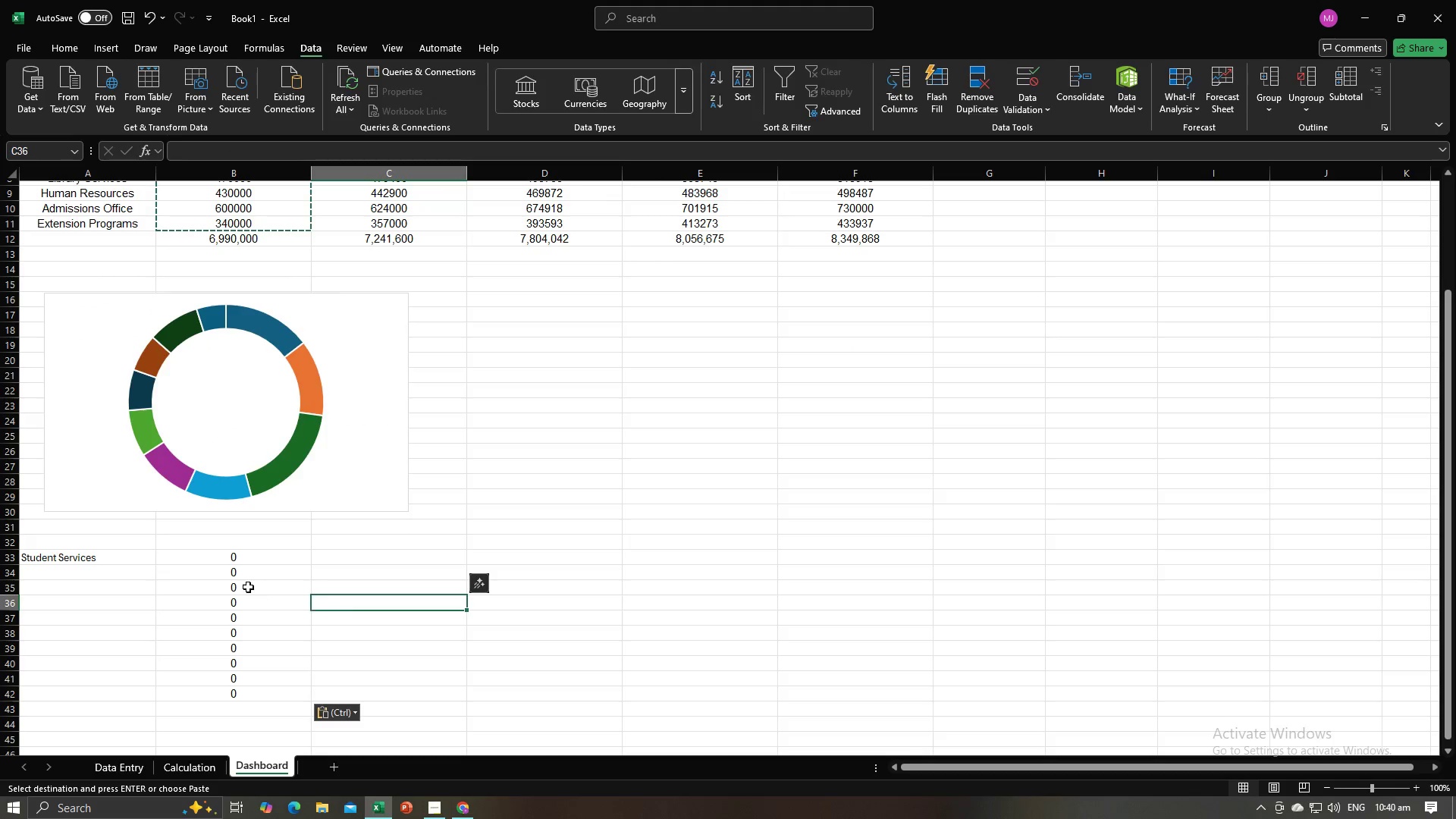 
left_click([242, 583])
 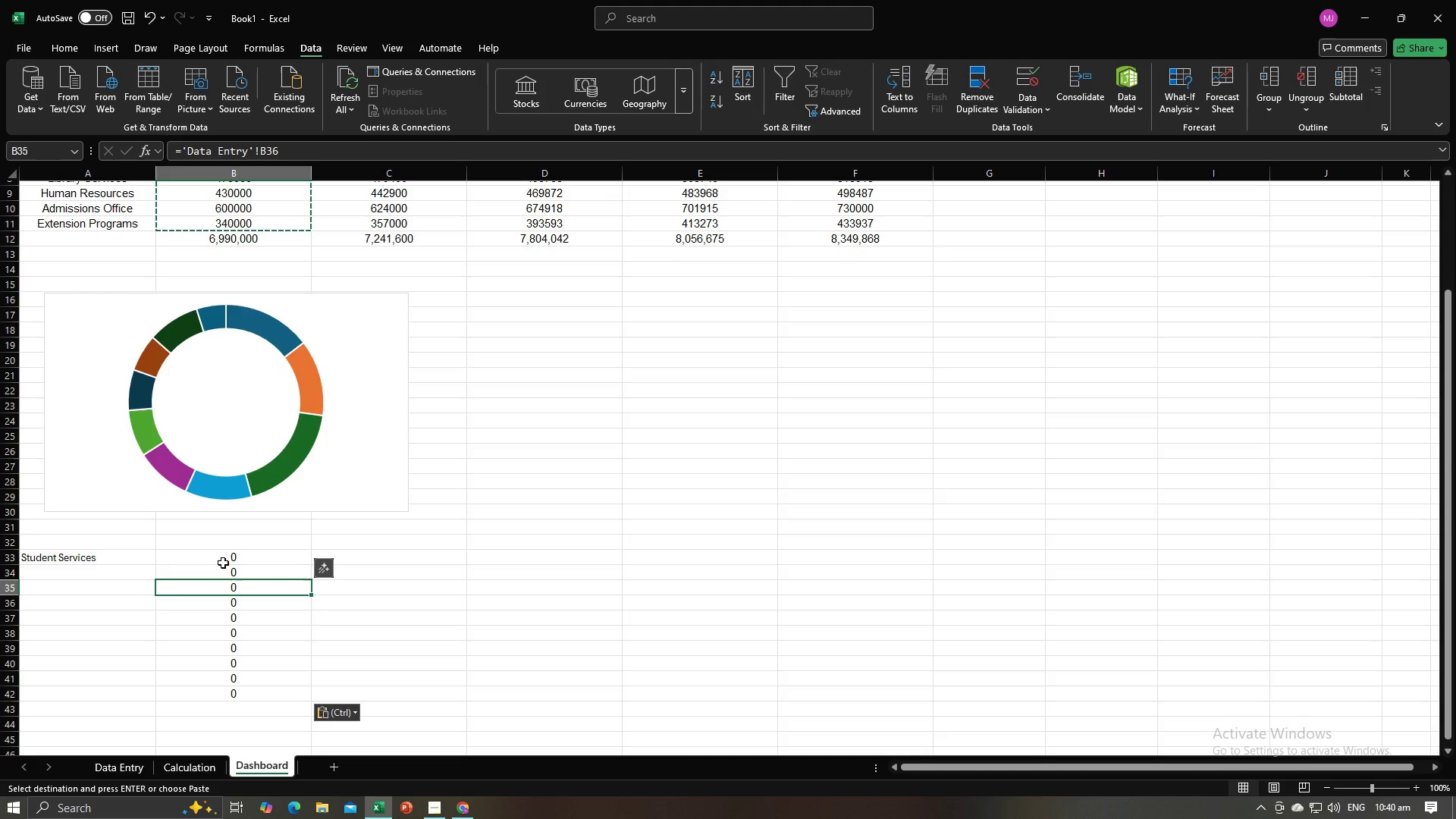 
left_click([223, 563])
 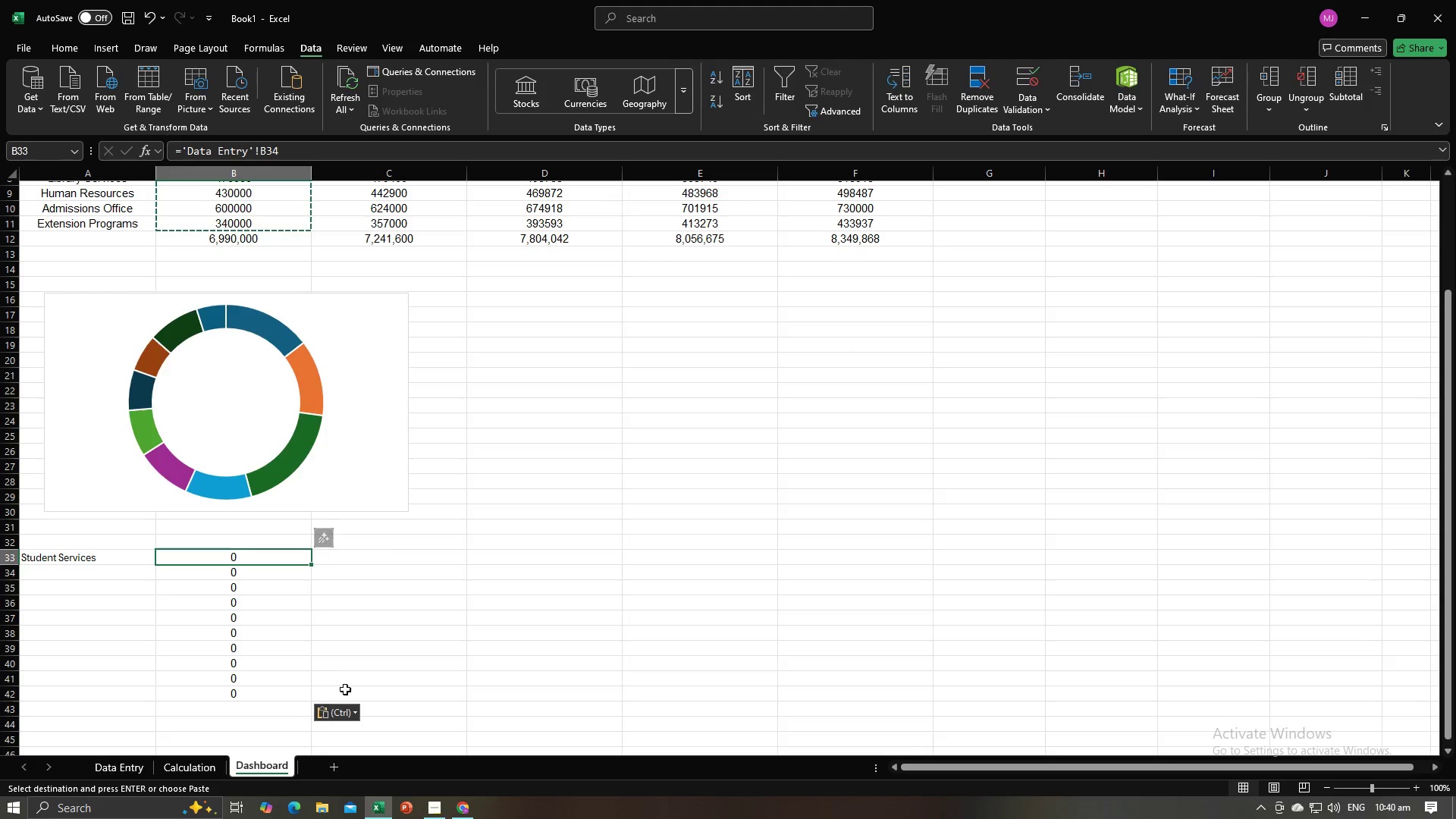 
left_click([345, 712])
 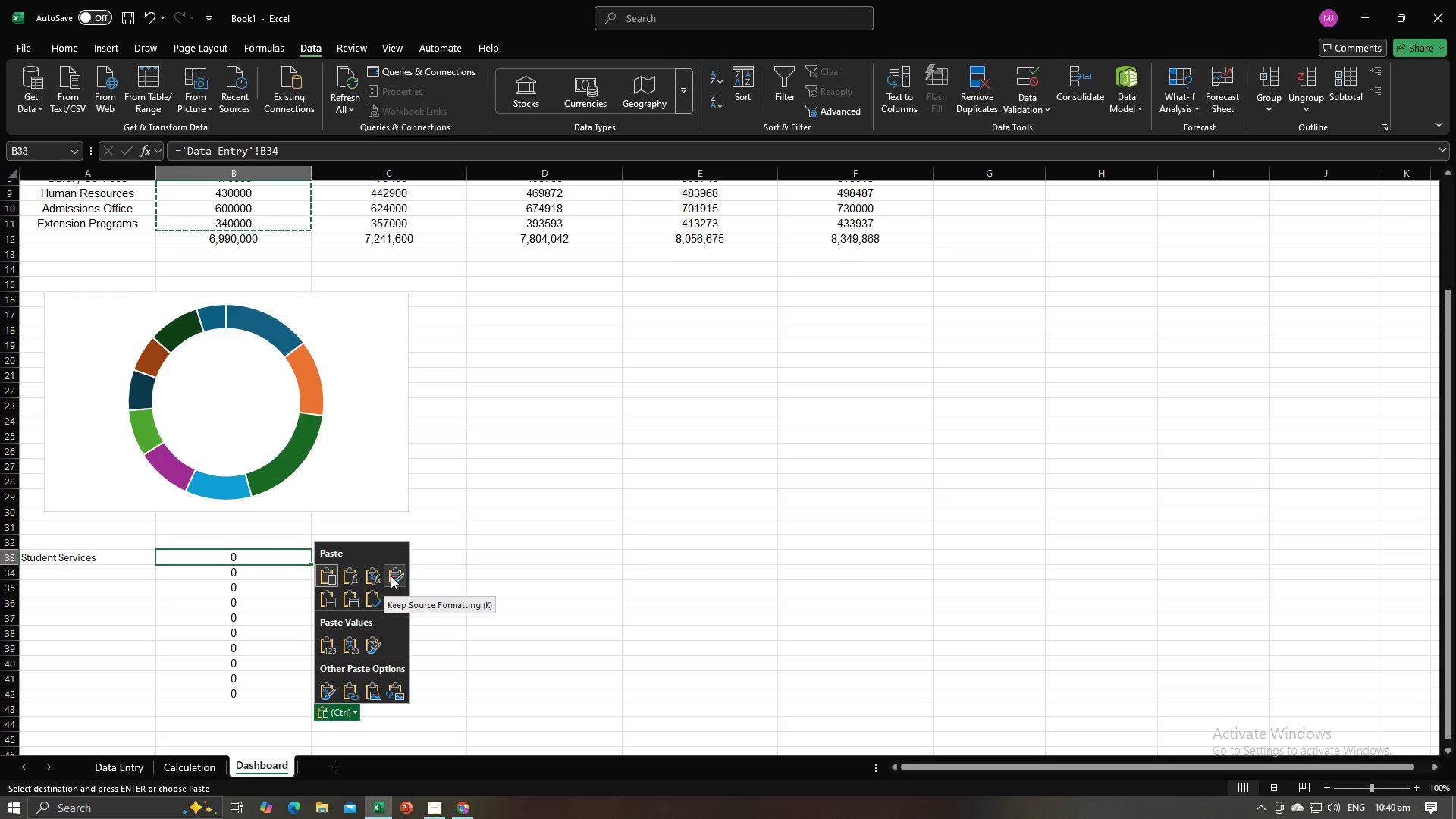 
left_click([377, 575])
 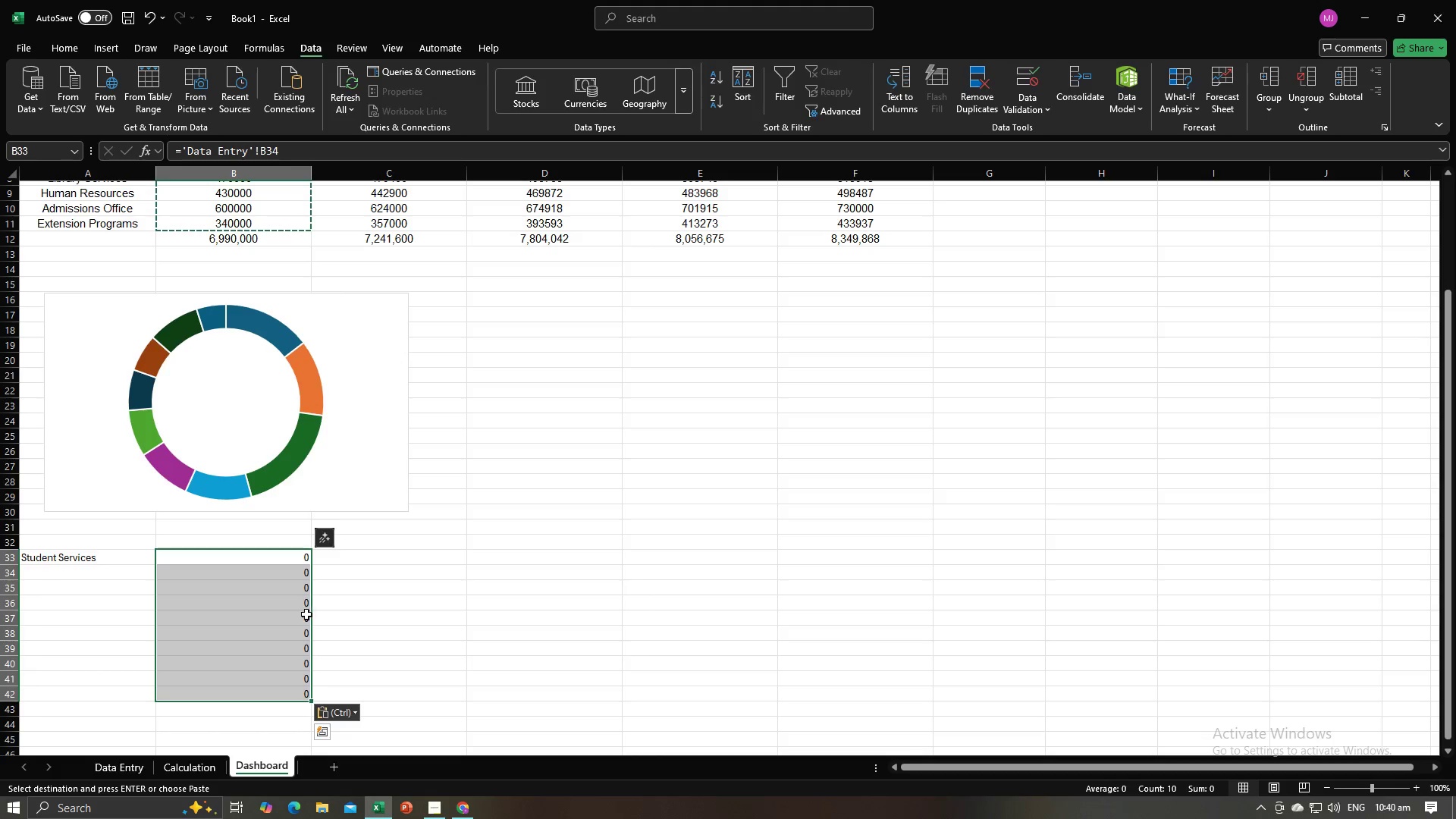 
left_click([331, 711])
 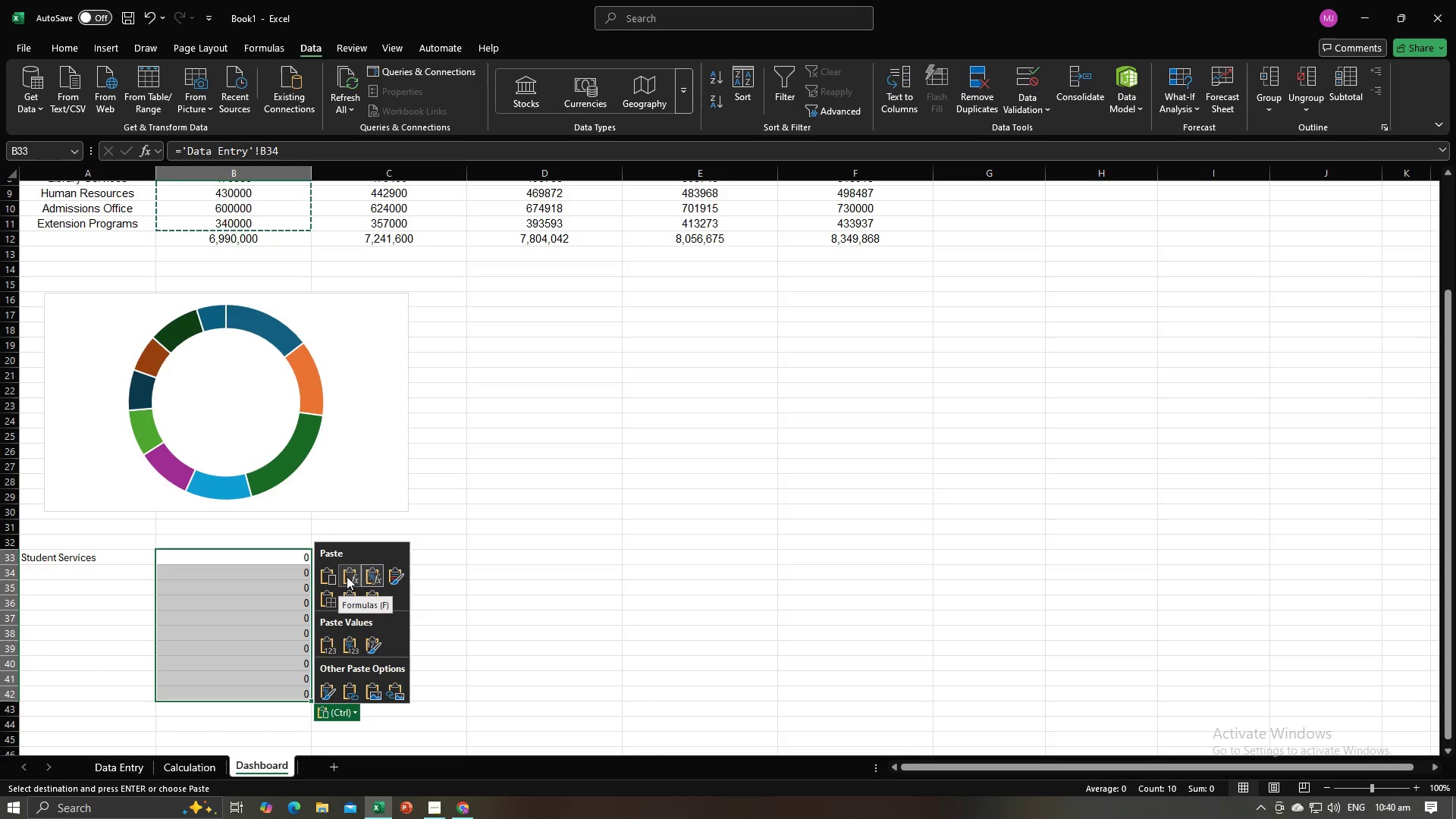 
left_click([347, 576])
 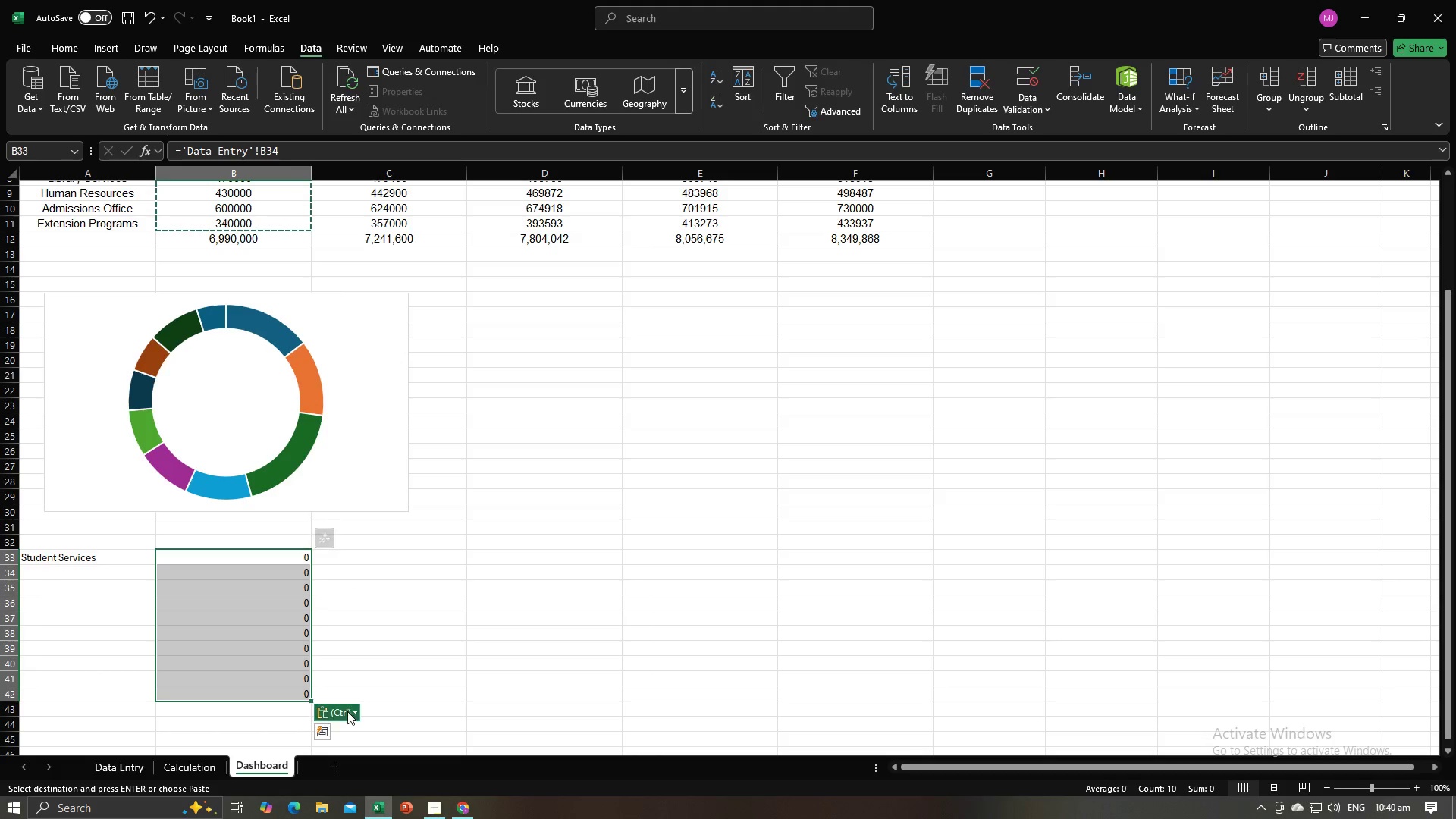 
left_click([347, 711])
 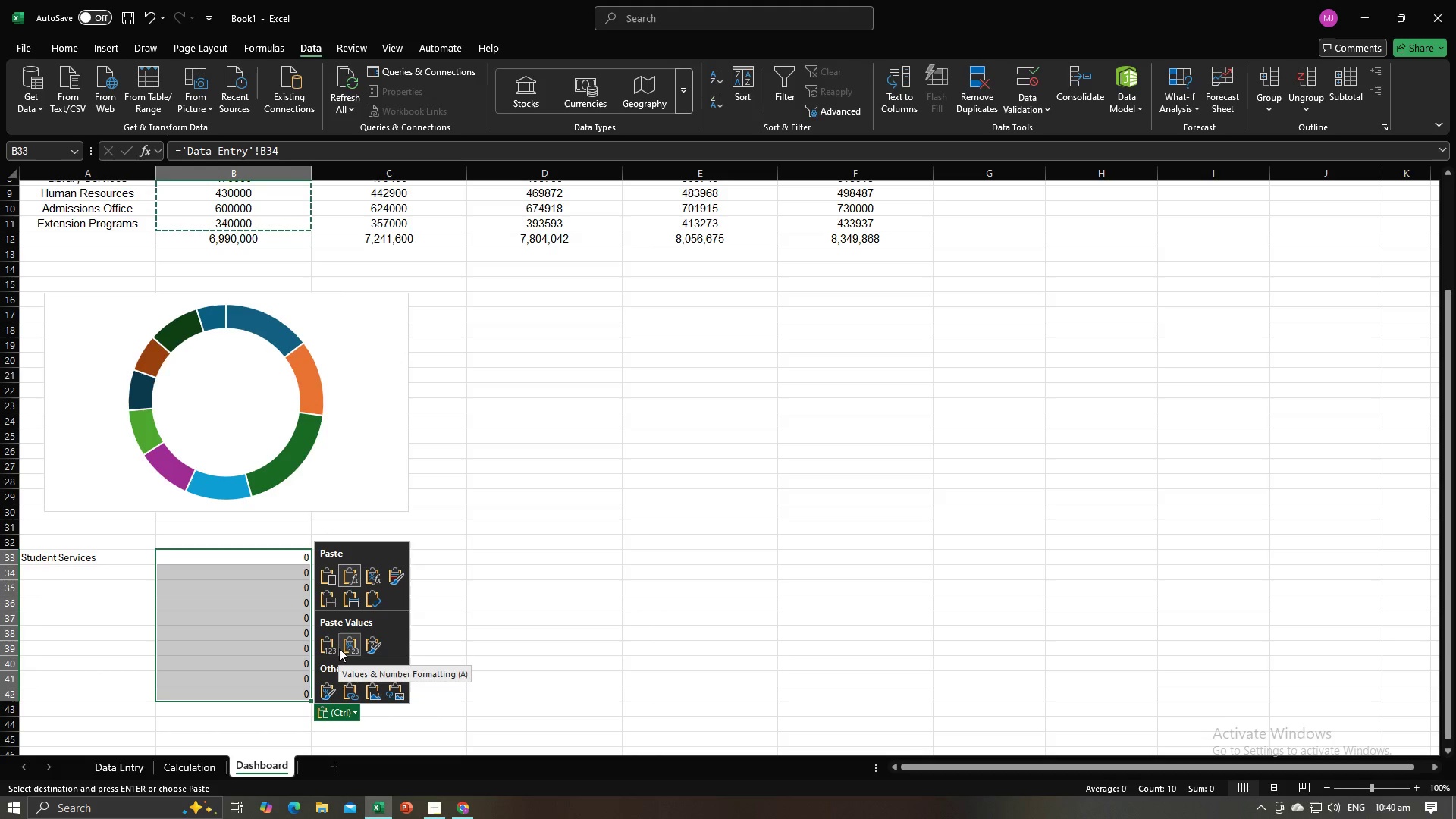 
left_click([339, 648])
 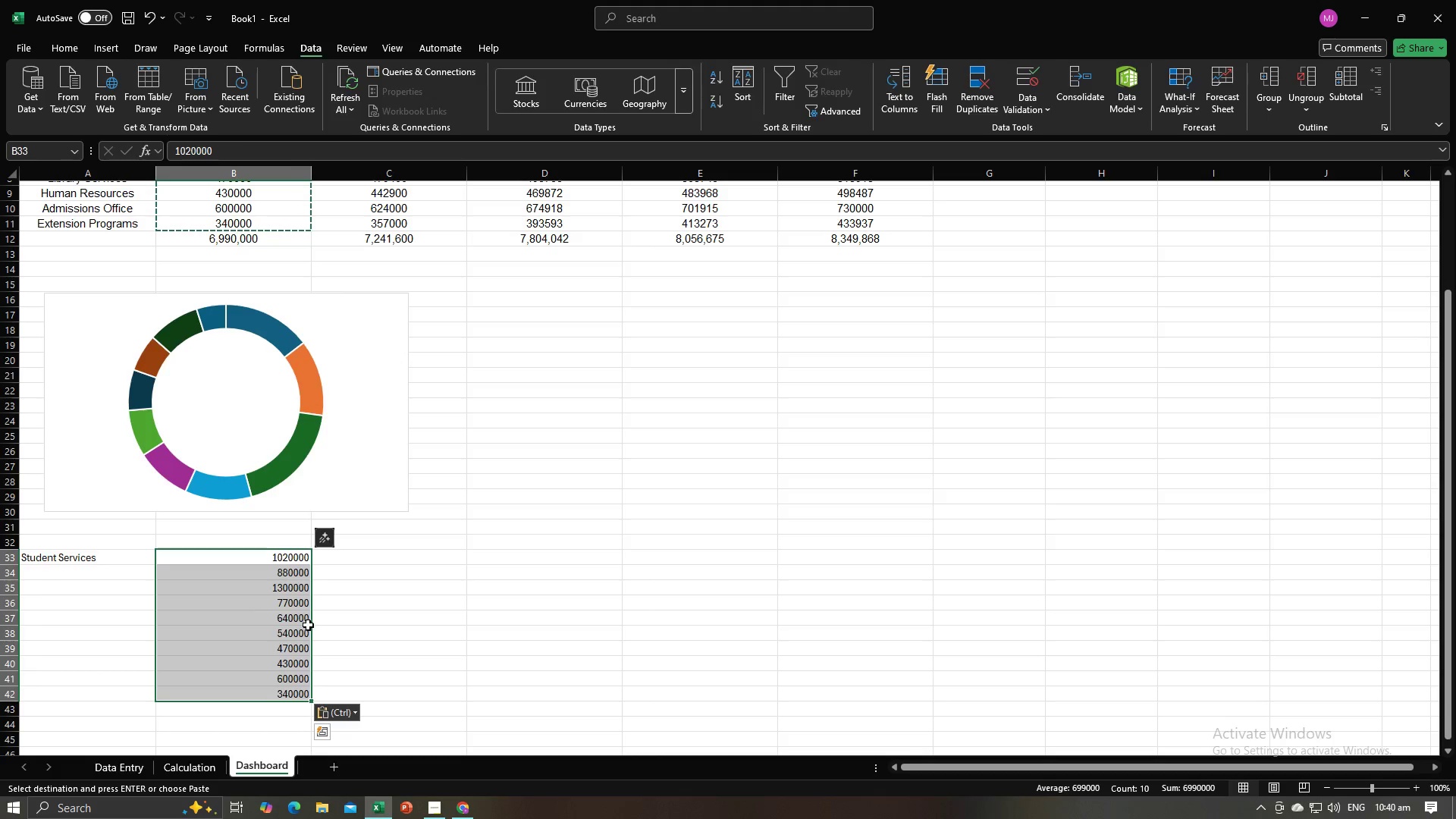 
left_click([378, 640])
 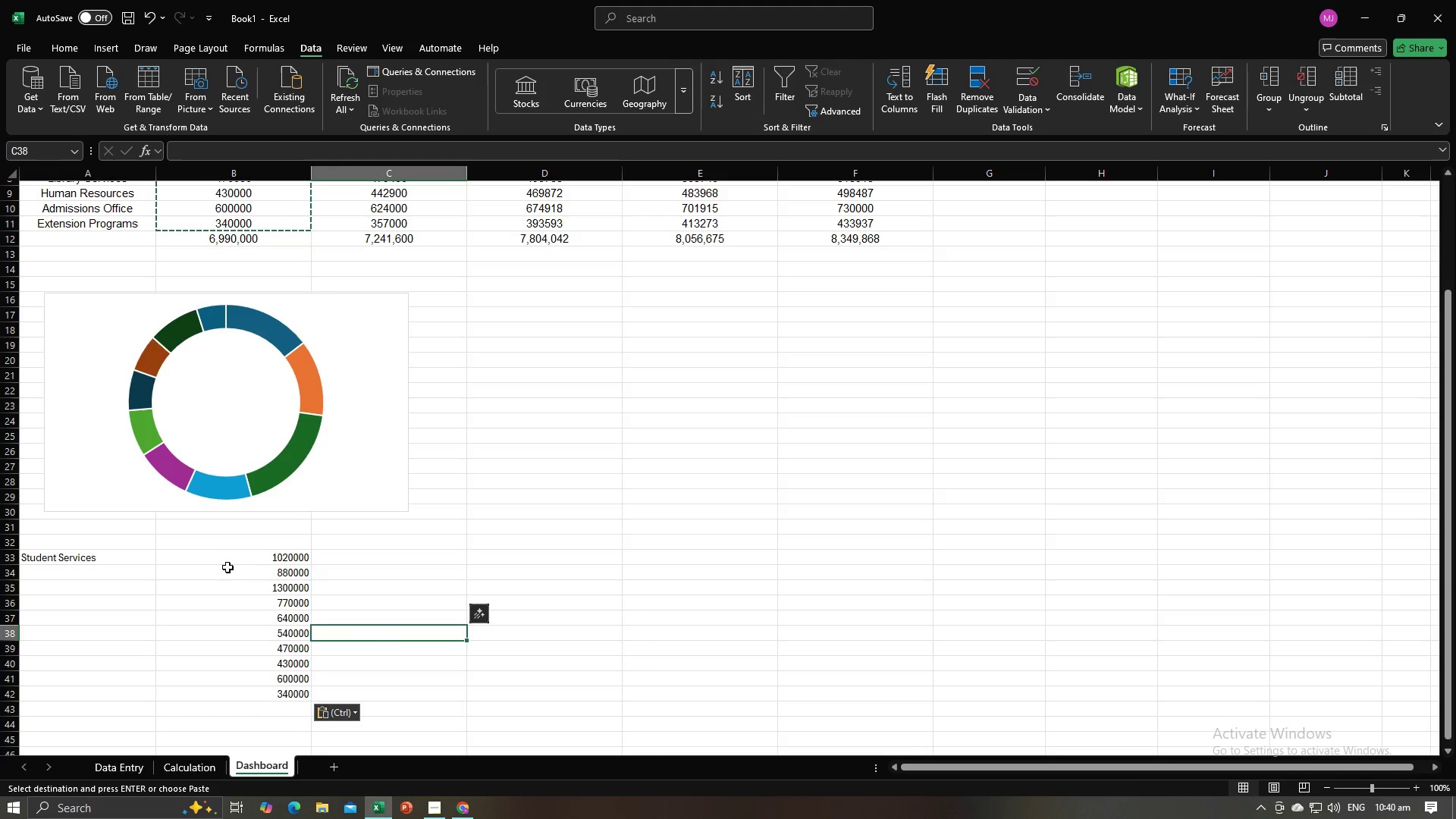 
left_click_drag(start_coordinate=[228, 559], to_coordinate=[272, 689])
 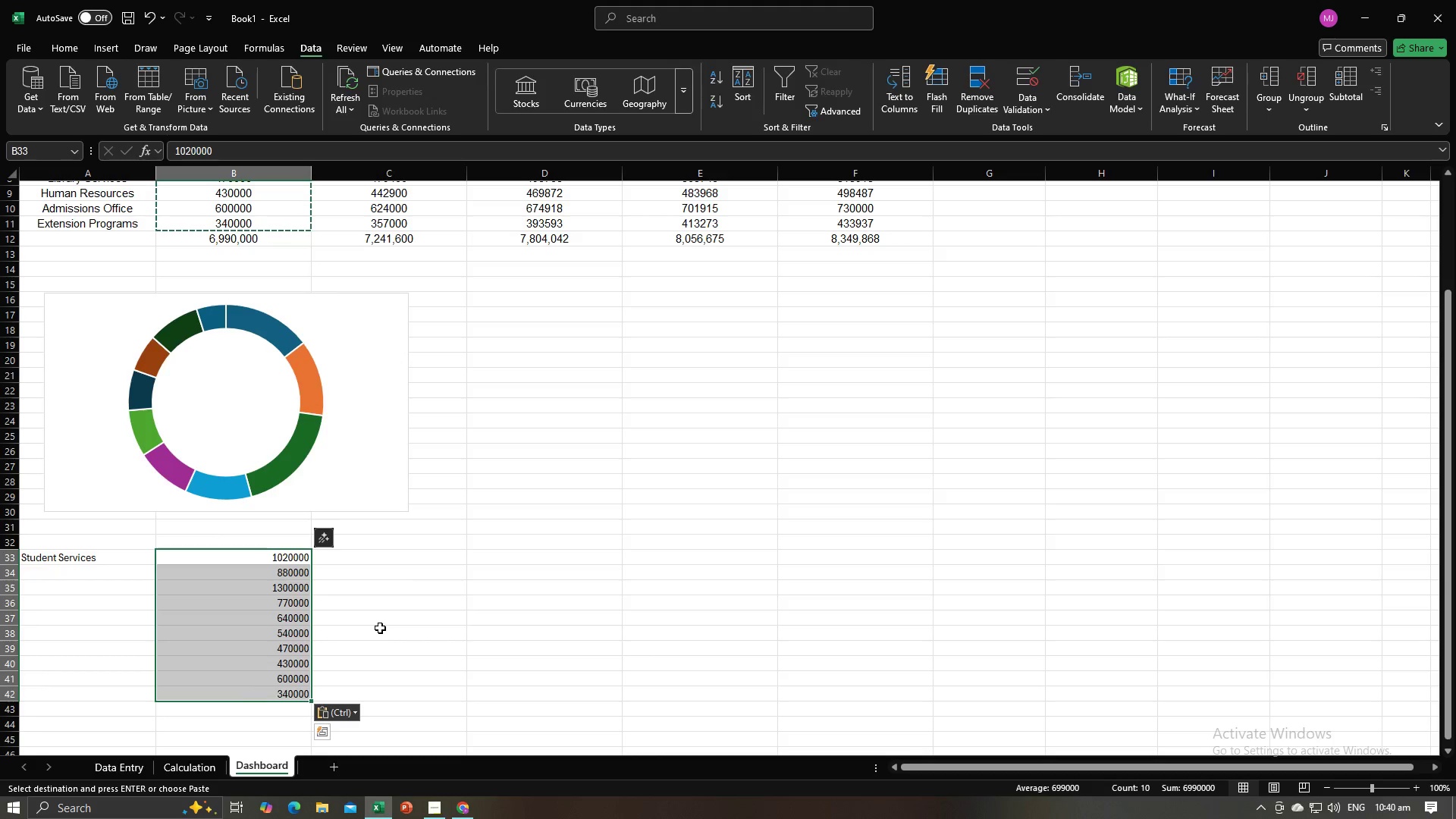 
left_click([380, 628])
 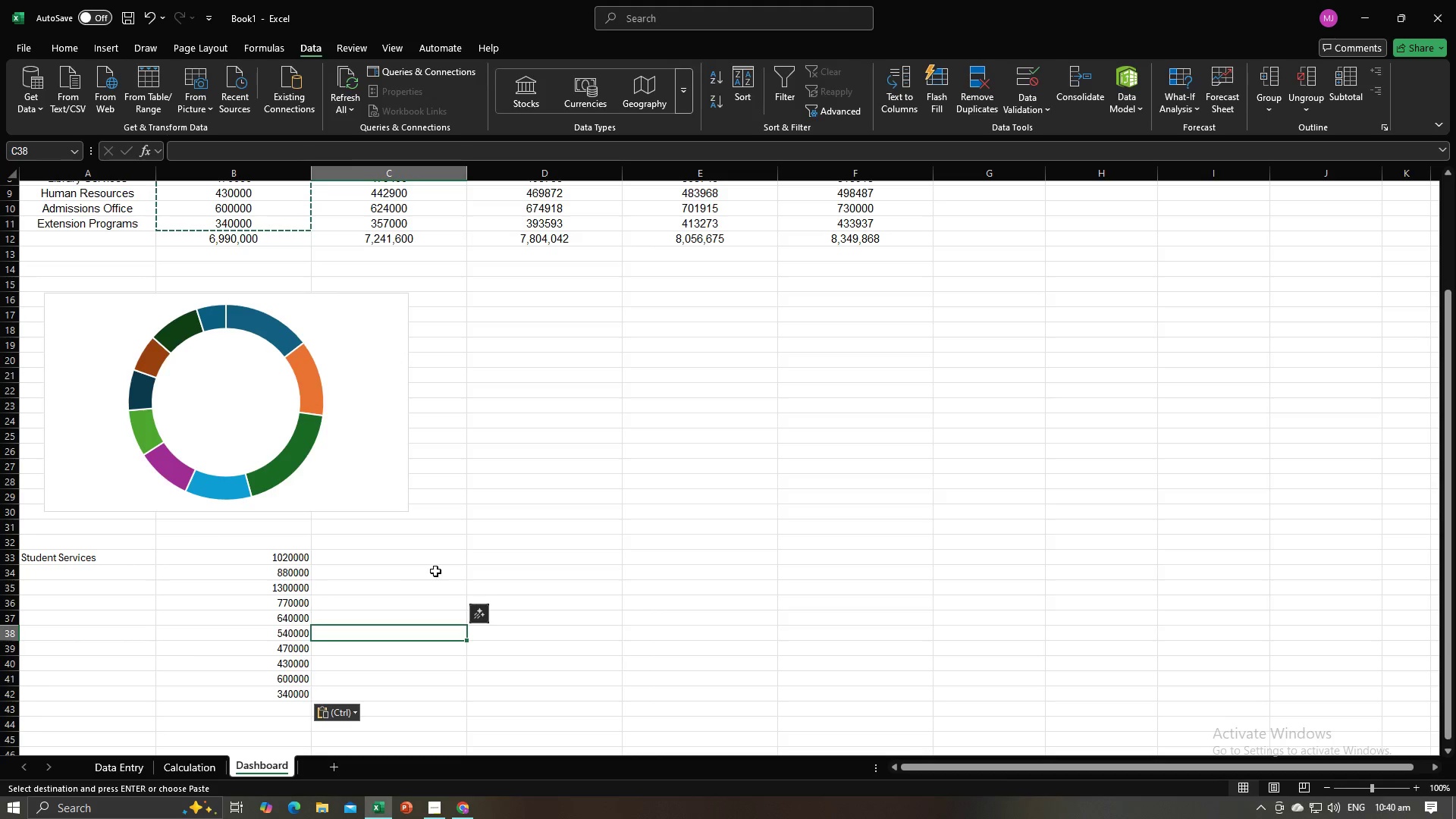 
left_click([435, 568])
 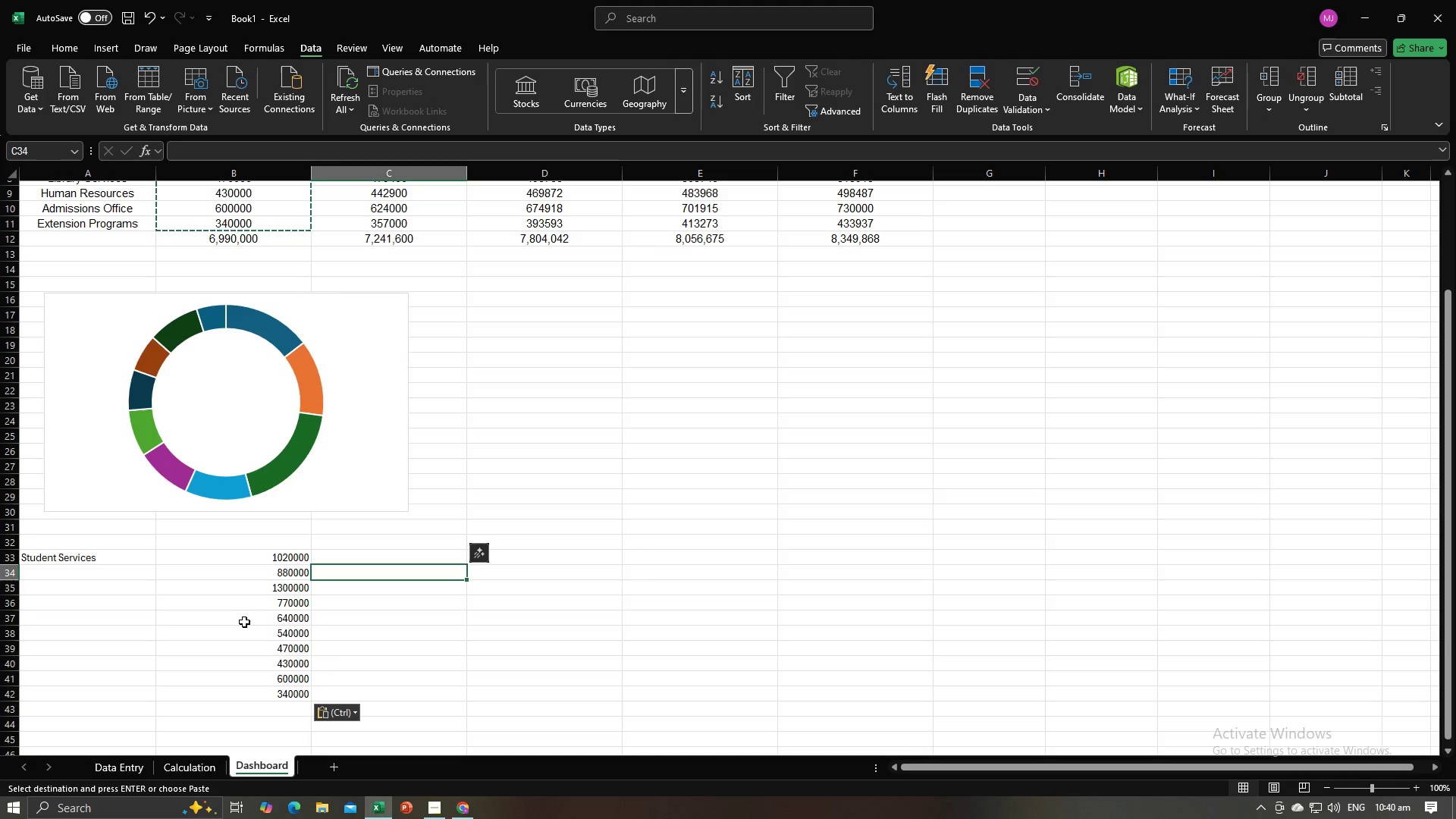 
left_click([241, 623])
 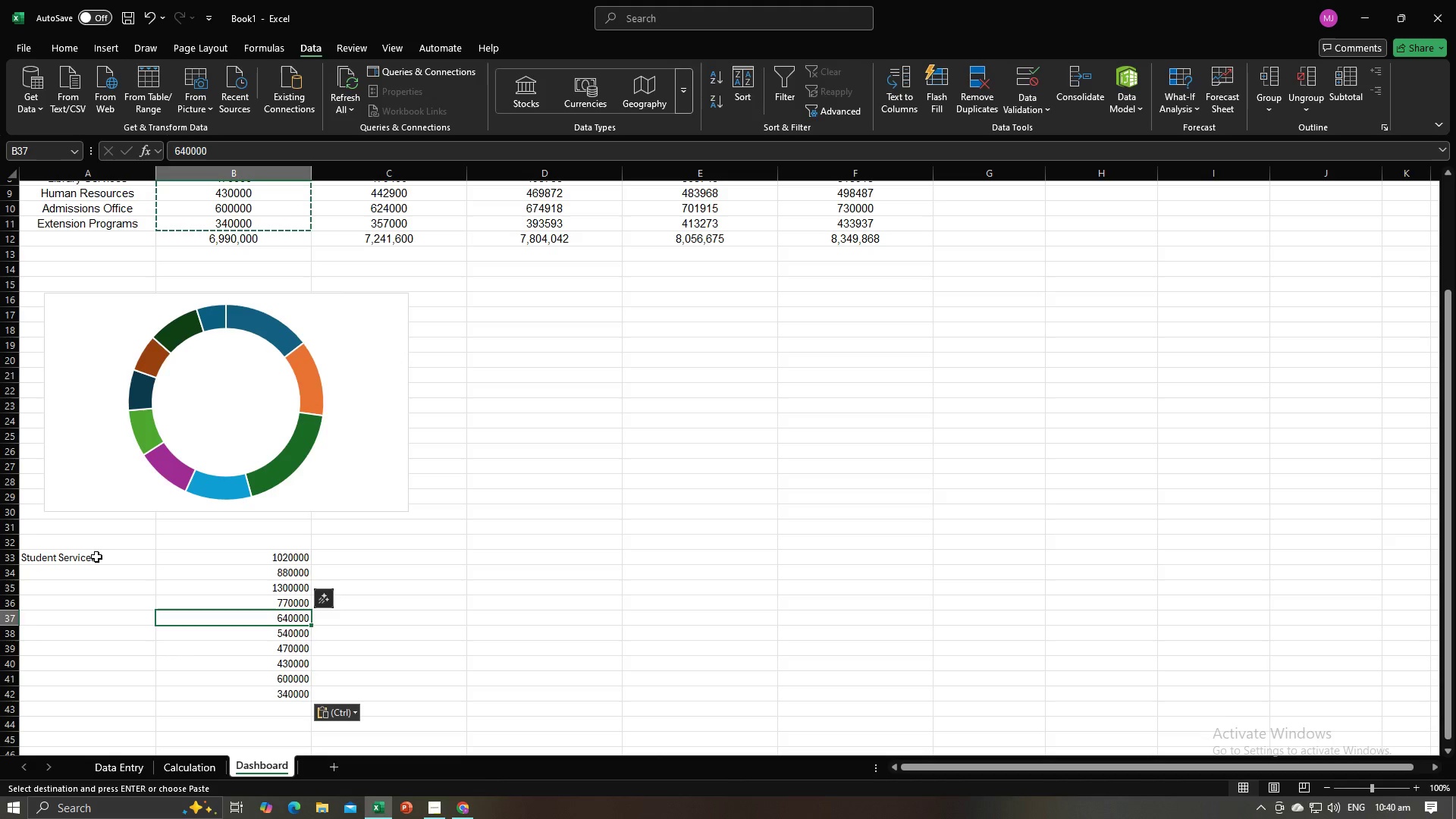 
left_click_drag(start_coordinate=[96, 554], to_coordinate=[290, 694])
 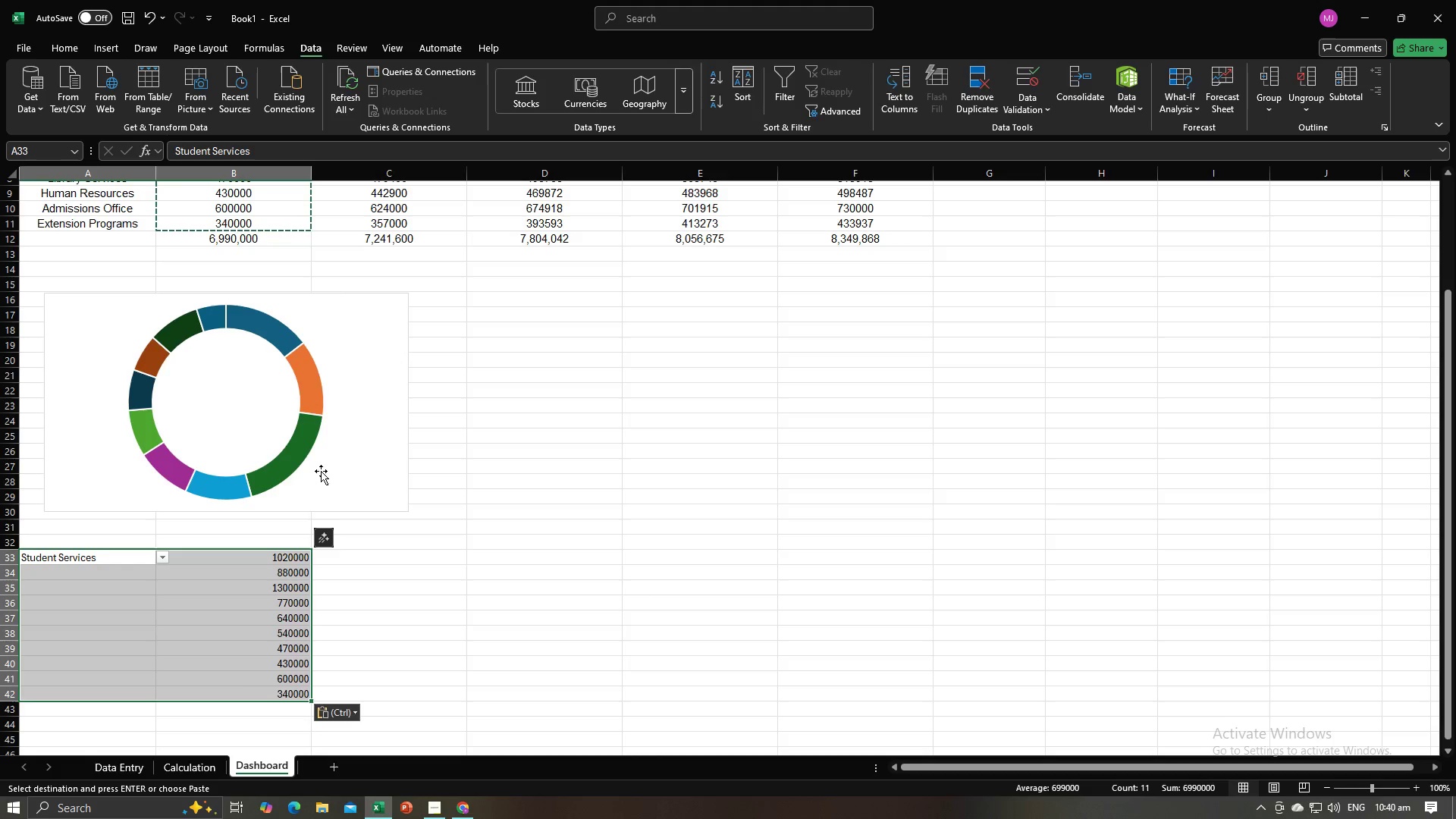 
left_click([330, 463])
 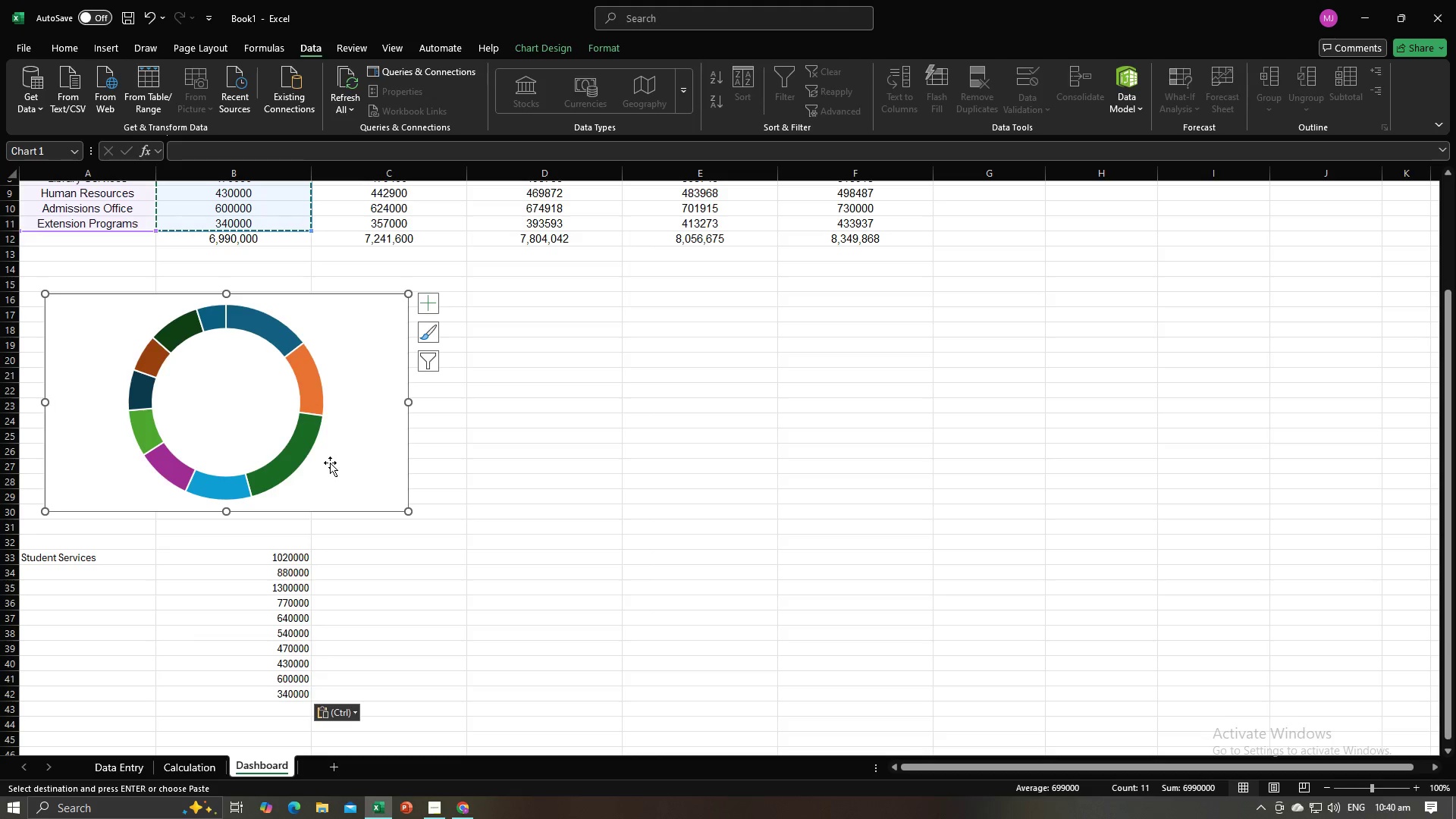 
key(Backspace)
 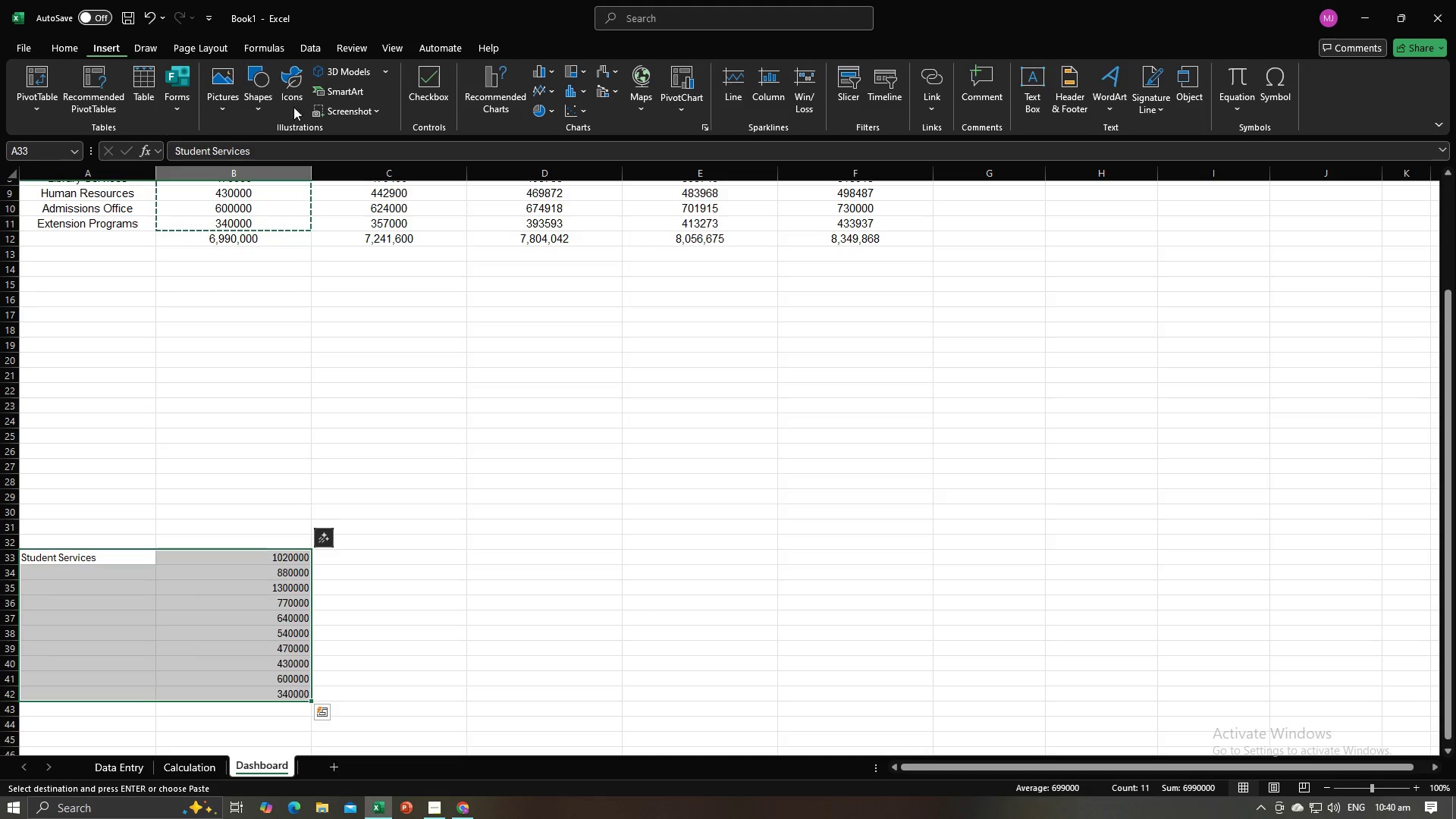 
left_click([538, 111])
 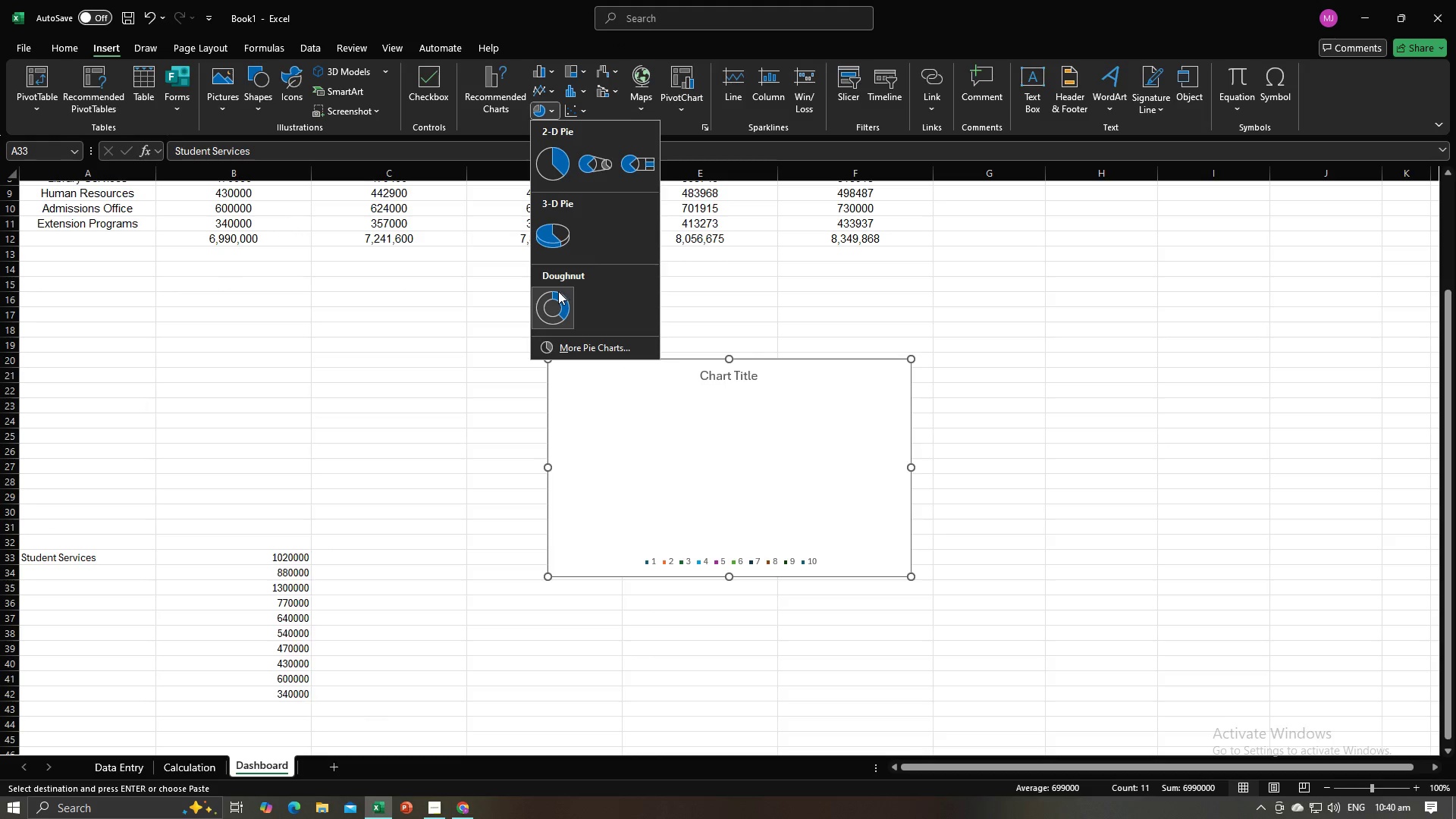 
left_click([558, 297])
 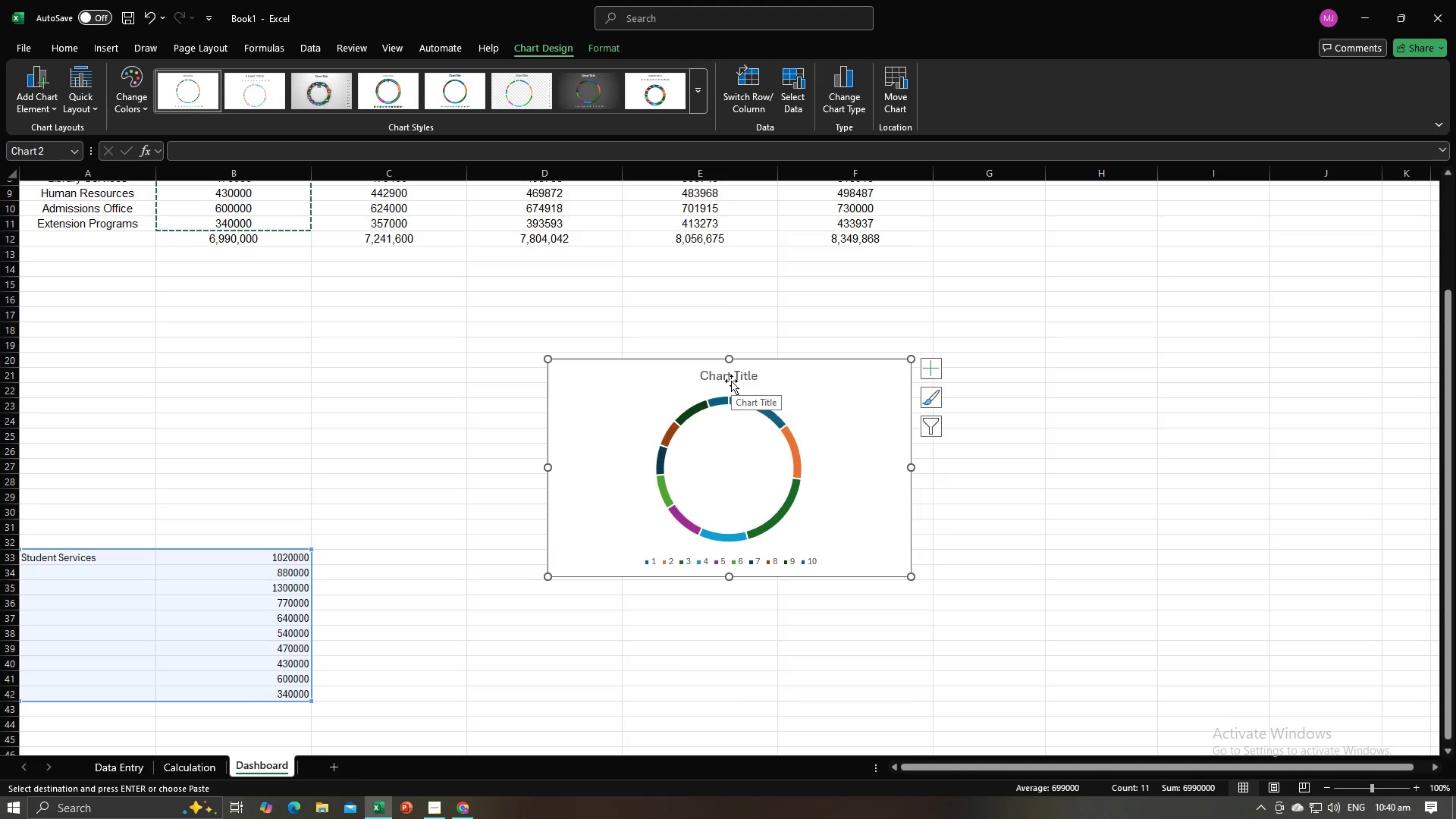 
left_click([731, 381])
 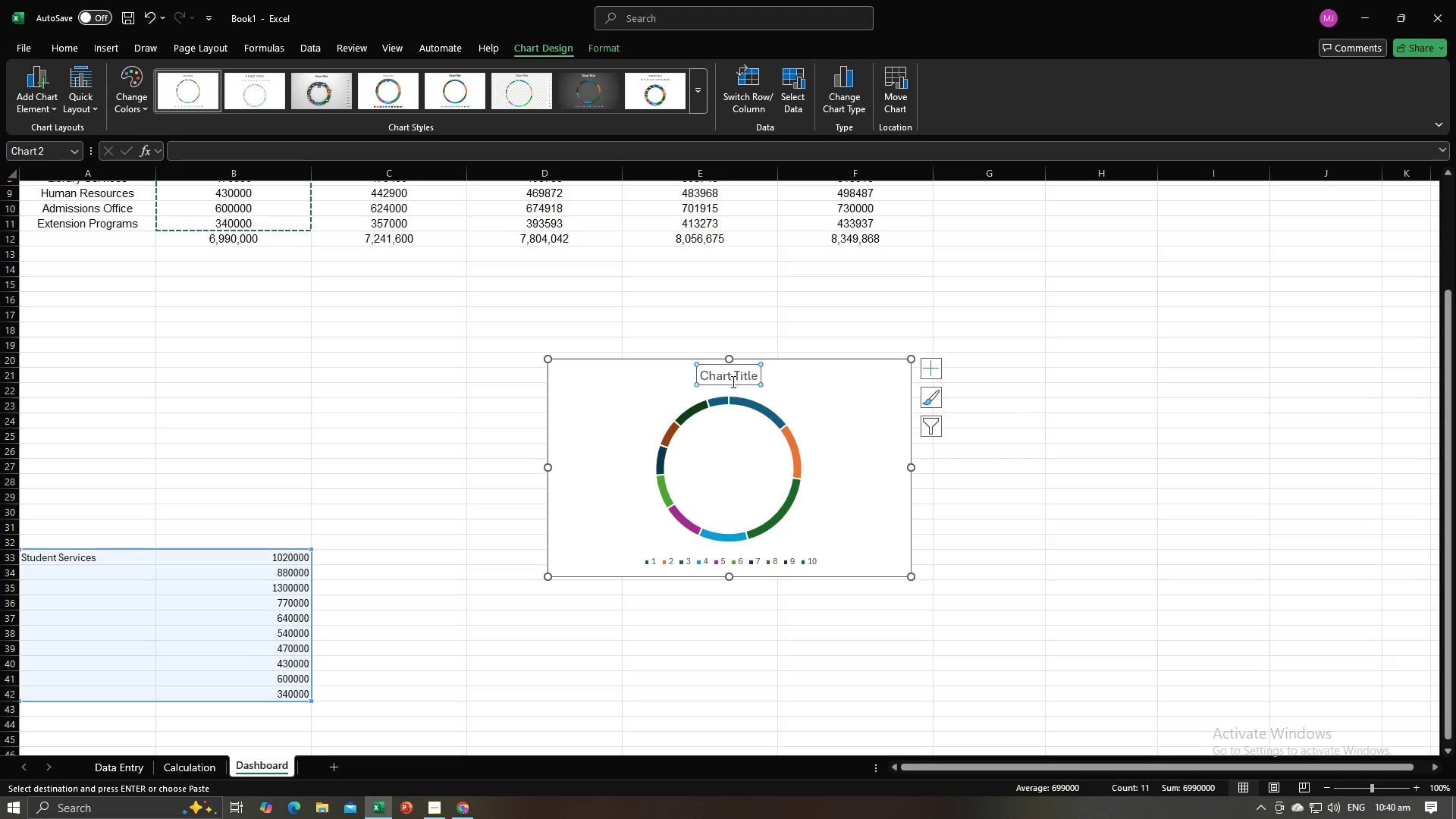 
key(Backspace)
 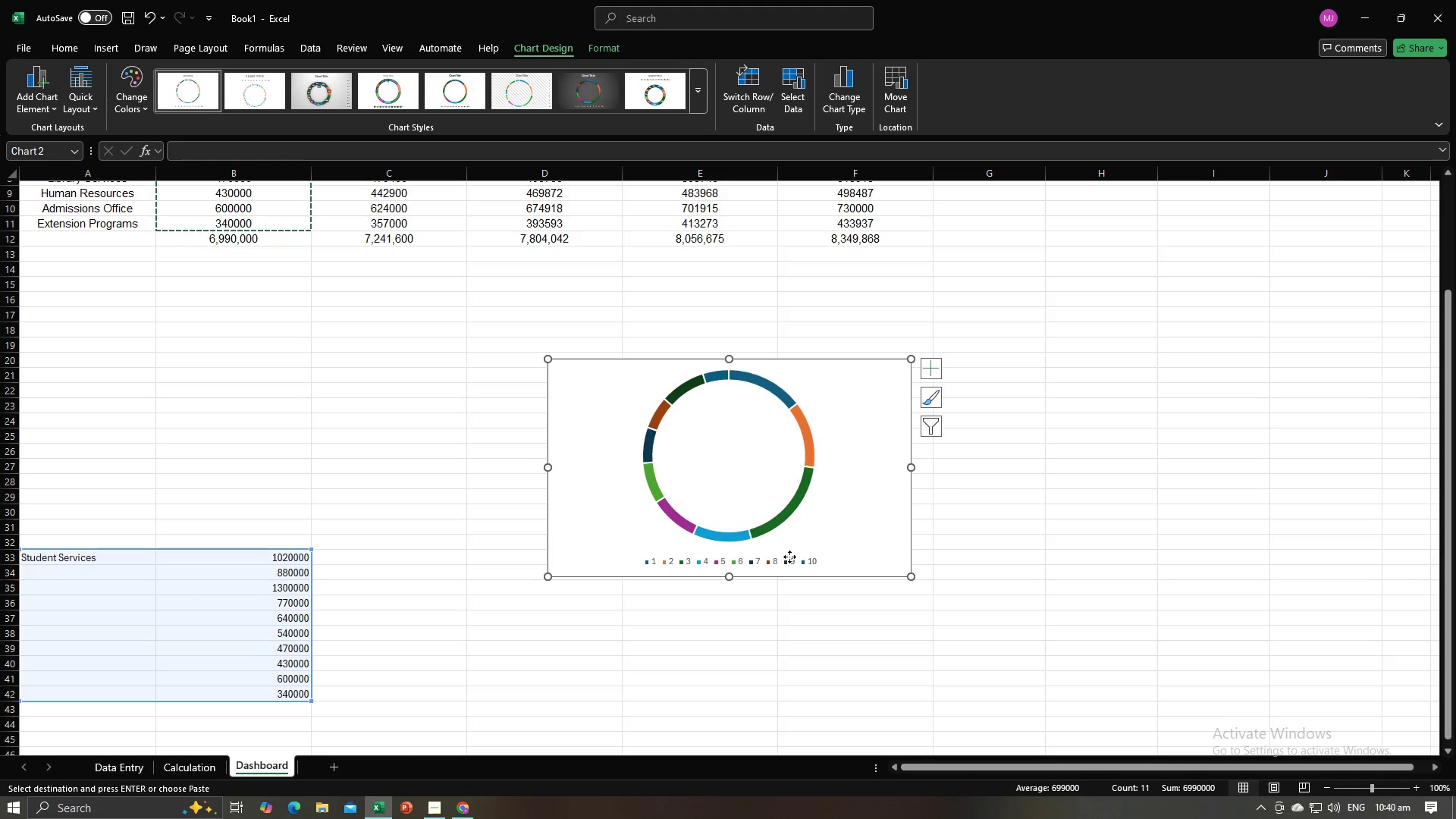 
key(Backspace)
 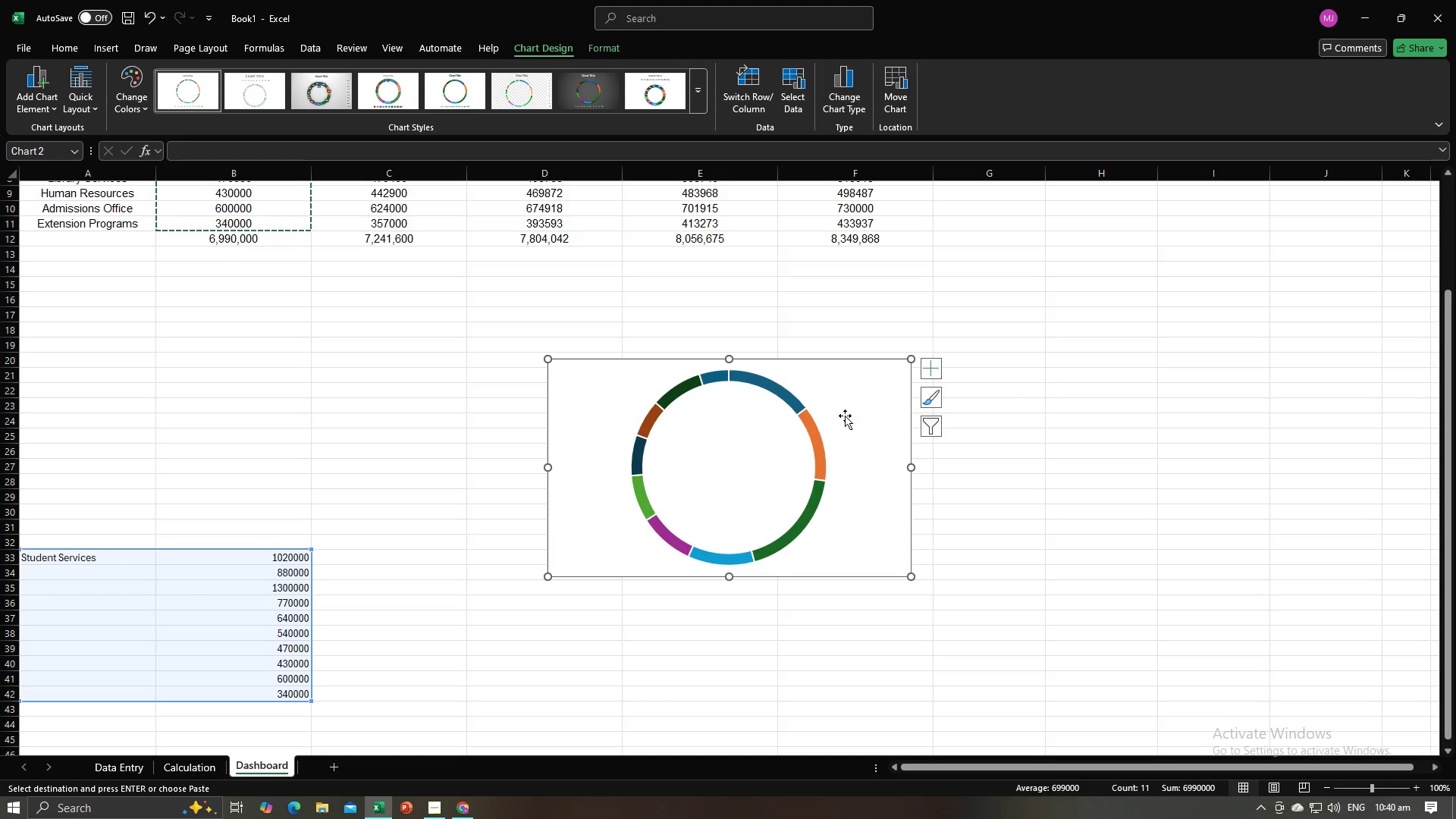 
left_click_drag(start_coordinate=[845, 408], to_coordinate=[325, 366])
 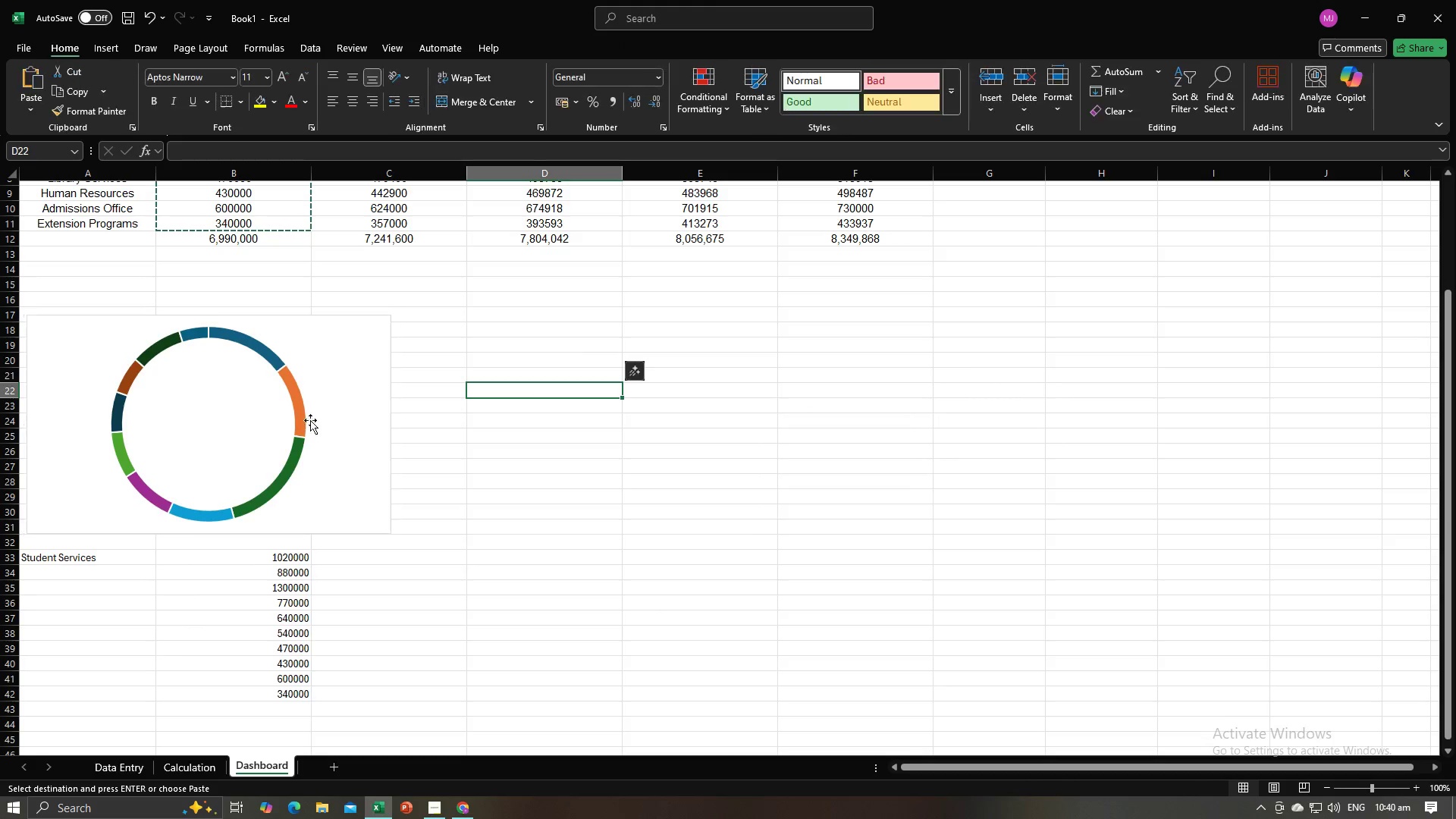 
double_click([288, 427])
 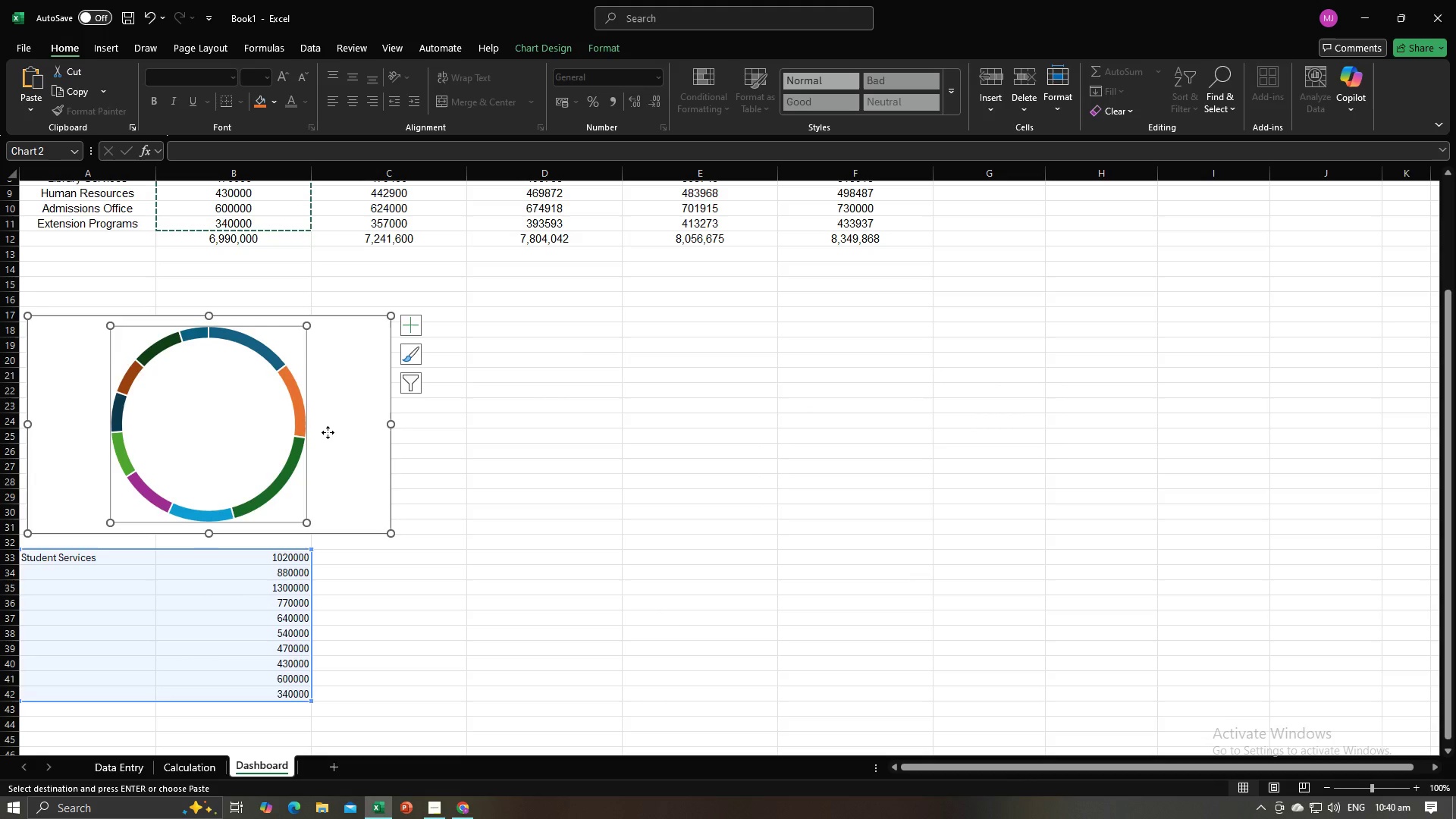 
left_click([328, 432])
 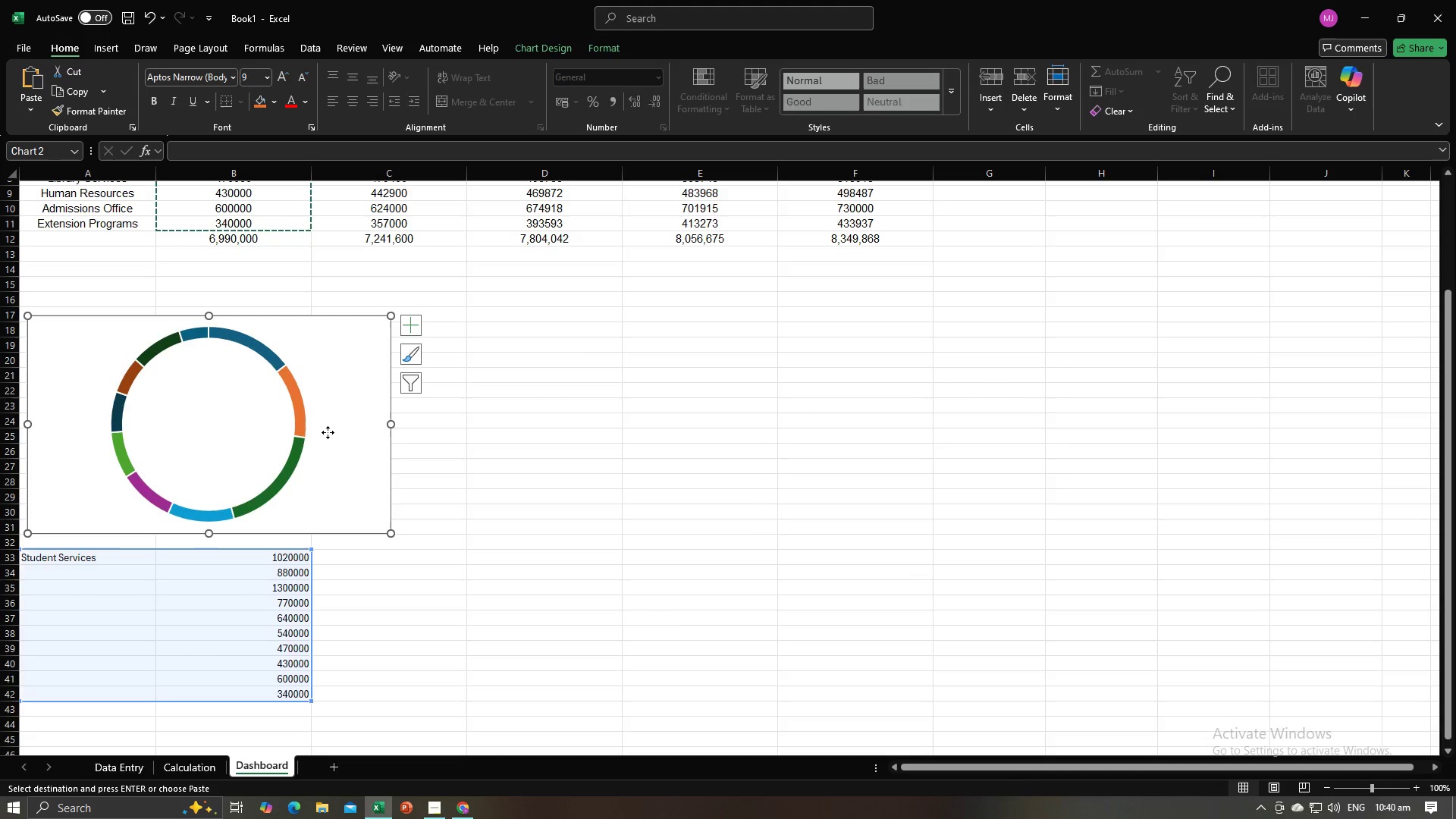 
right_click([328, 432])
 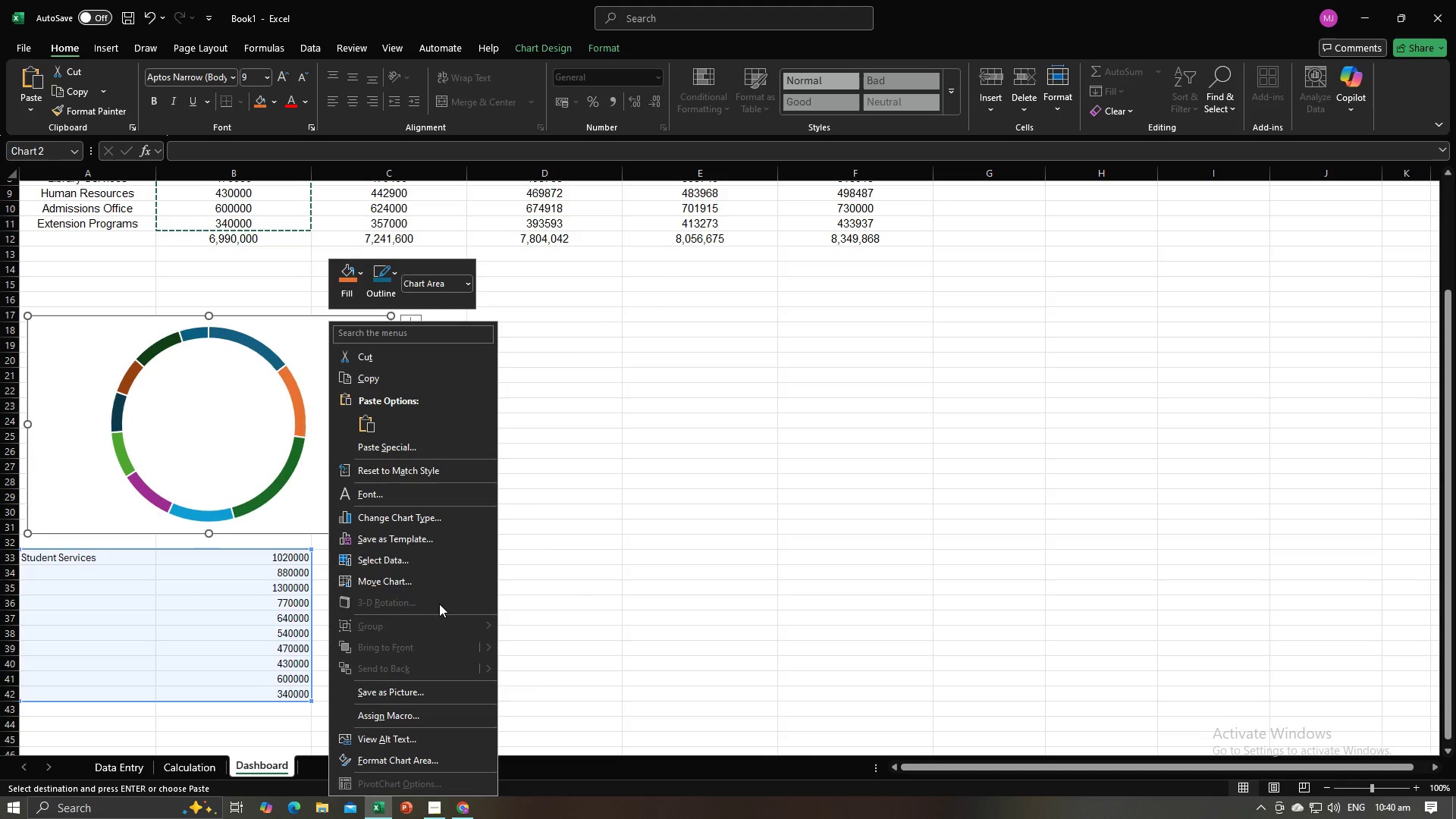 
wait(14.71)
 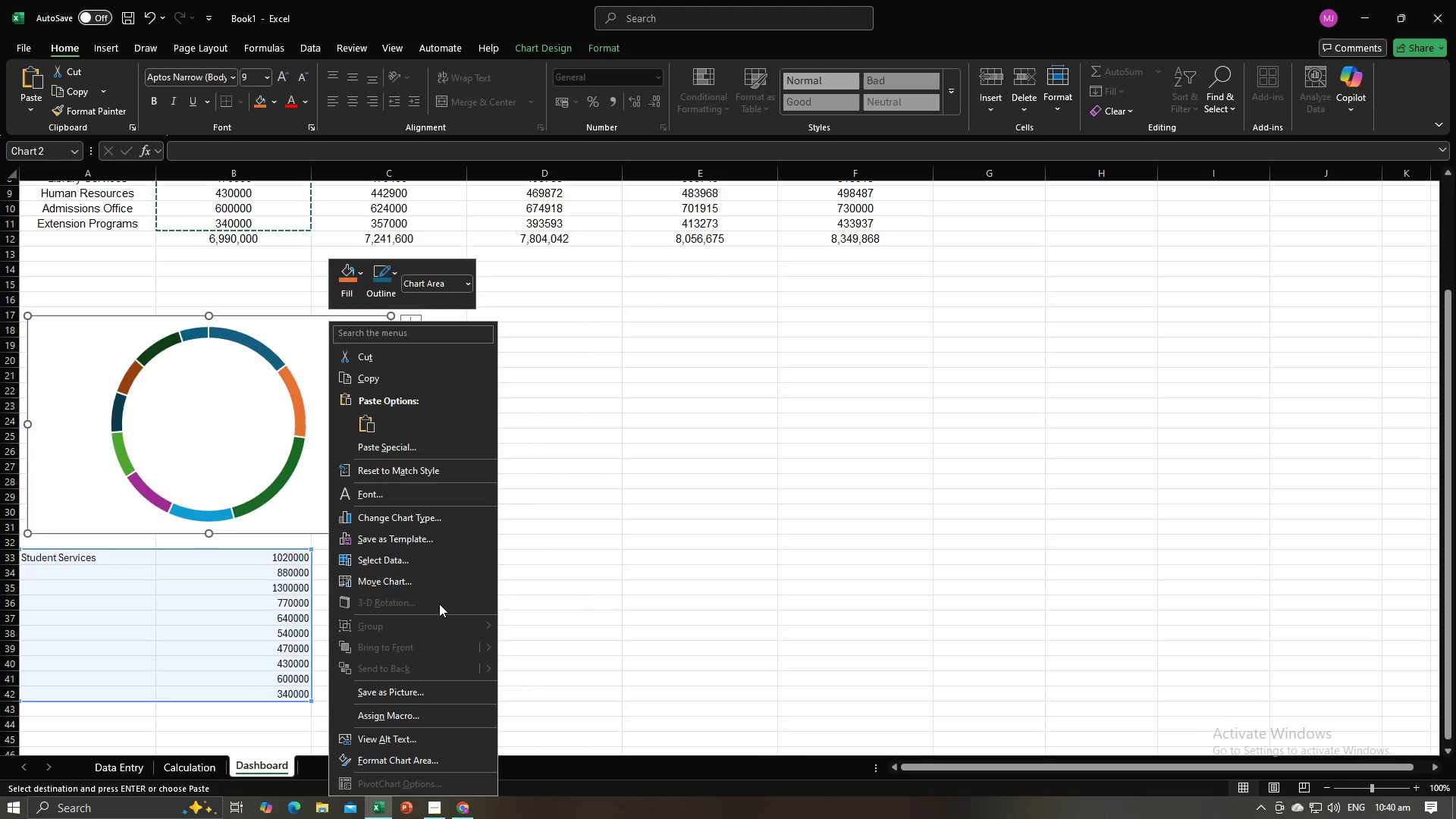 
left_click([416, 766])
 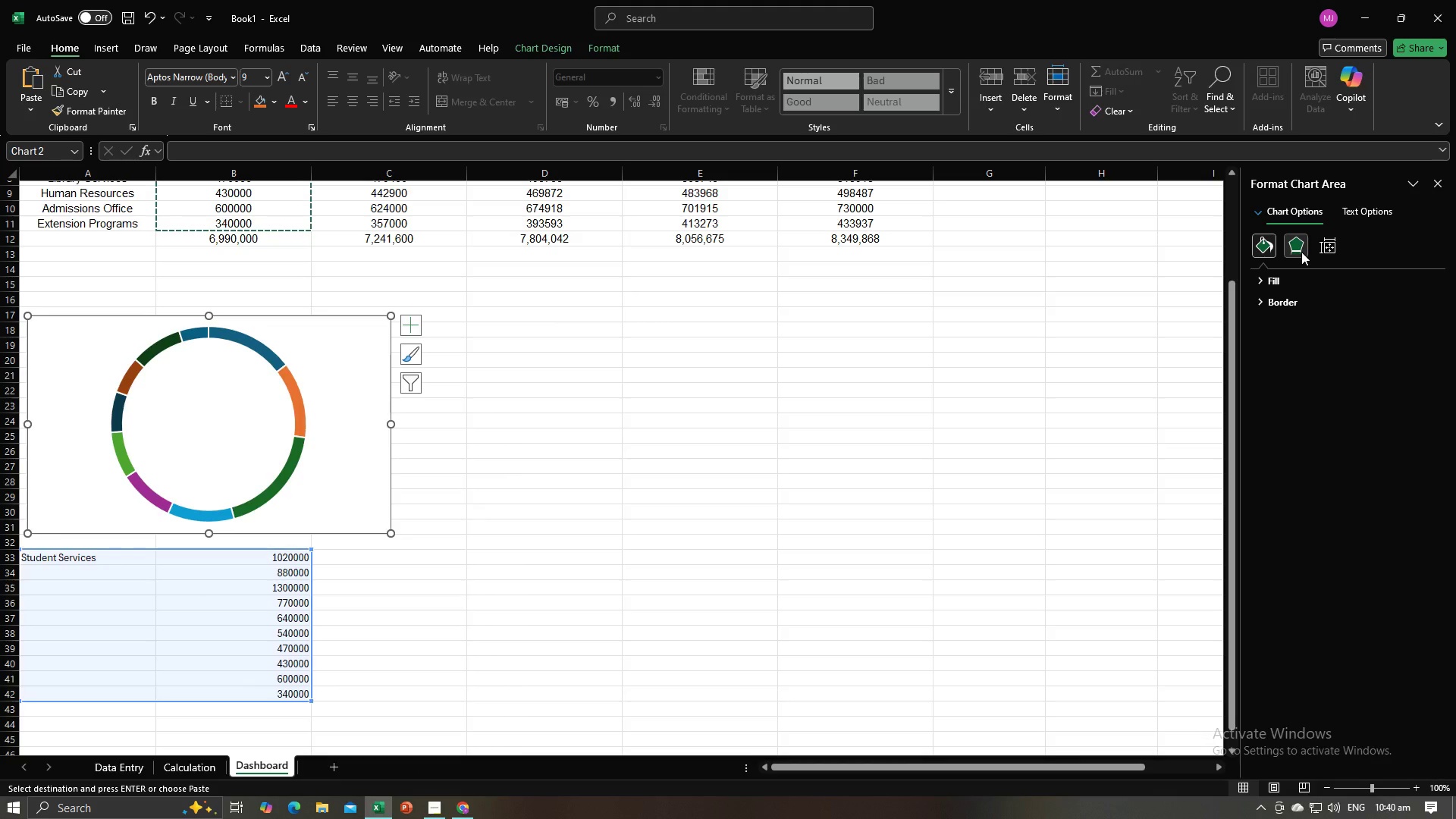 
left_click([1065, 497])
 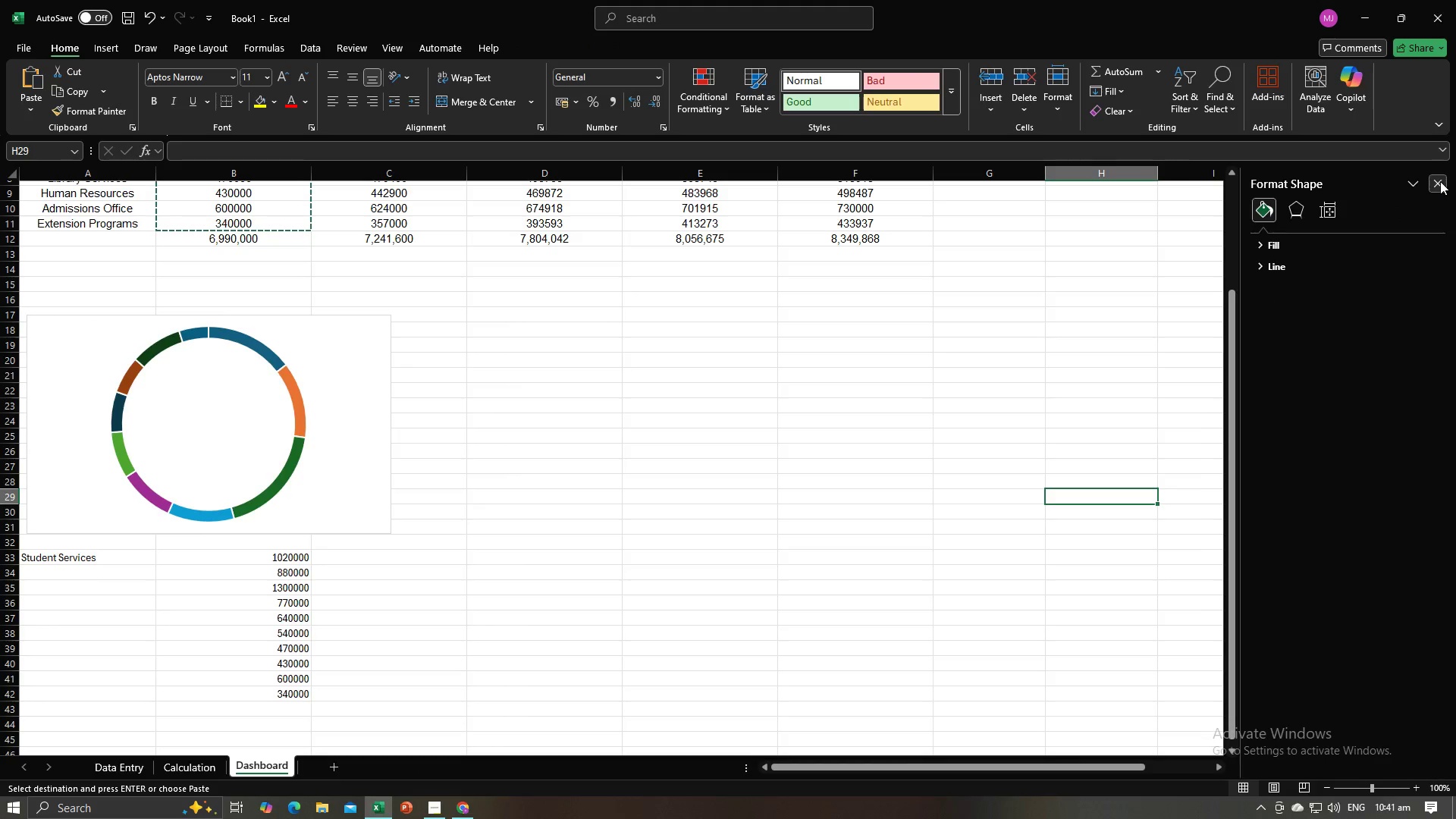 
double_click([475, 466])
 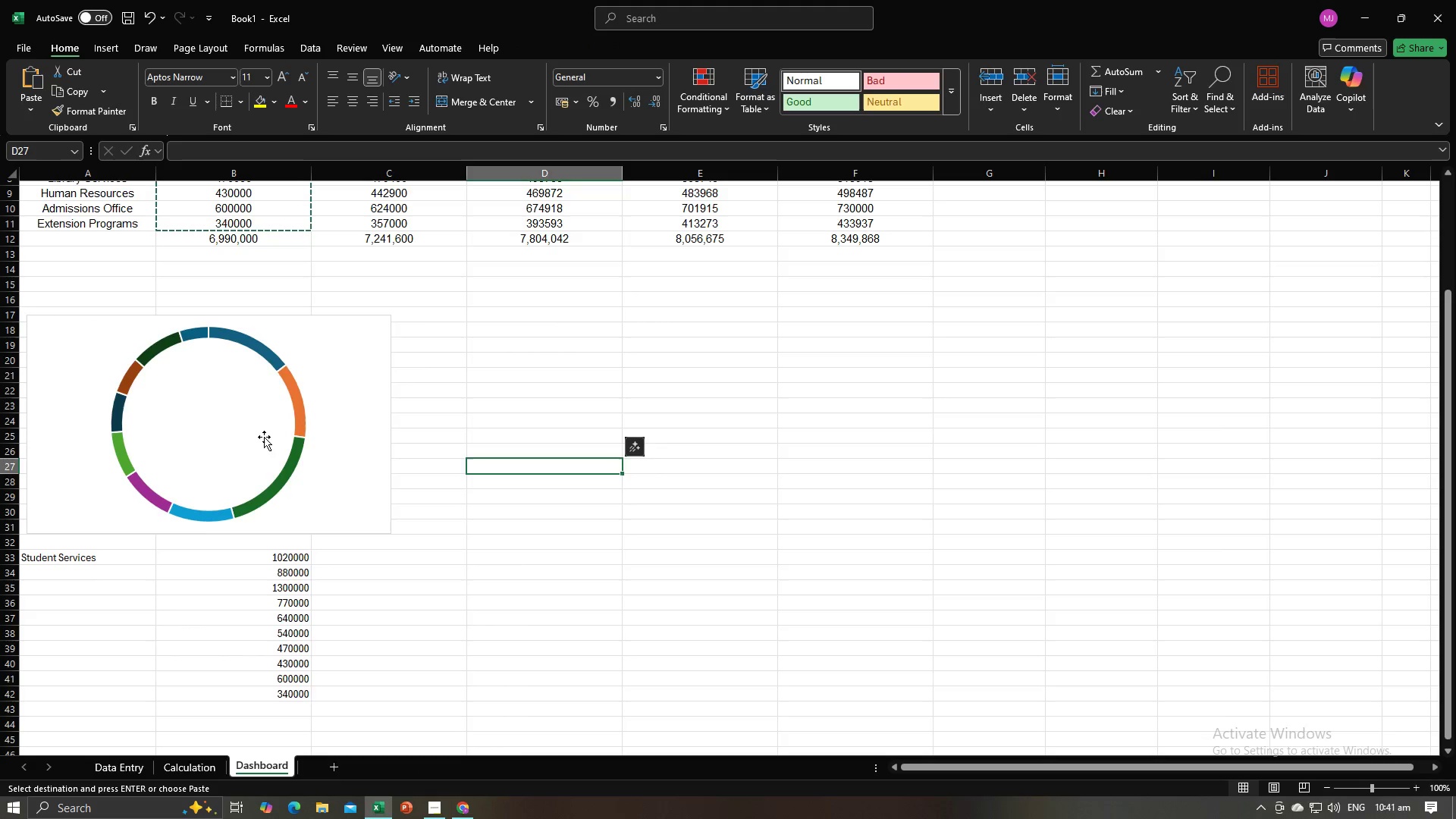 
triple_click([264, 437])
 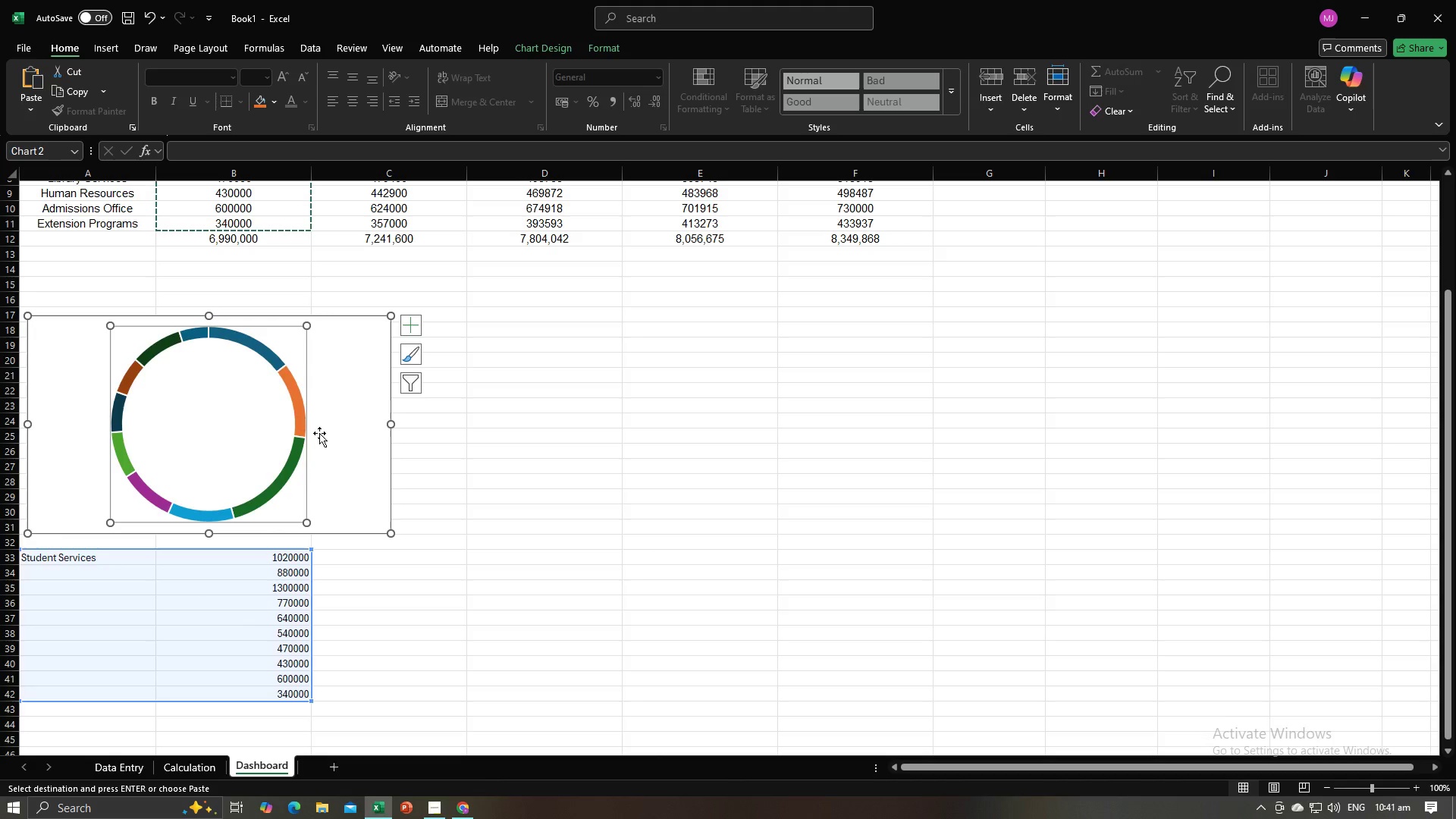 
right_click([320, 433])
 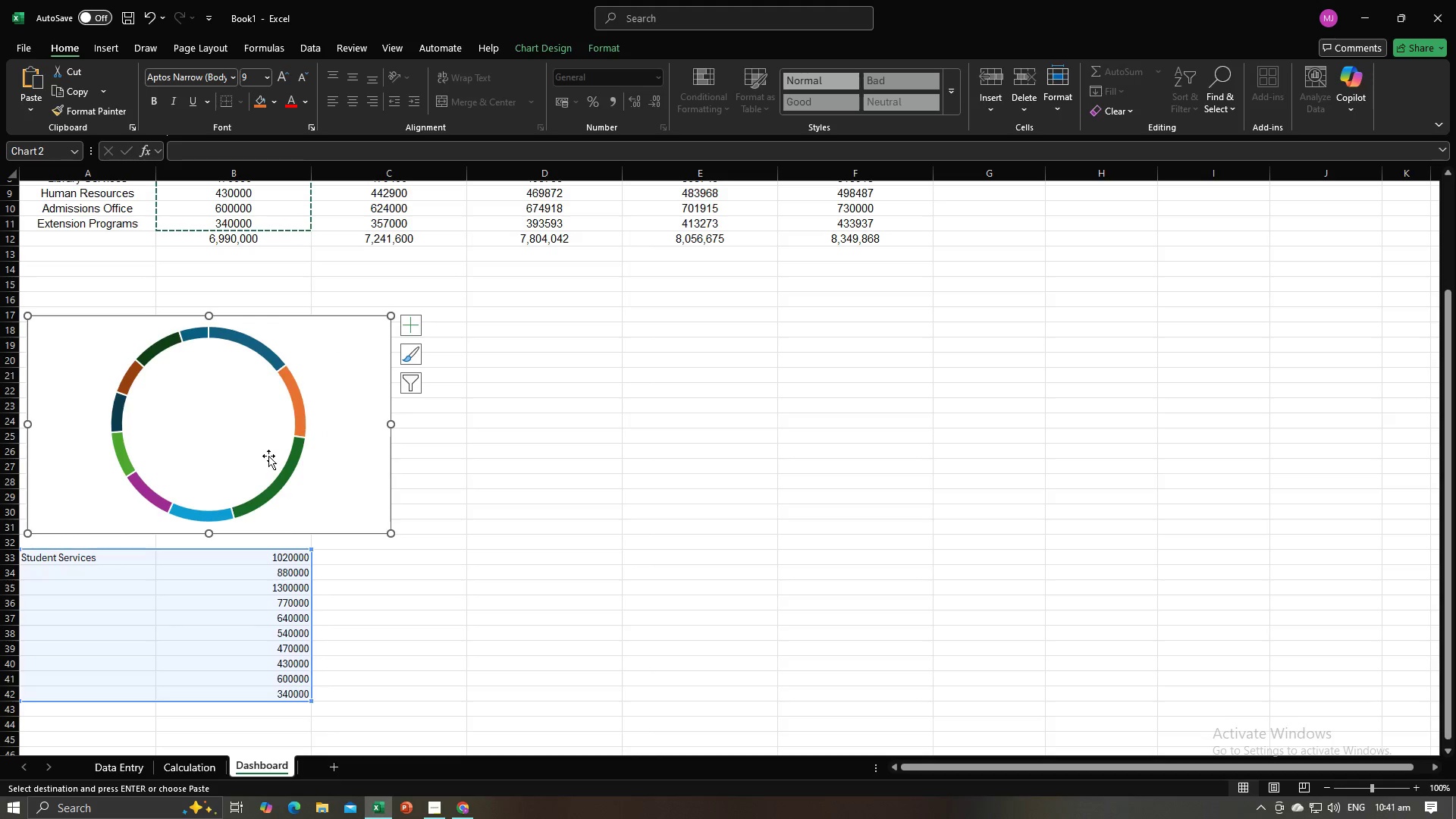 
double_click([267, 457])
 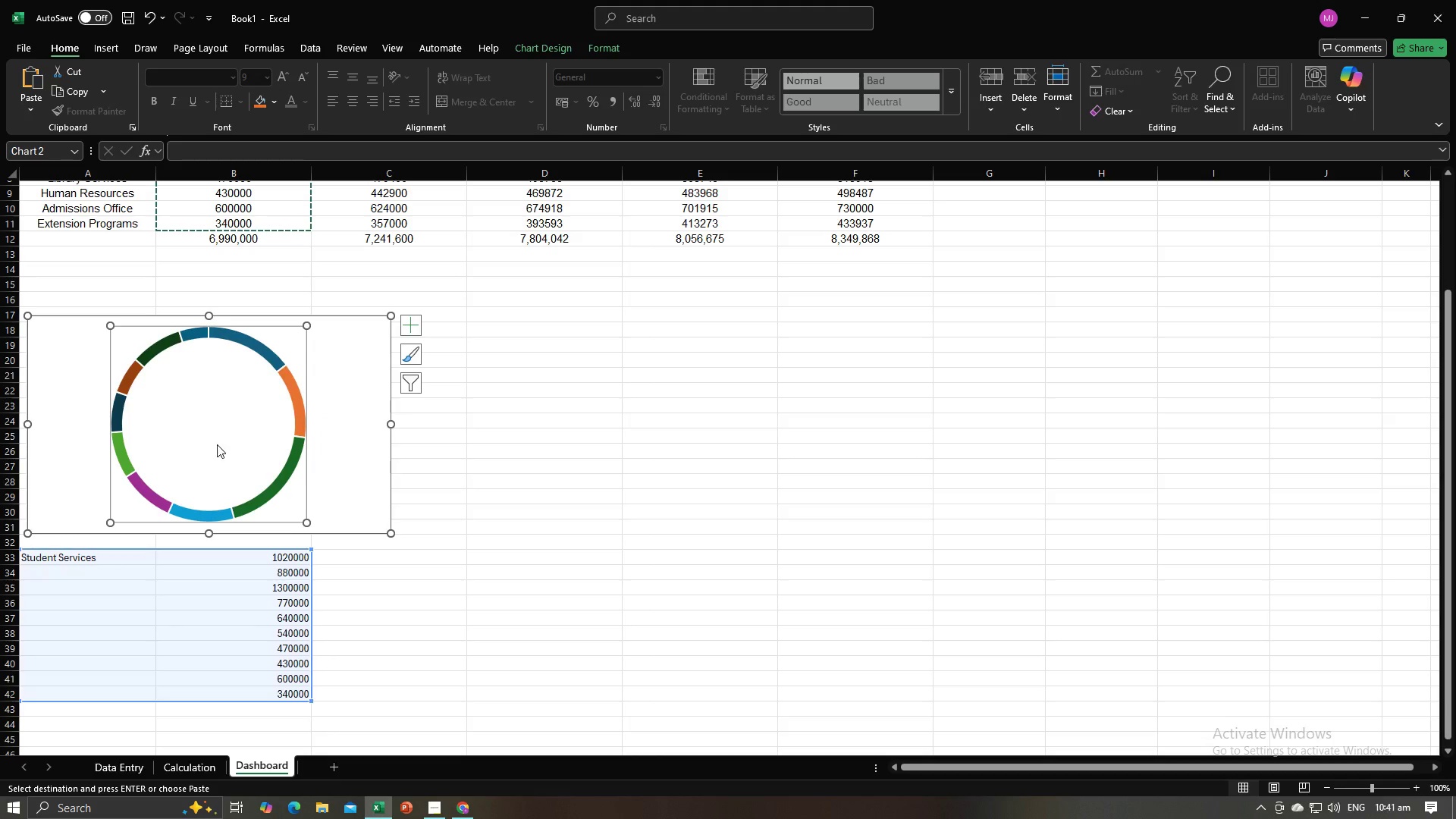 
right_click([217, 444])
 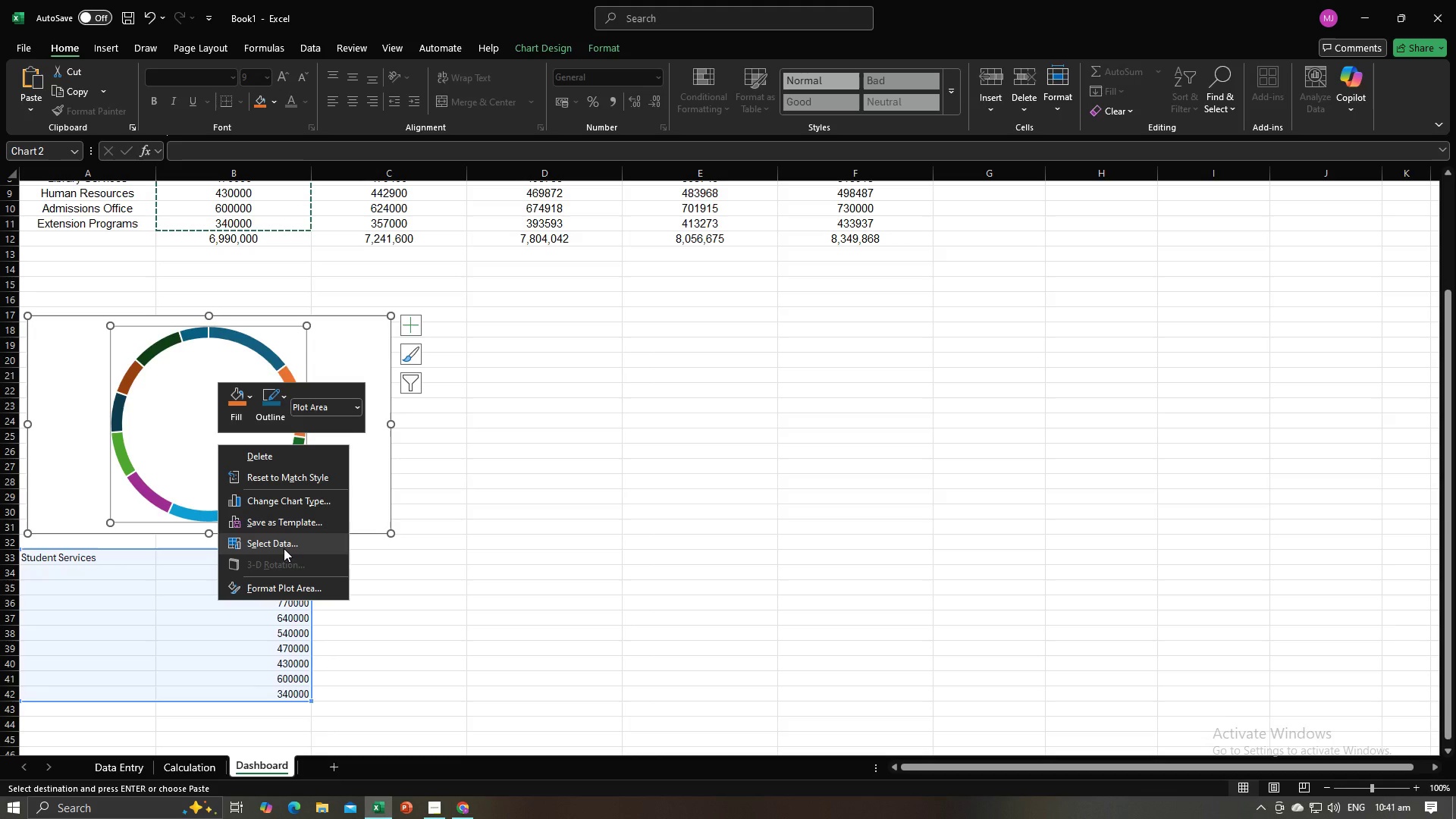 
left_click([284, 548])
 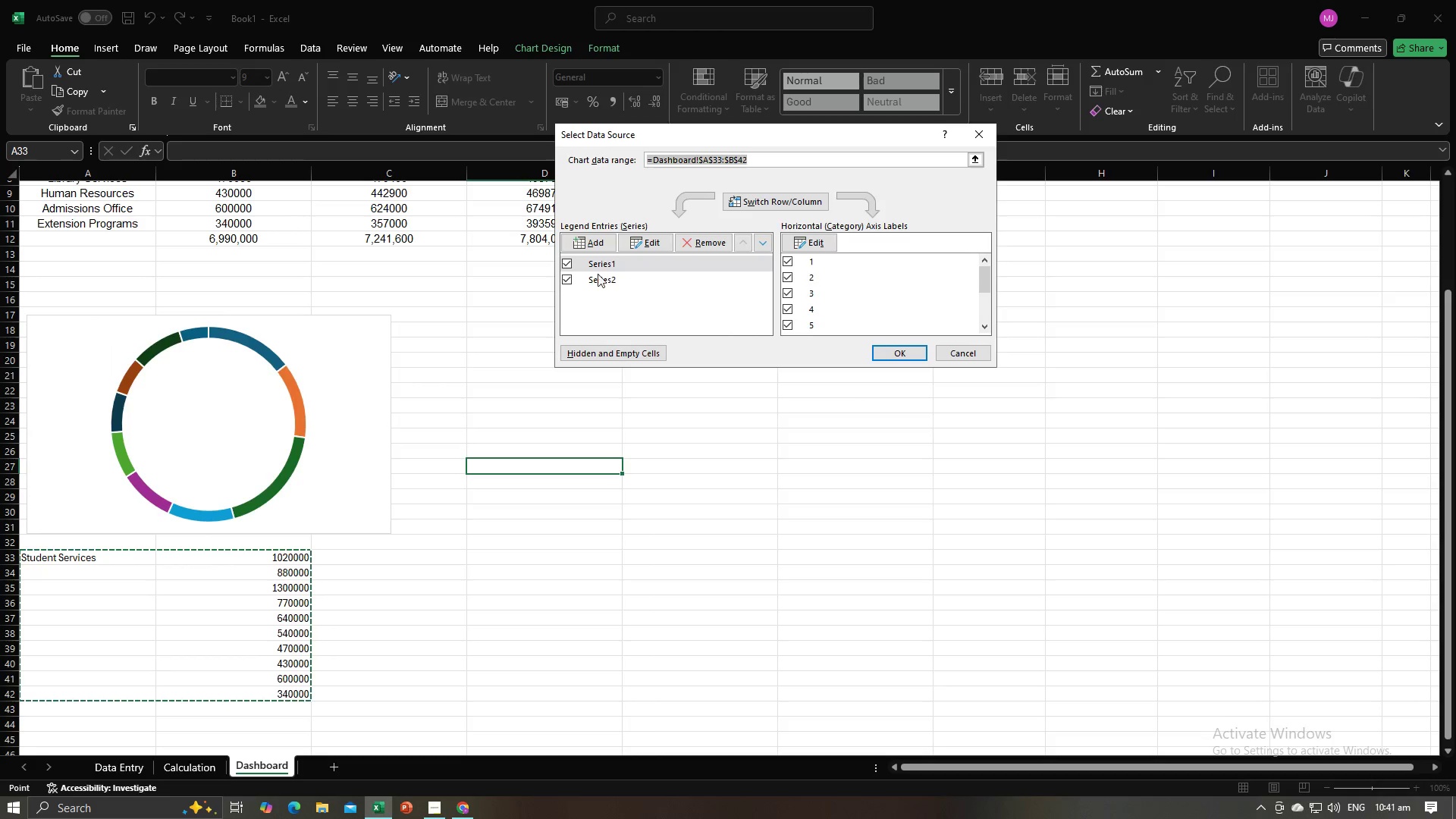 
left_click([598, 245])
 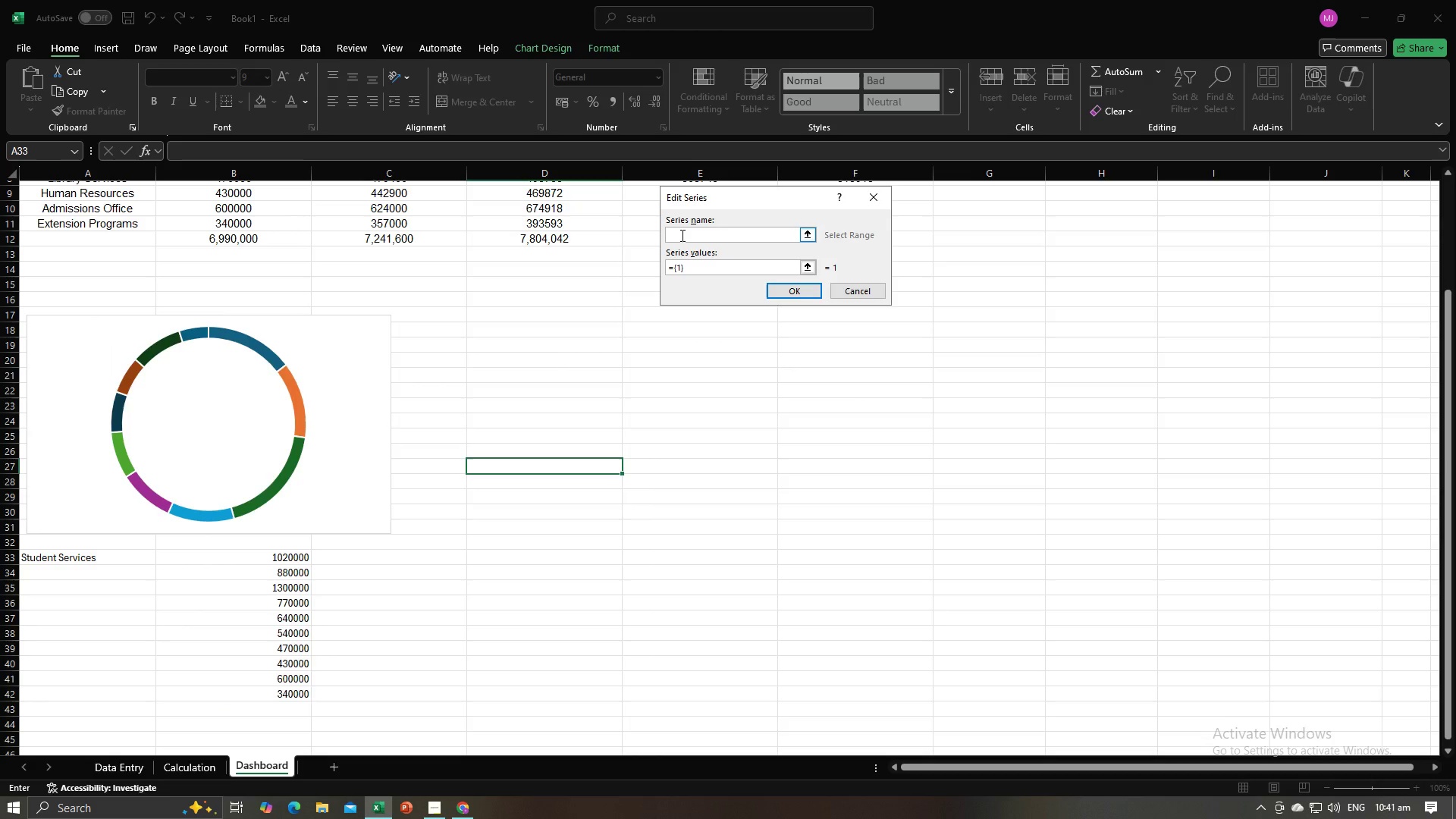 
left_click([681, 235])
 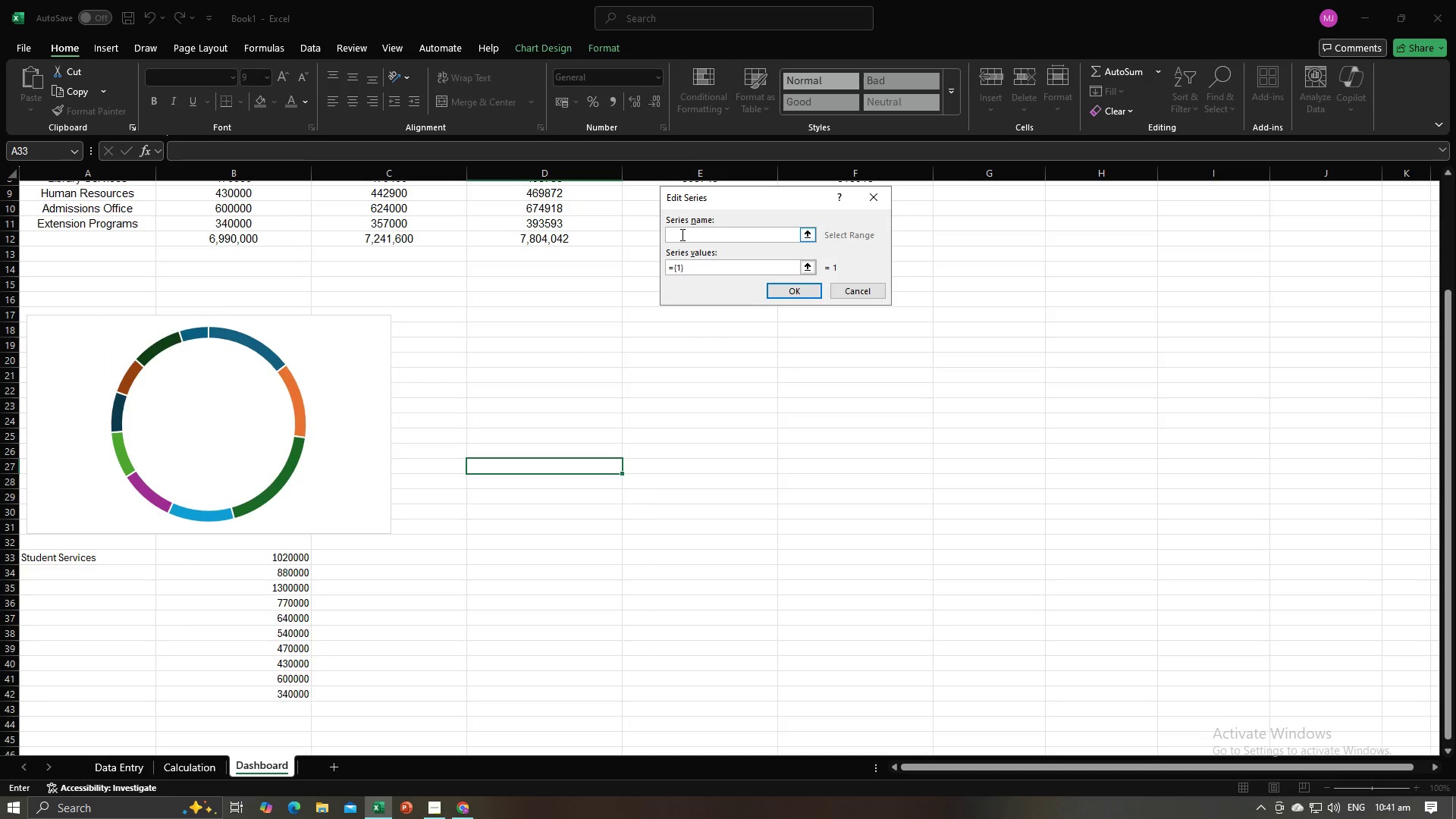 
type(Proje)
key(Backspace)
key(Backspace)
key(Backspace)
key(Backspace)
key(Backspace)
key(Backspace)
type(Department)
 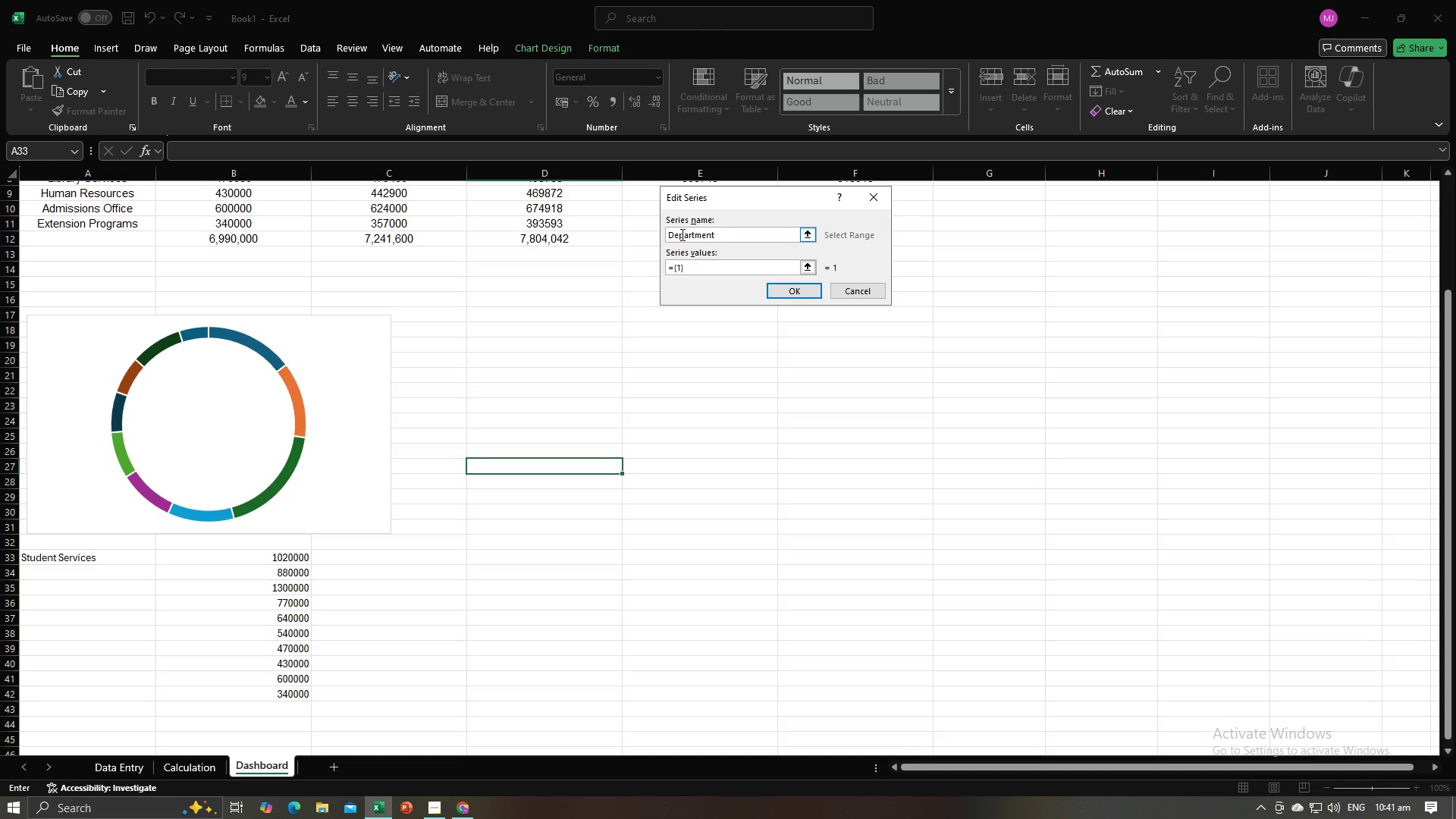 
left_click([680, 271])
 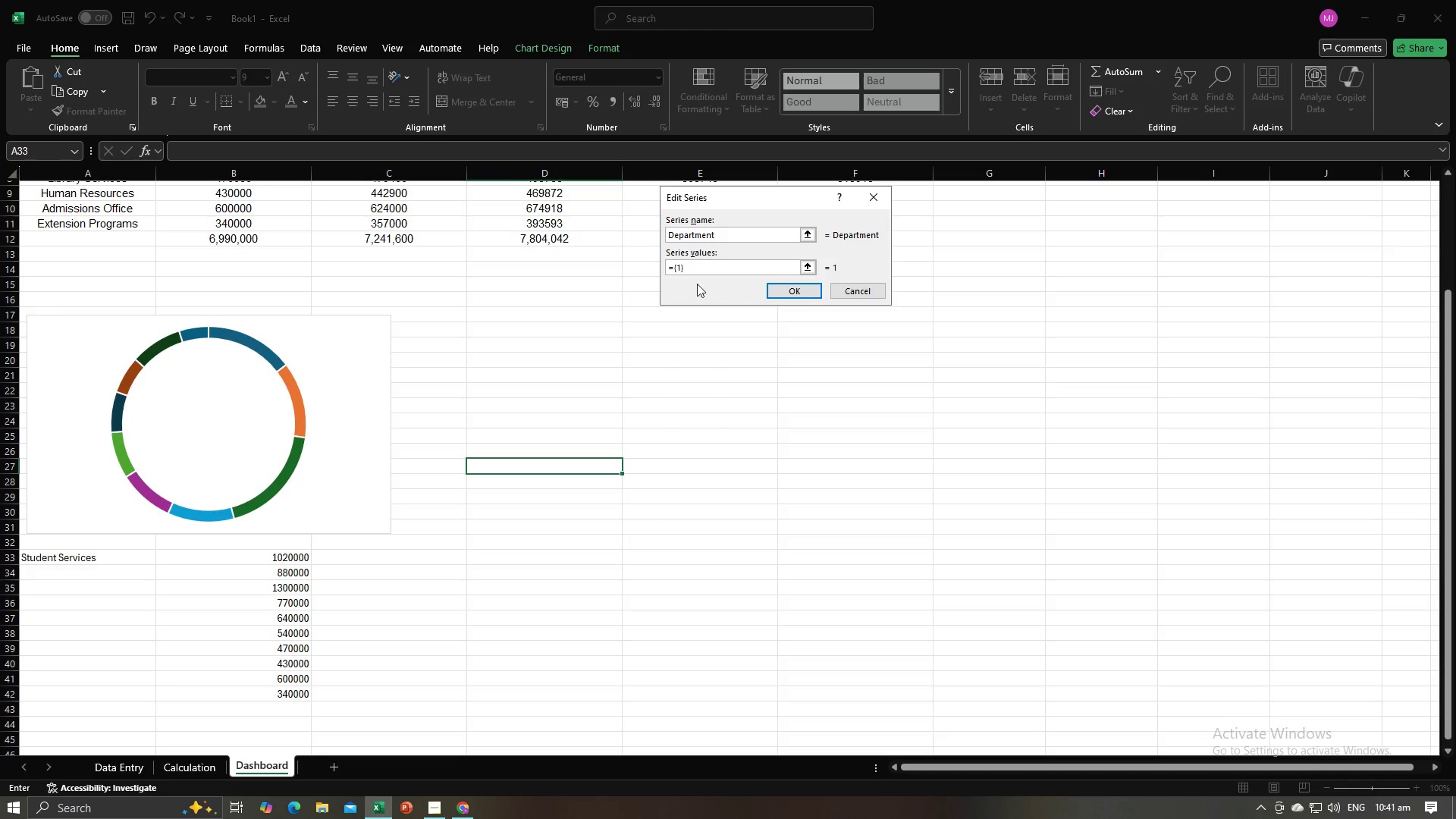 
wait(5.44)
 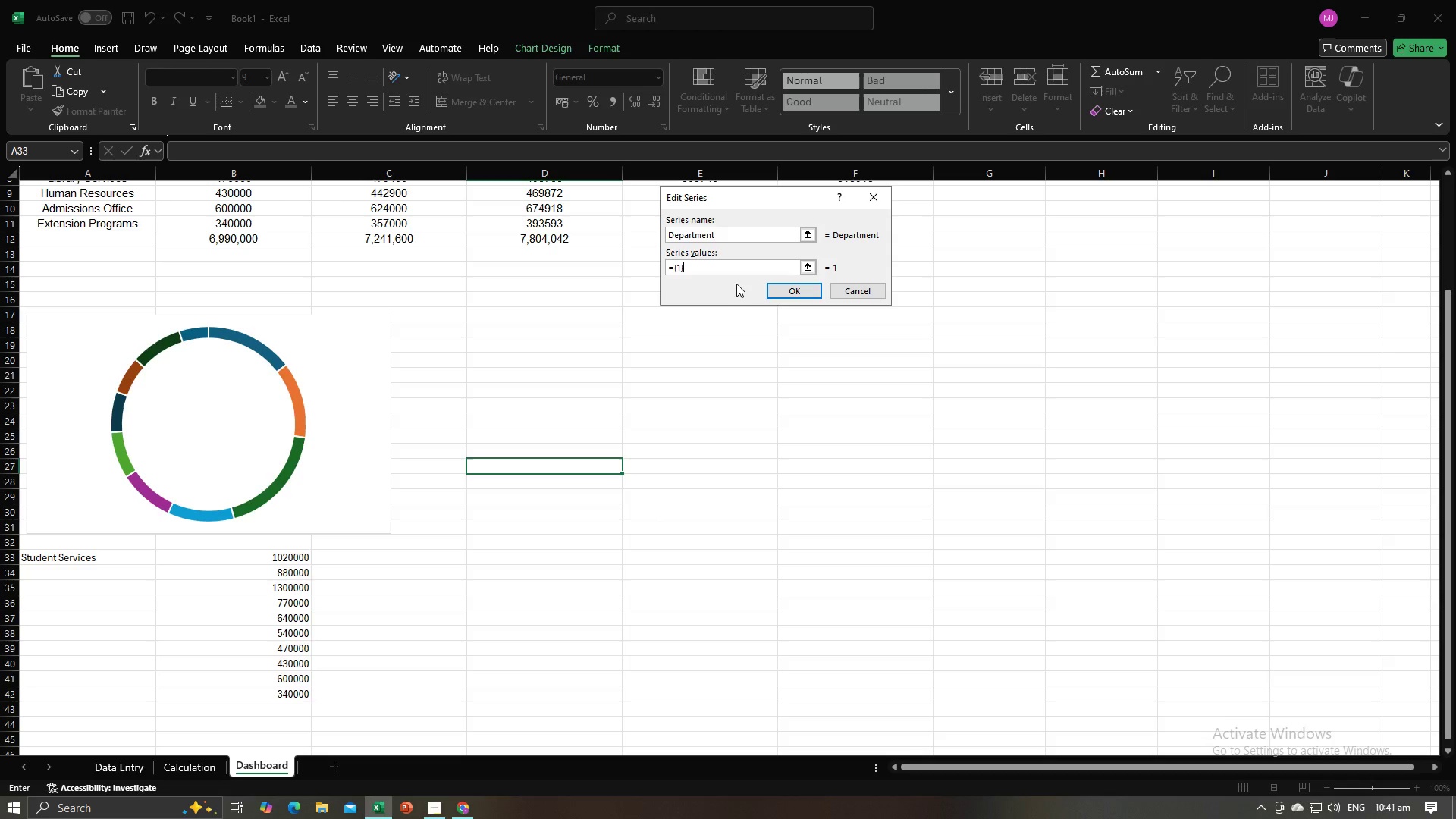 
double_click([679, 265])
 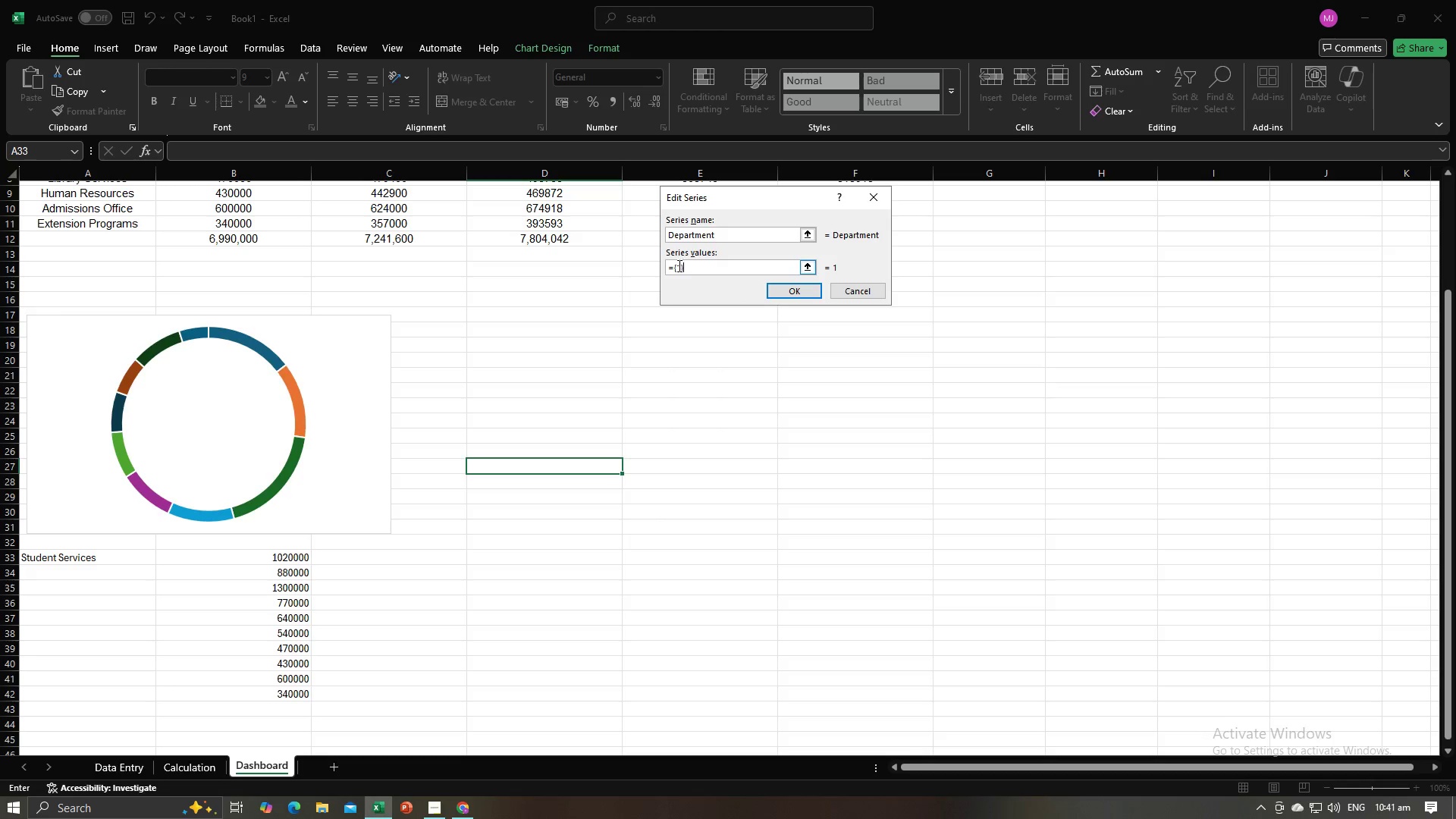 
triple_click([678, 265])
 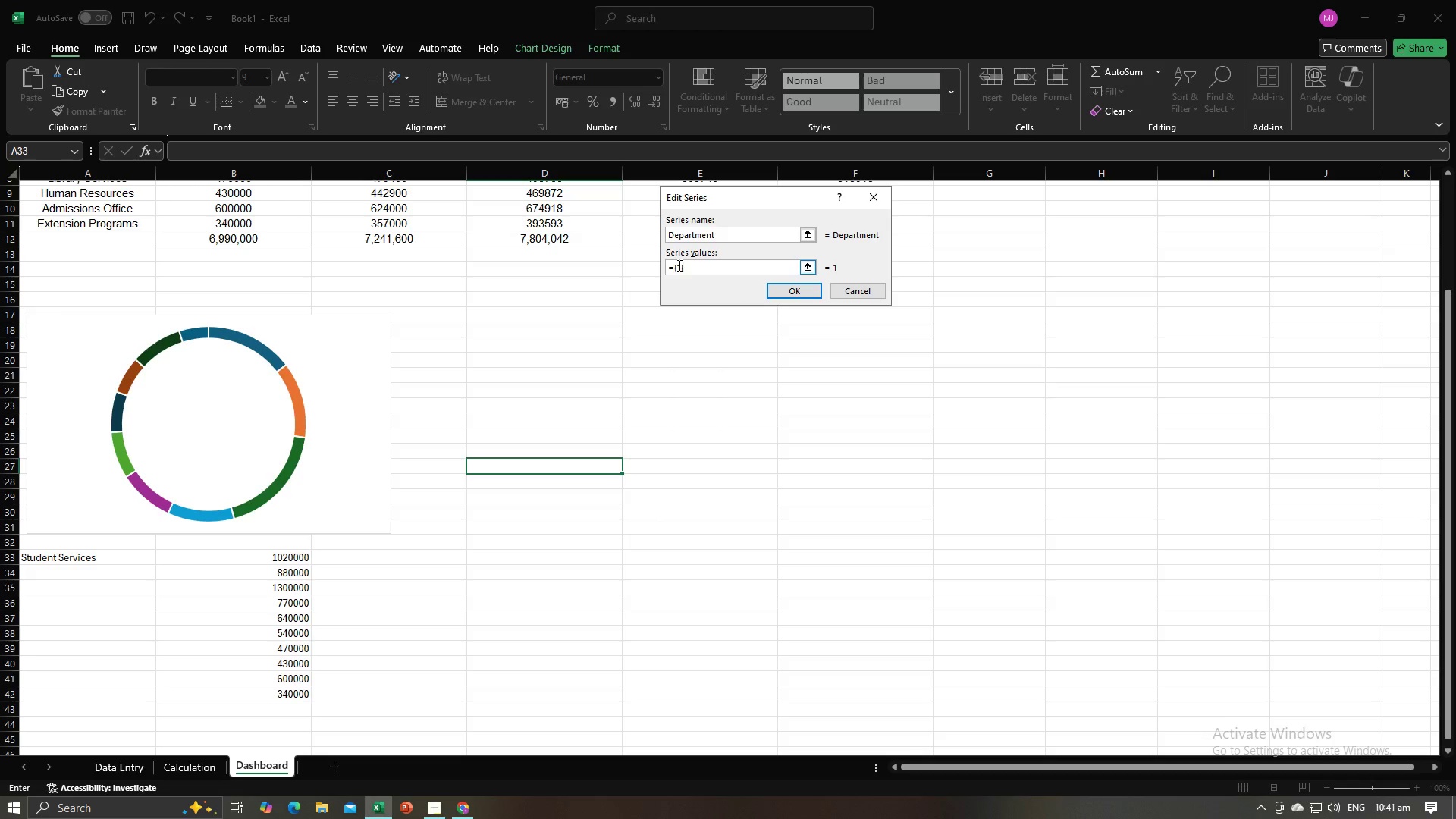 
triple_click([678, 265])
 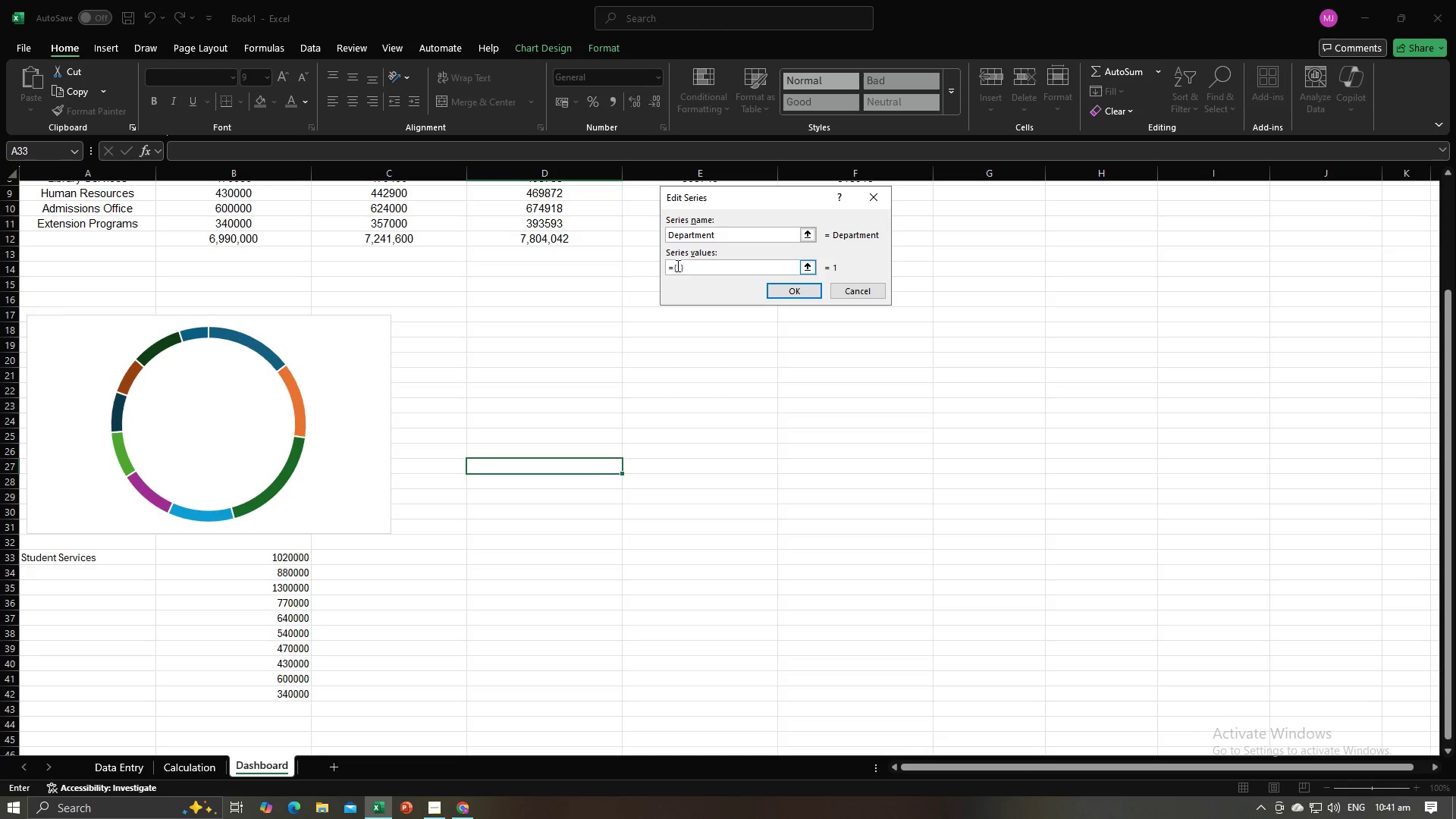 
triple_click([676, 265])
 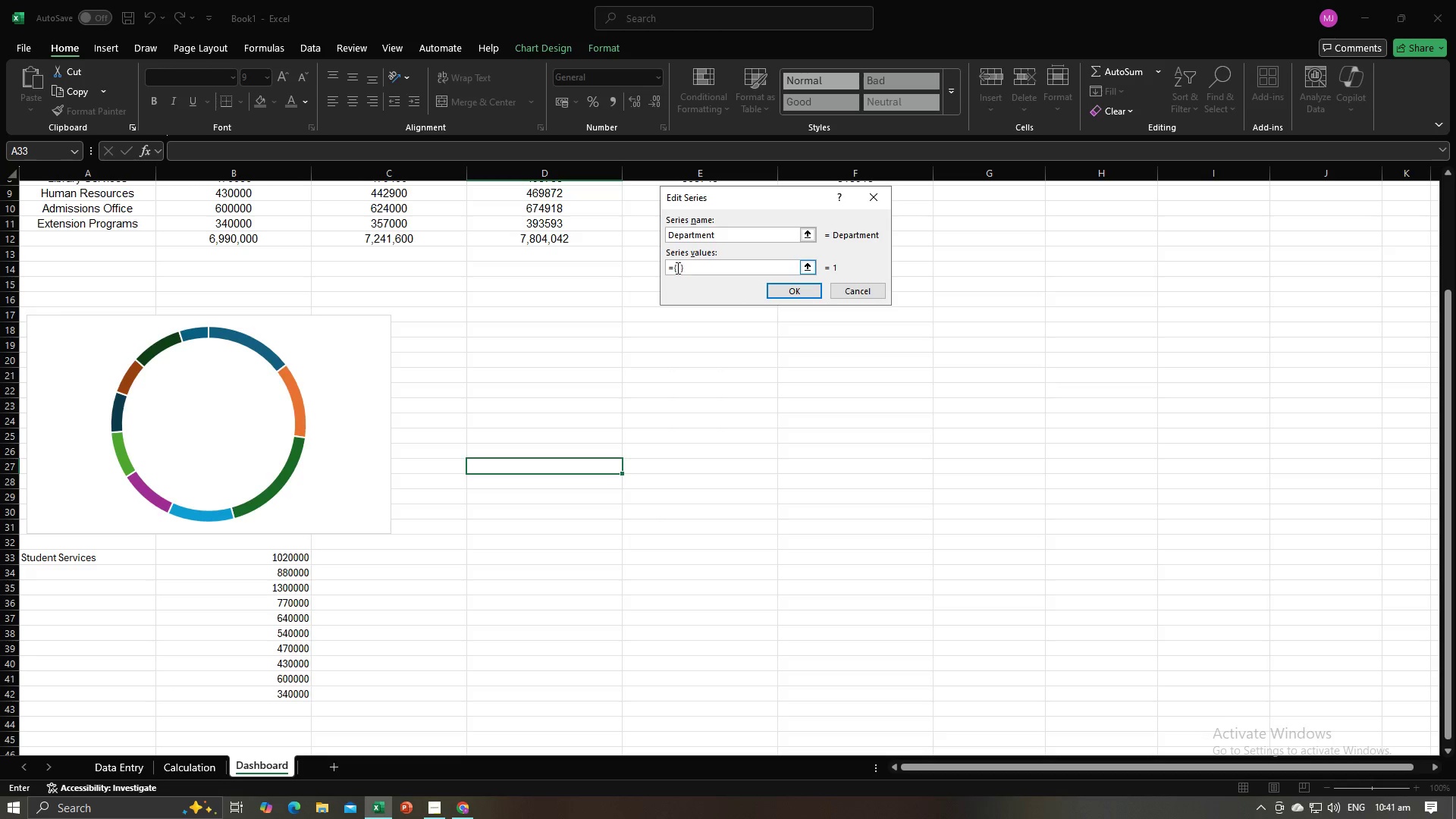 
triple_click([676, 268])
 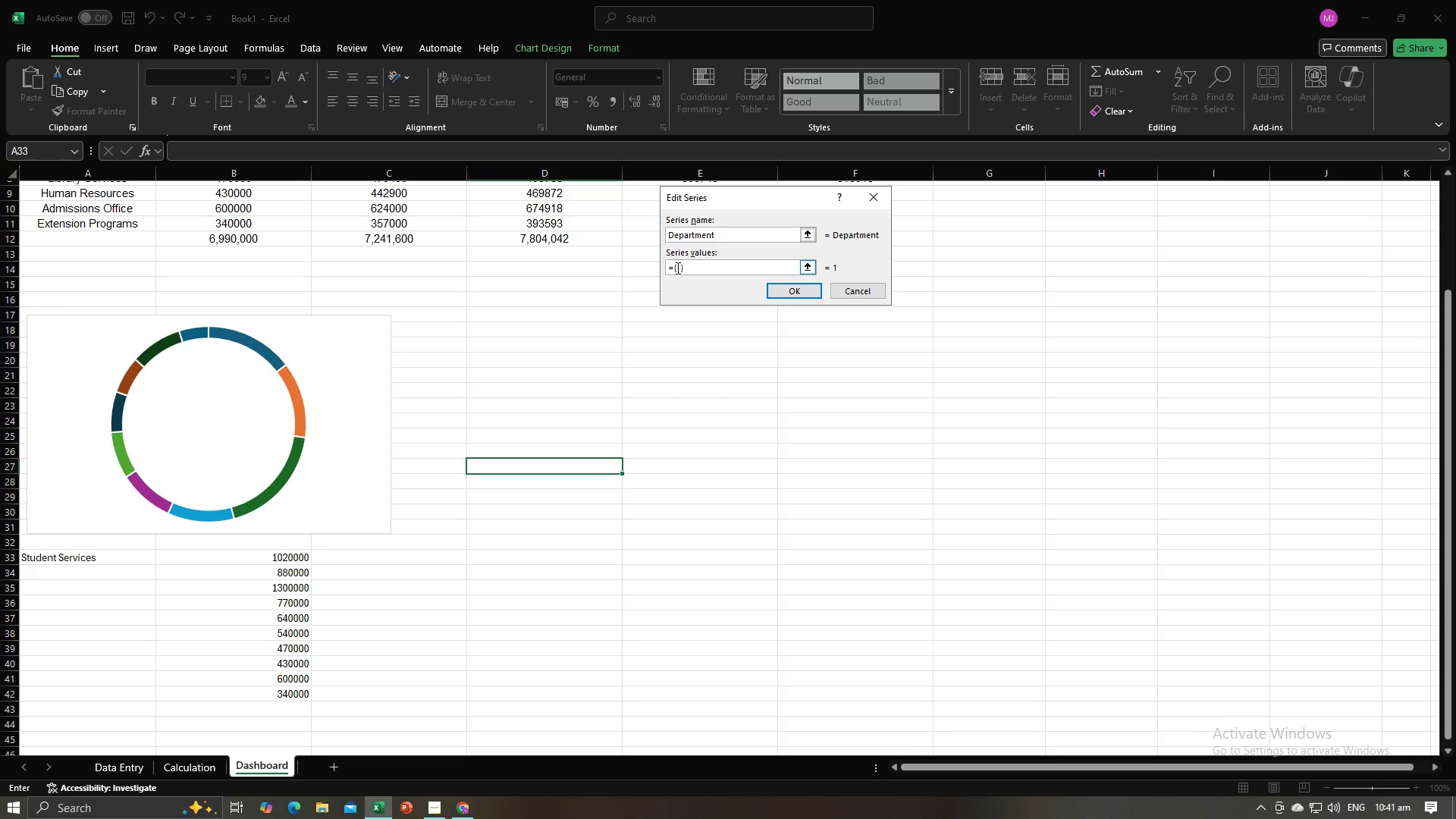 
triple_click([676, 268])
 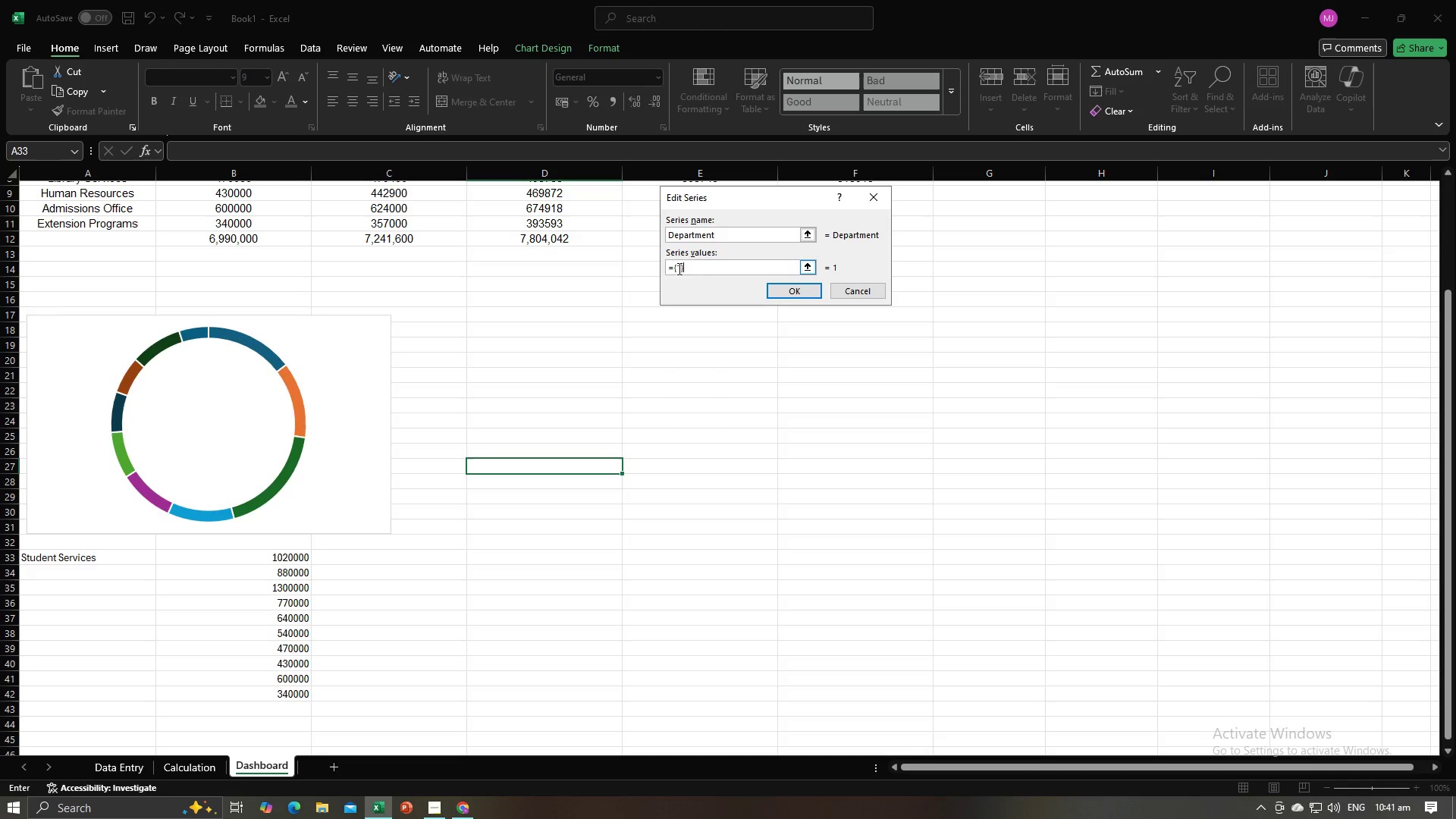 
triple_click([678, 268])
 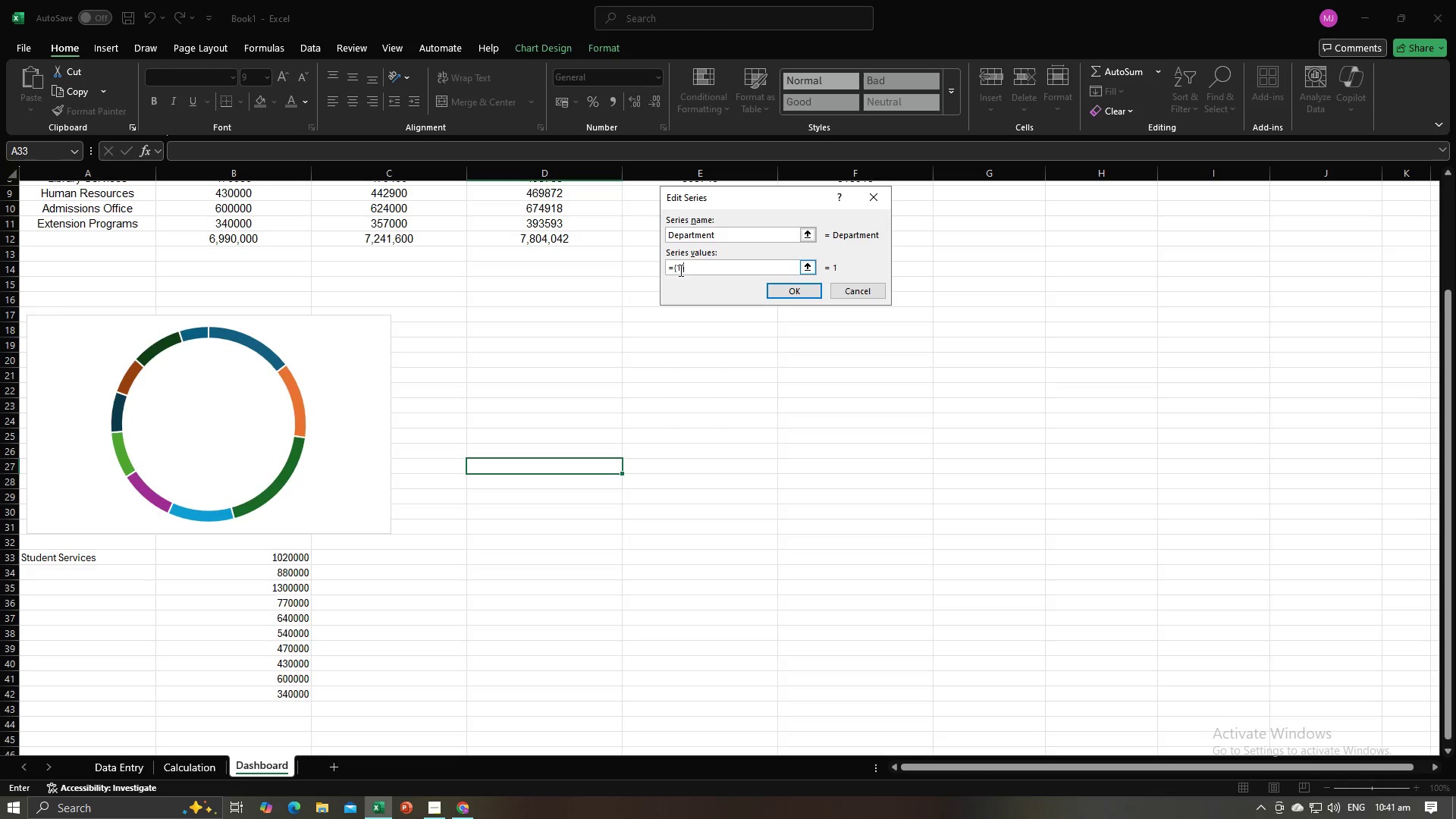 
left_click_drag(start_coordinate=[679, 270], to_coordinate=[710, 270])
 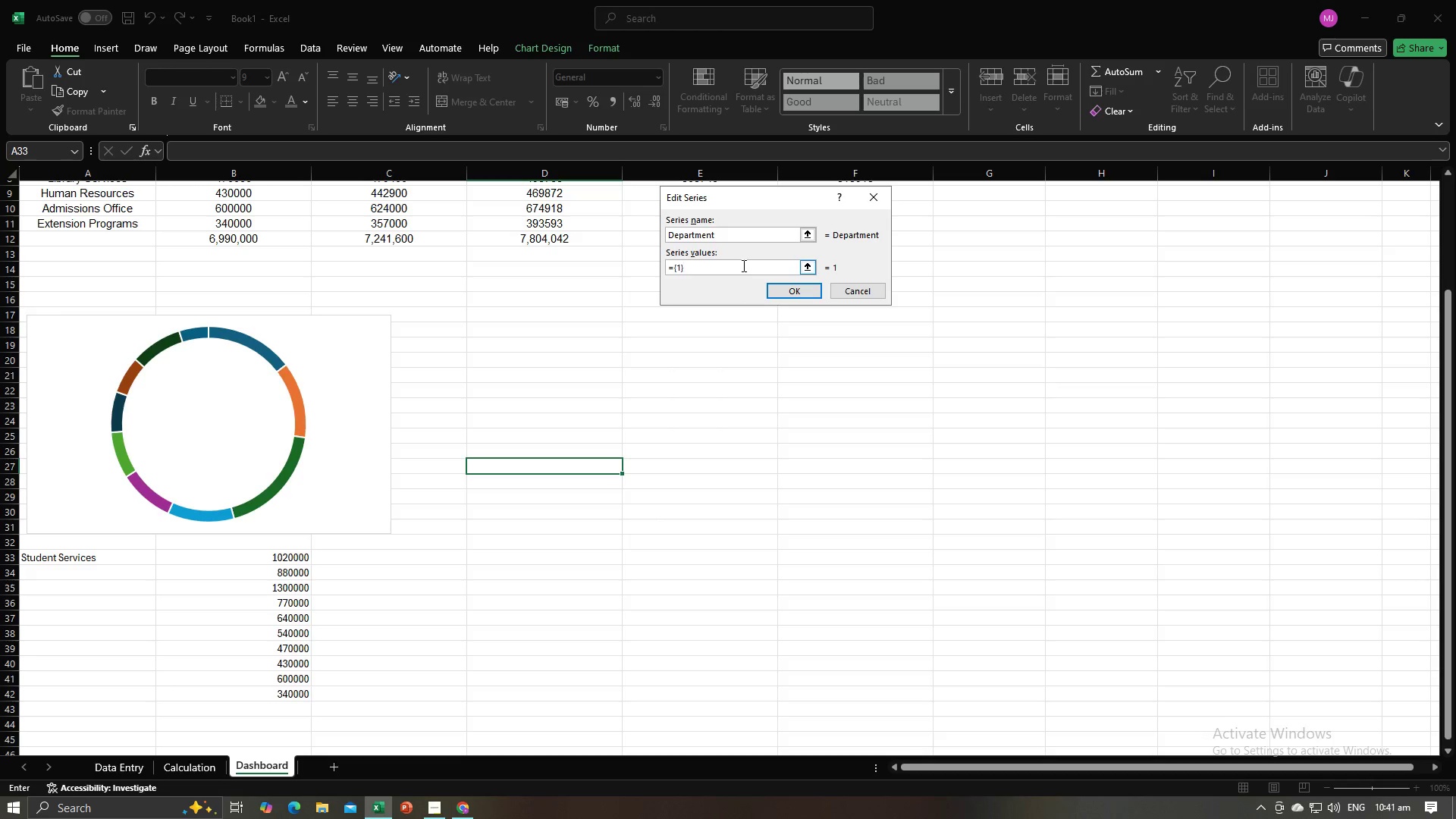 
triple_click([742, 265])
 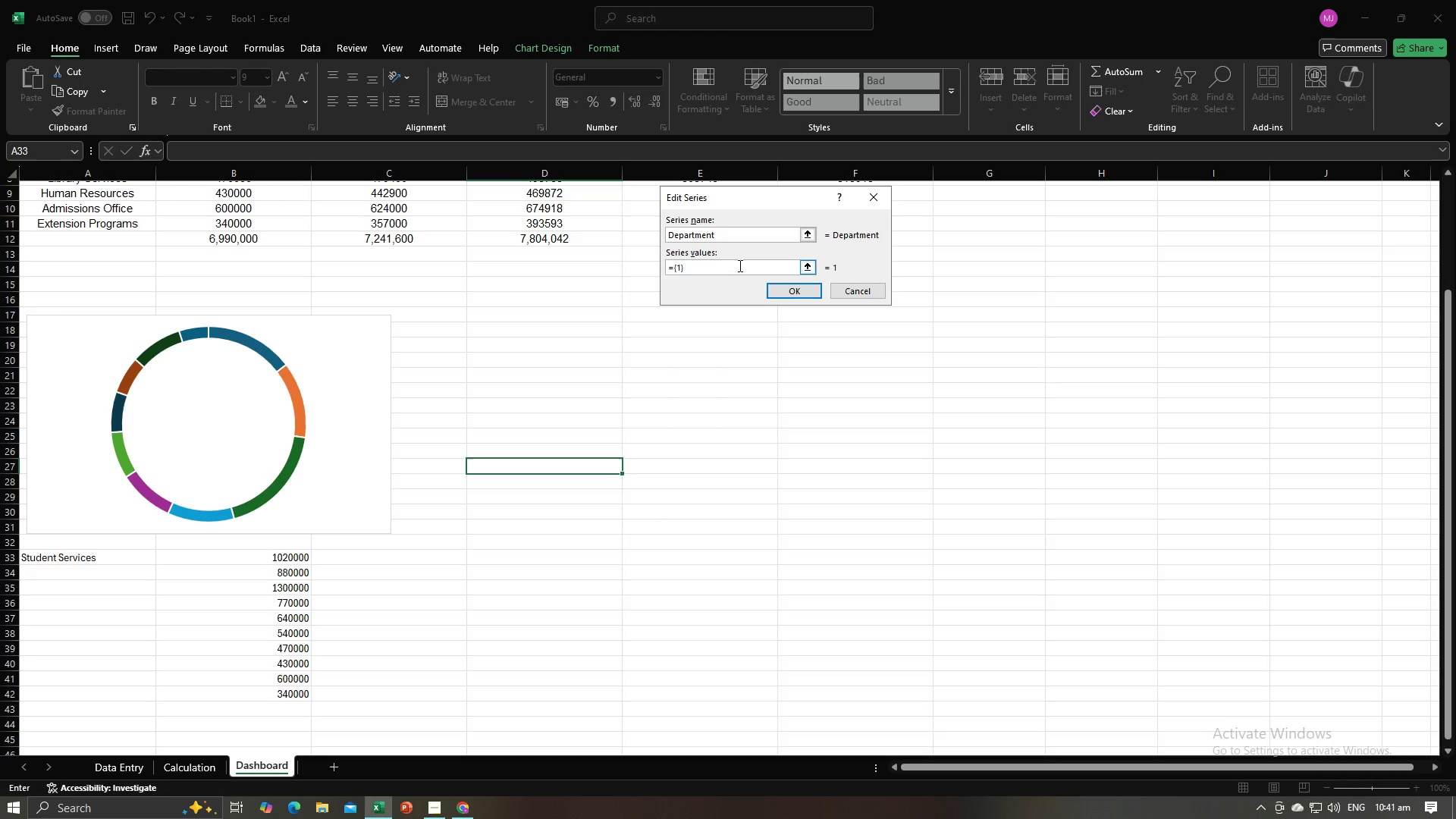 
key(Backspace)
 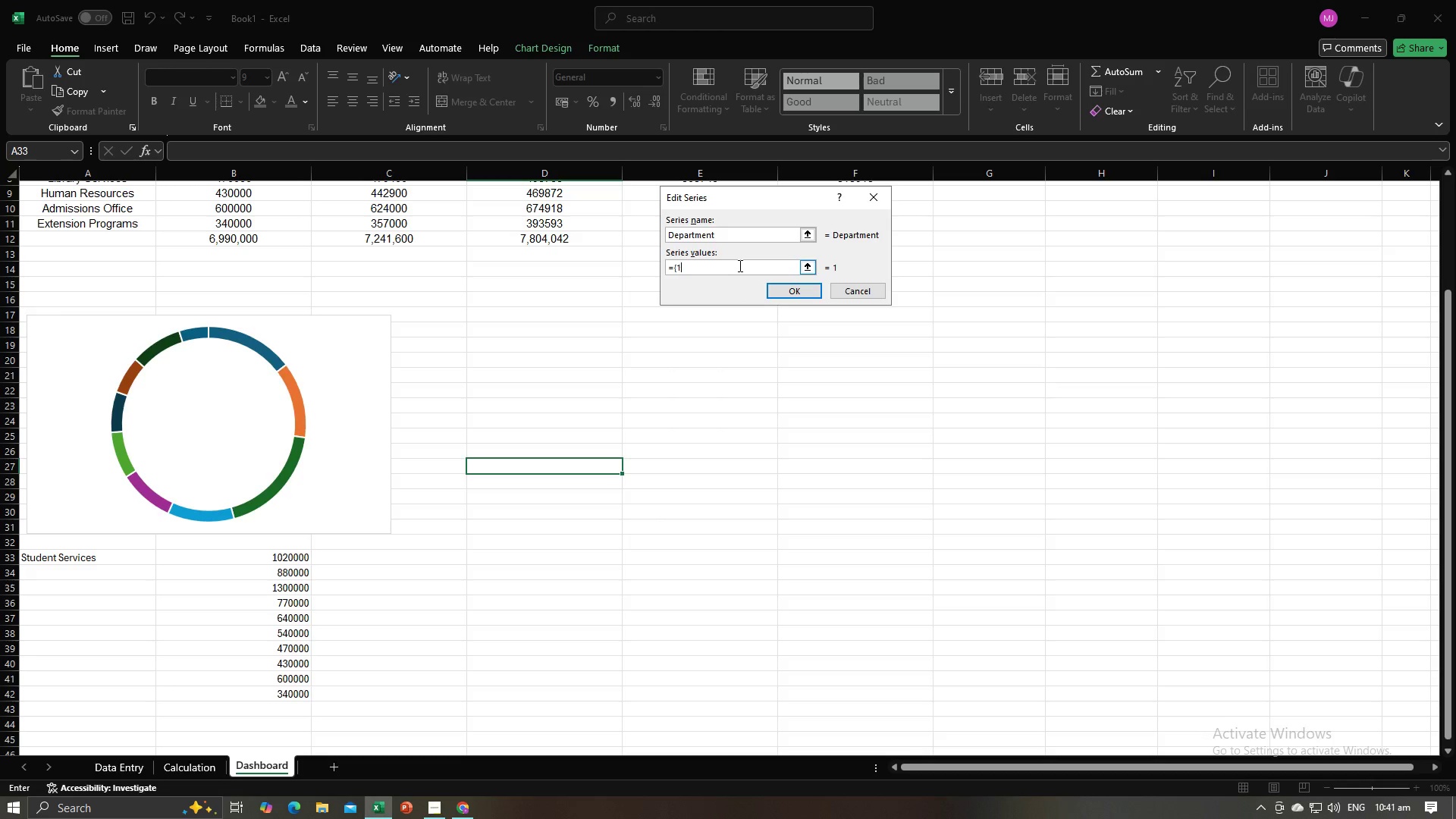 
key(Comma)
 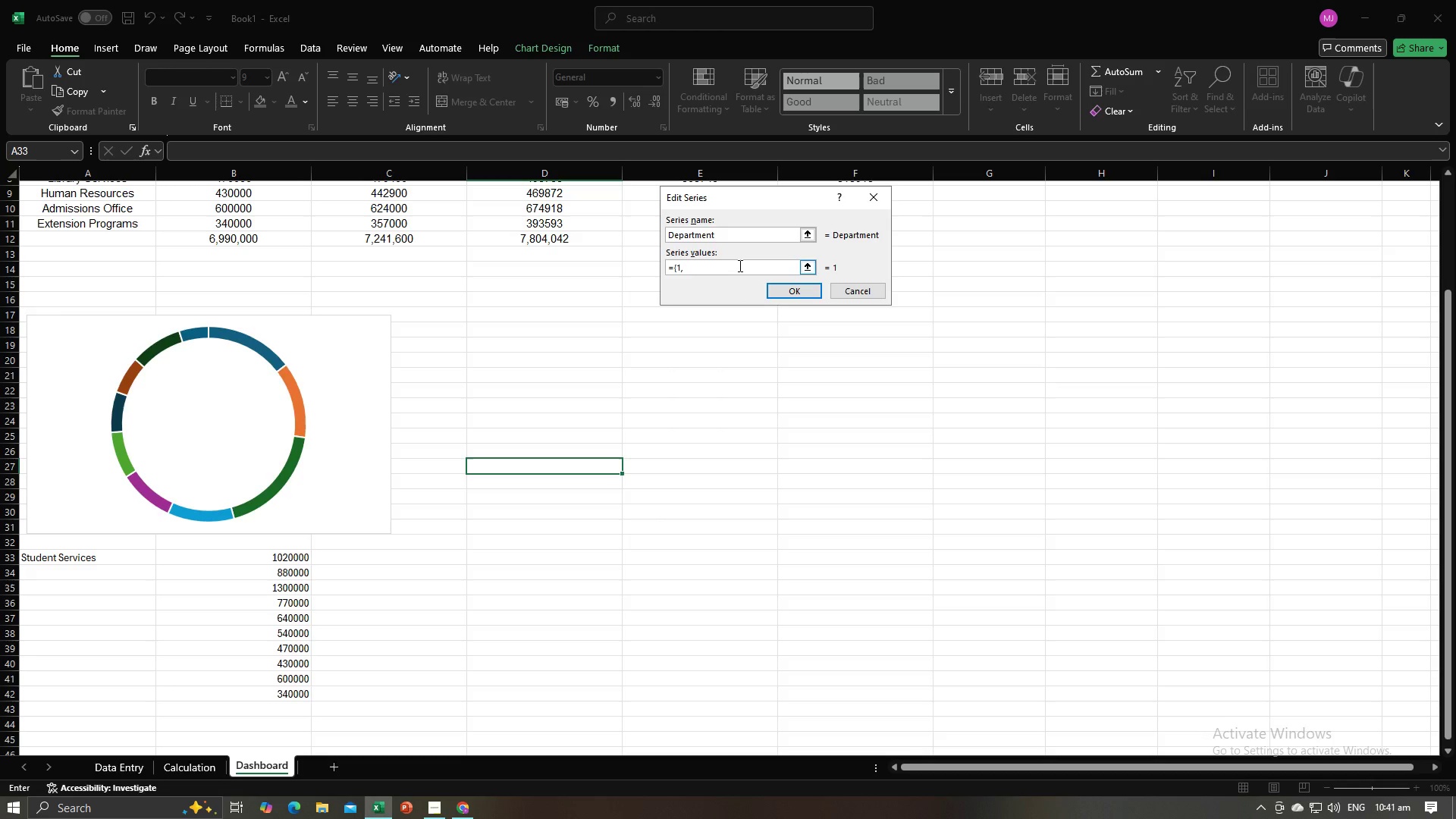 
key(1)
 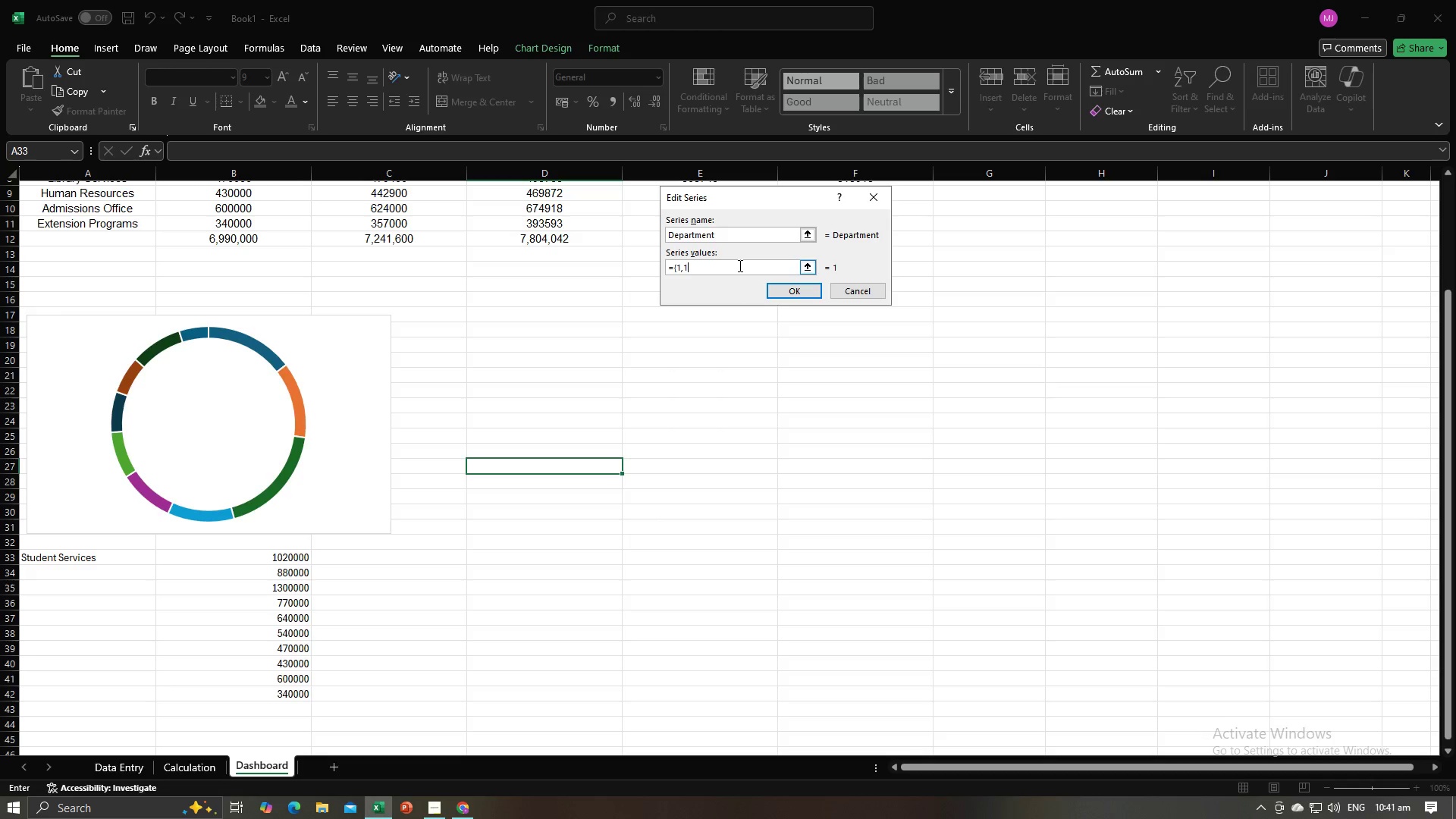 
key(Comma)
 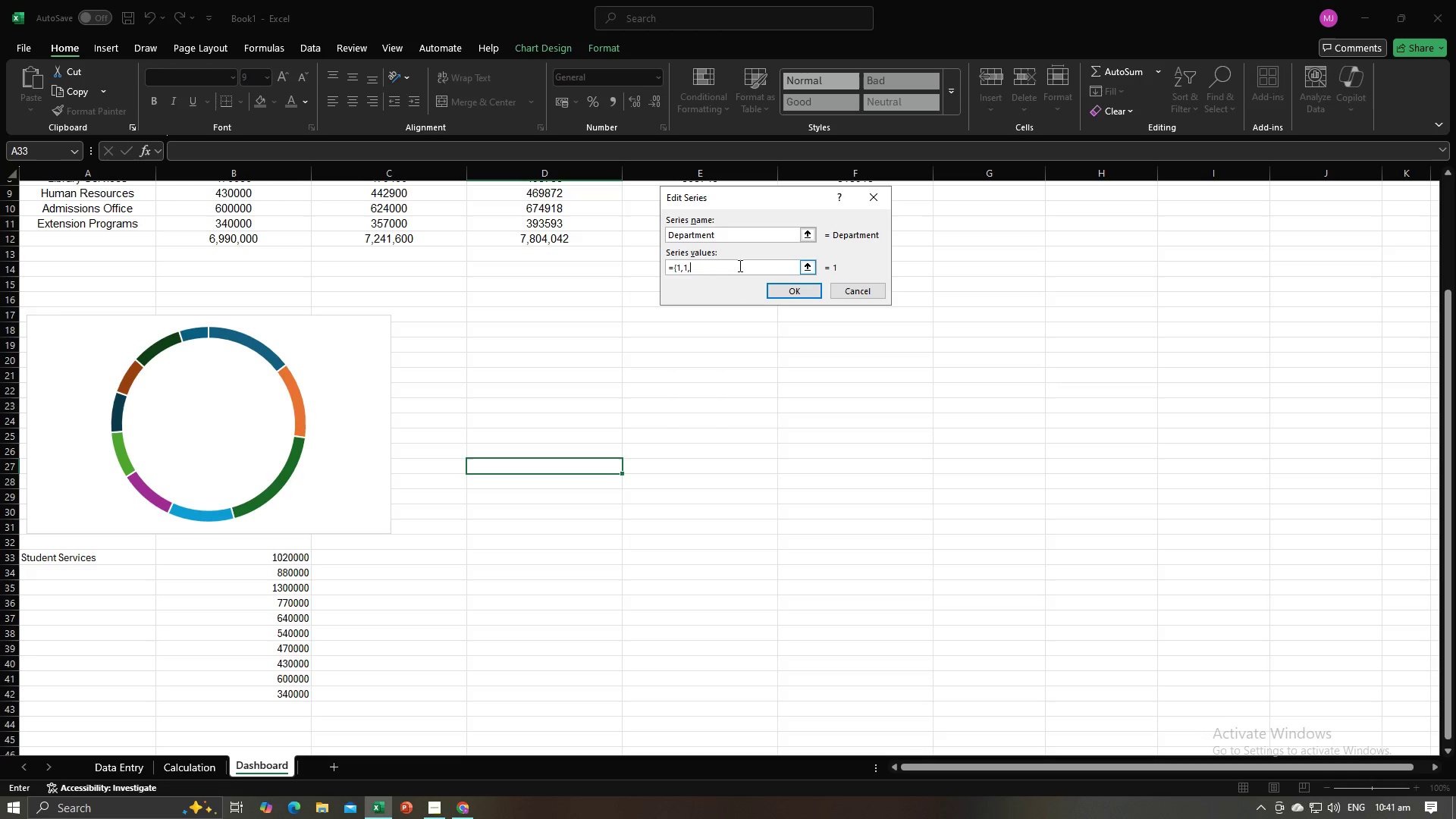 
key(1)
 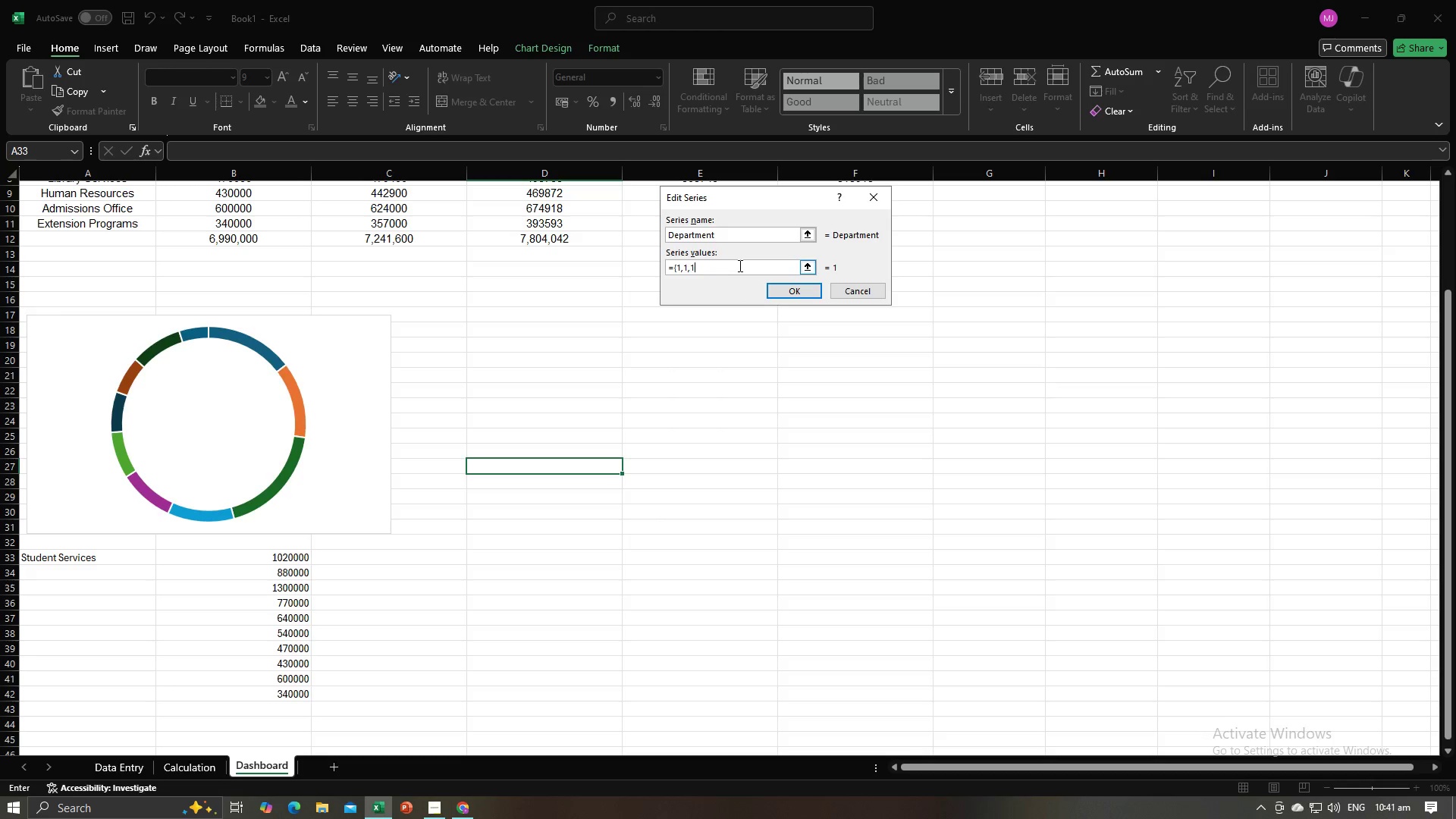 
key(Comma)
 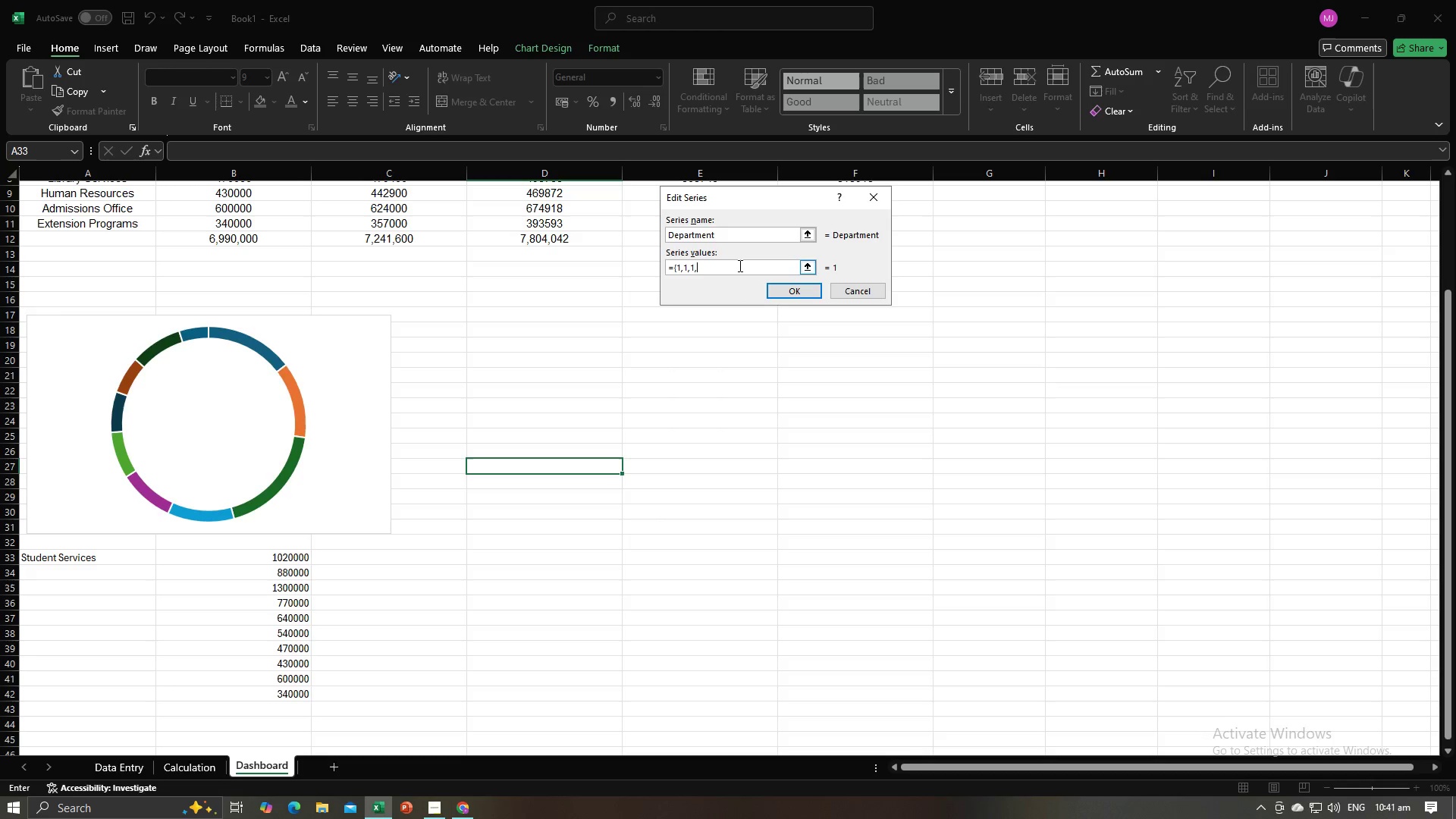 
key(1)
 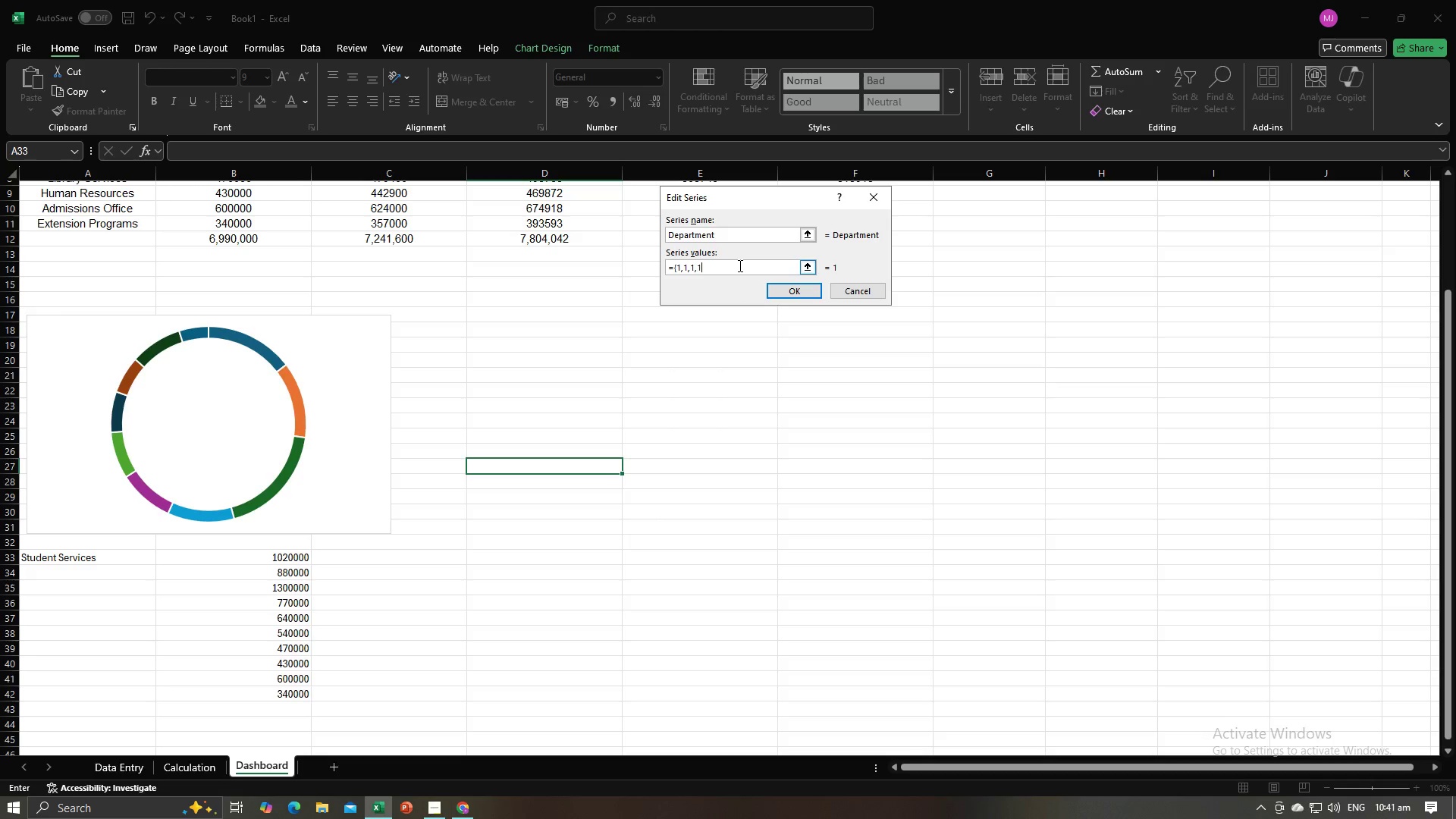 
key(Comma)
 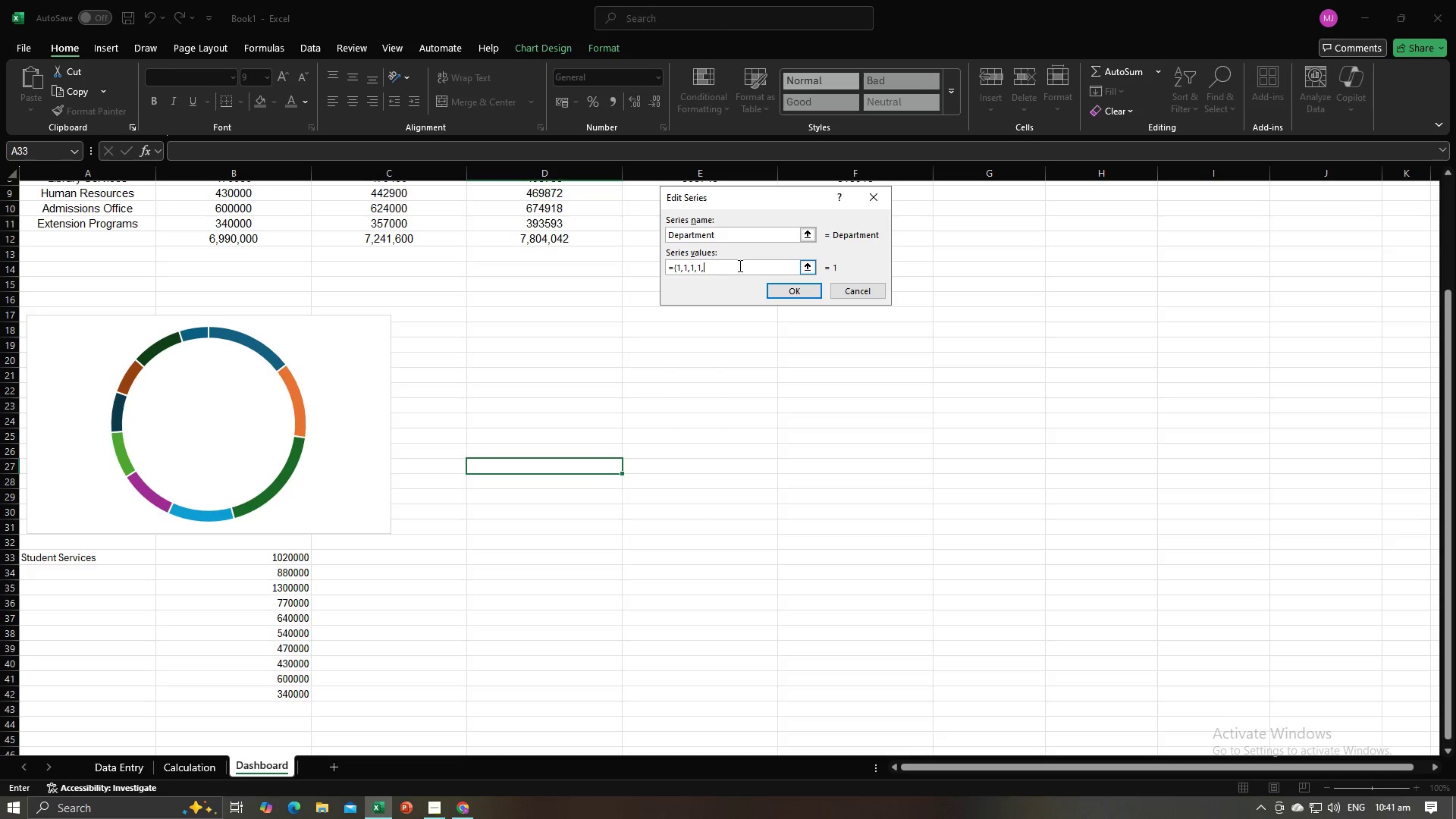 
key(1)
 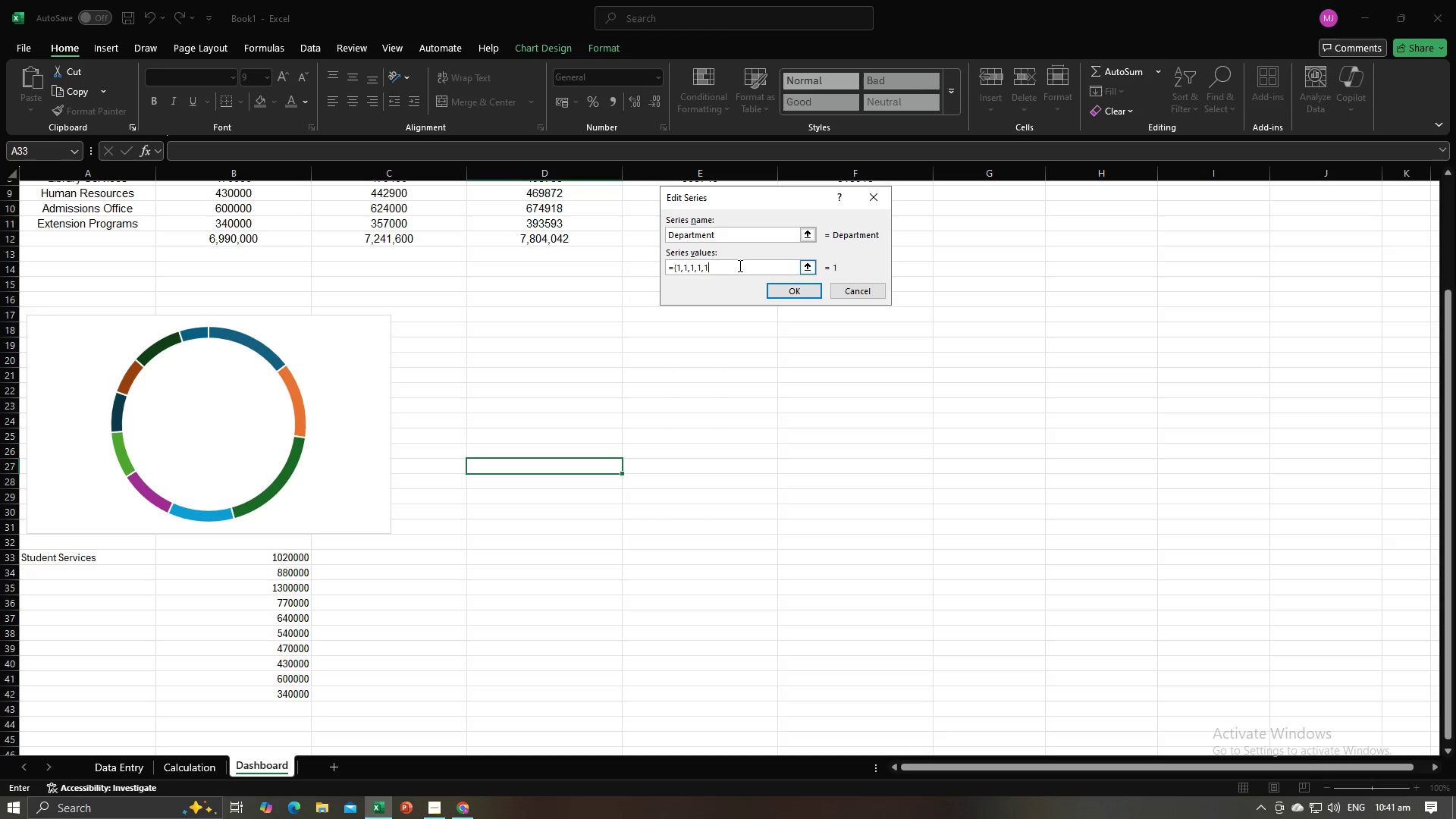 
key(Comma)
 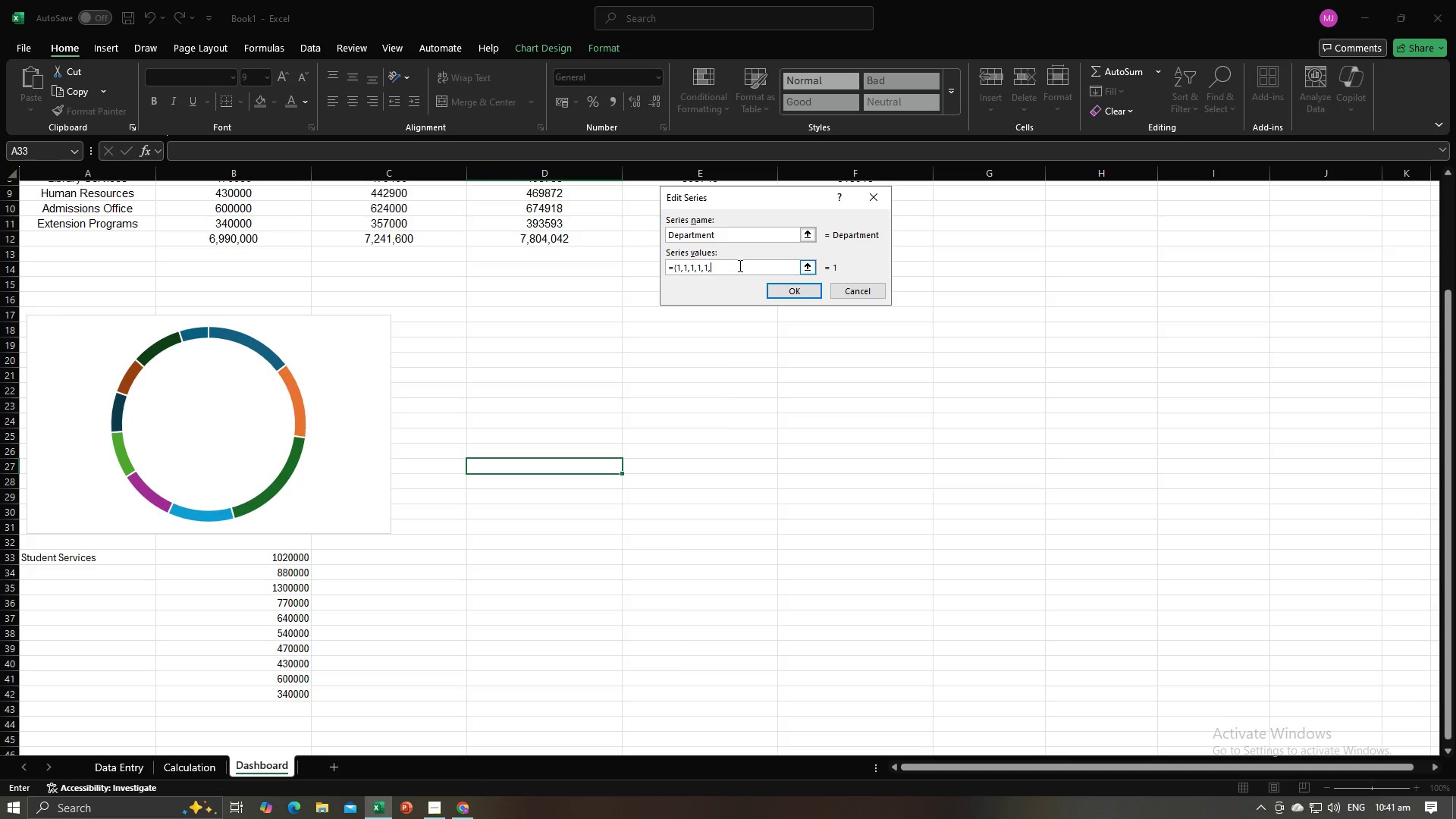 
key(1)
 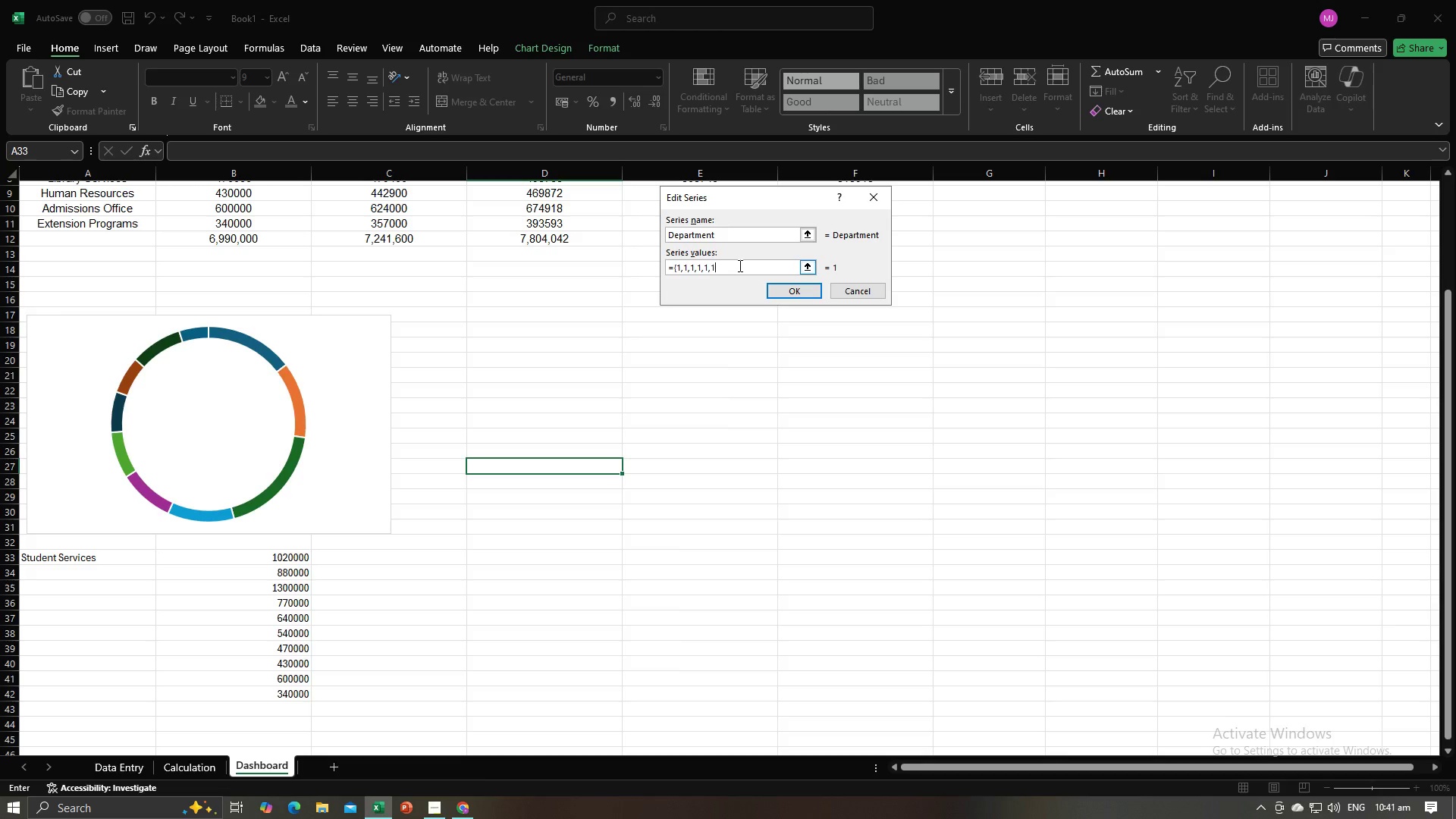 
key(Comma)
 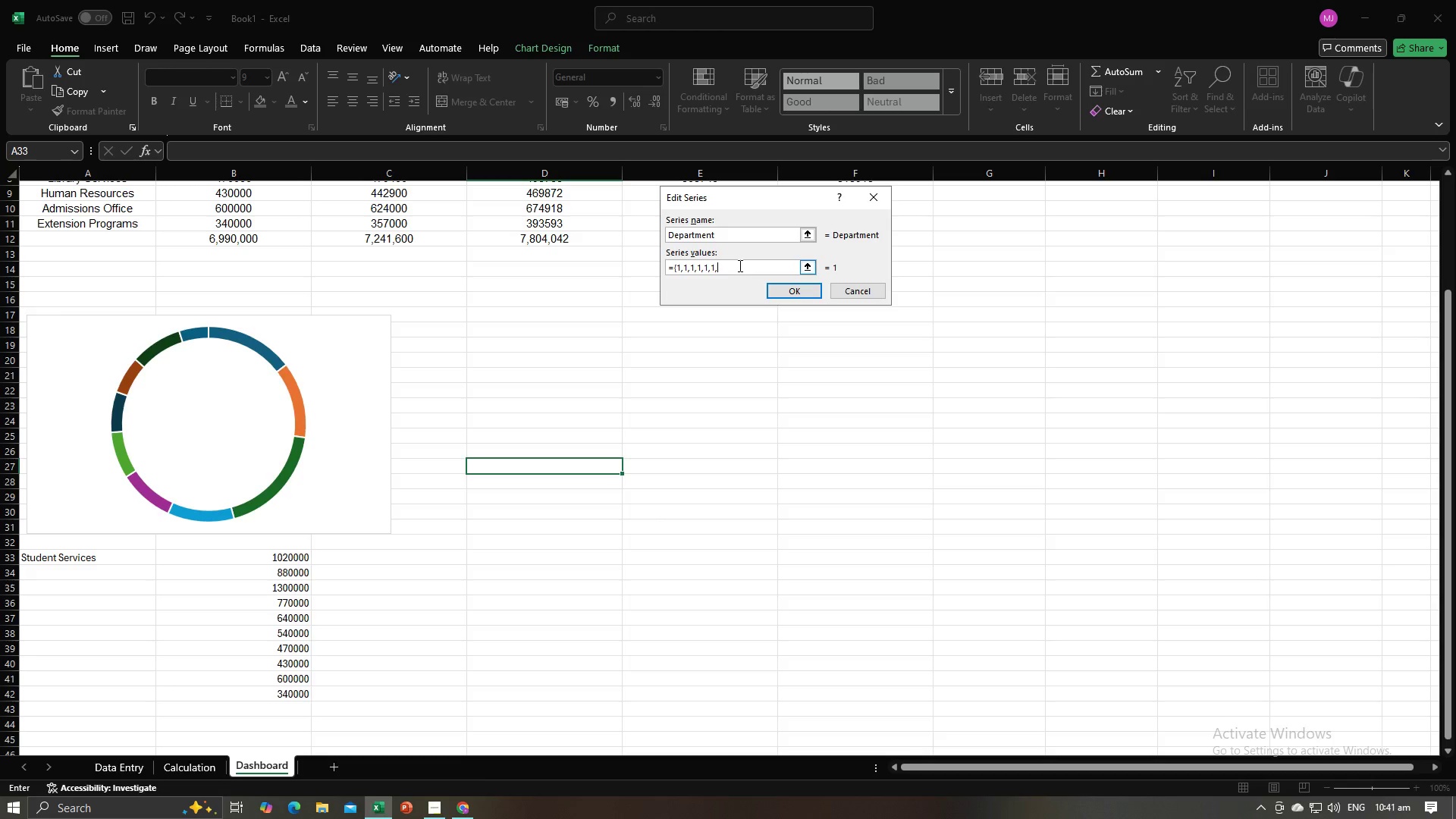 
key(1)
 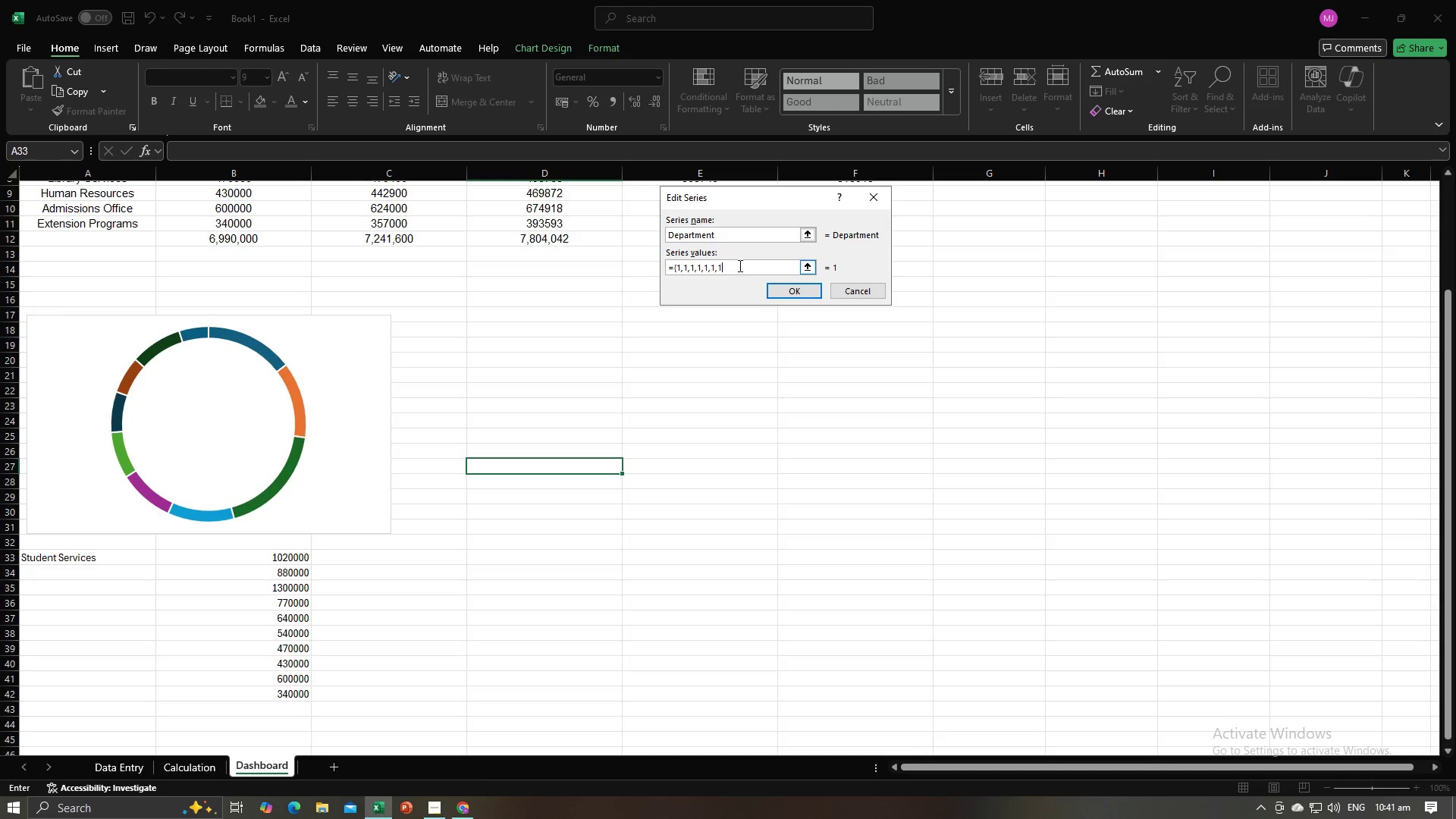 
key(Comma)
 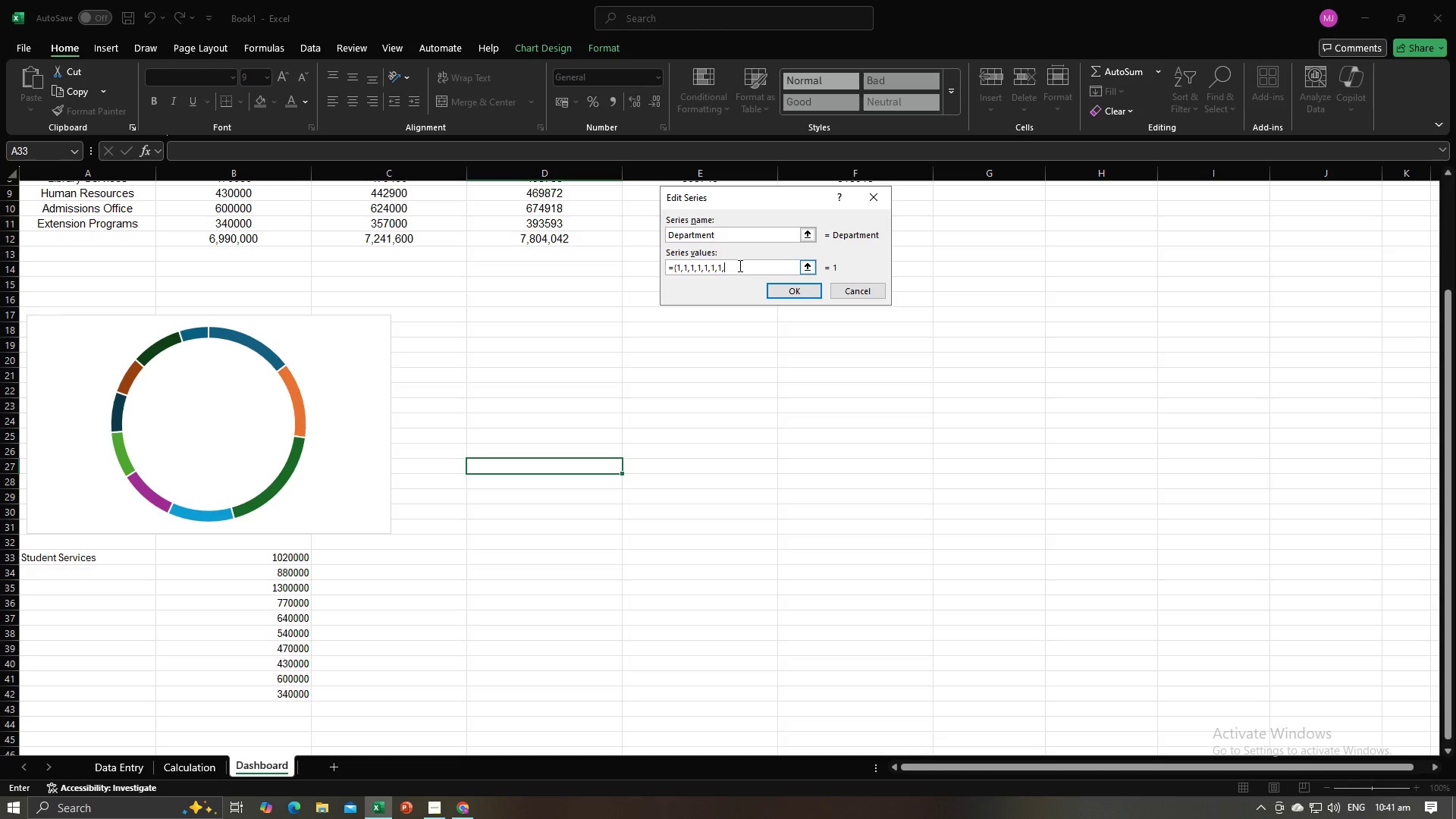 
key(1)
 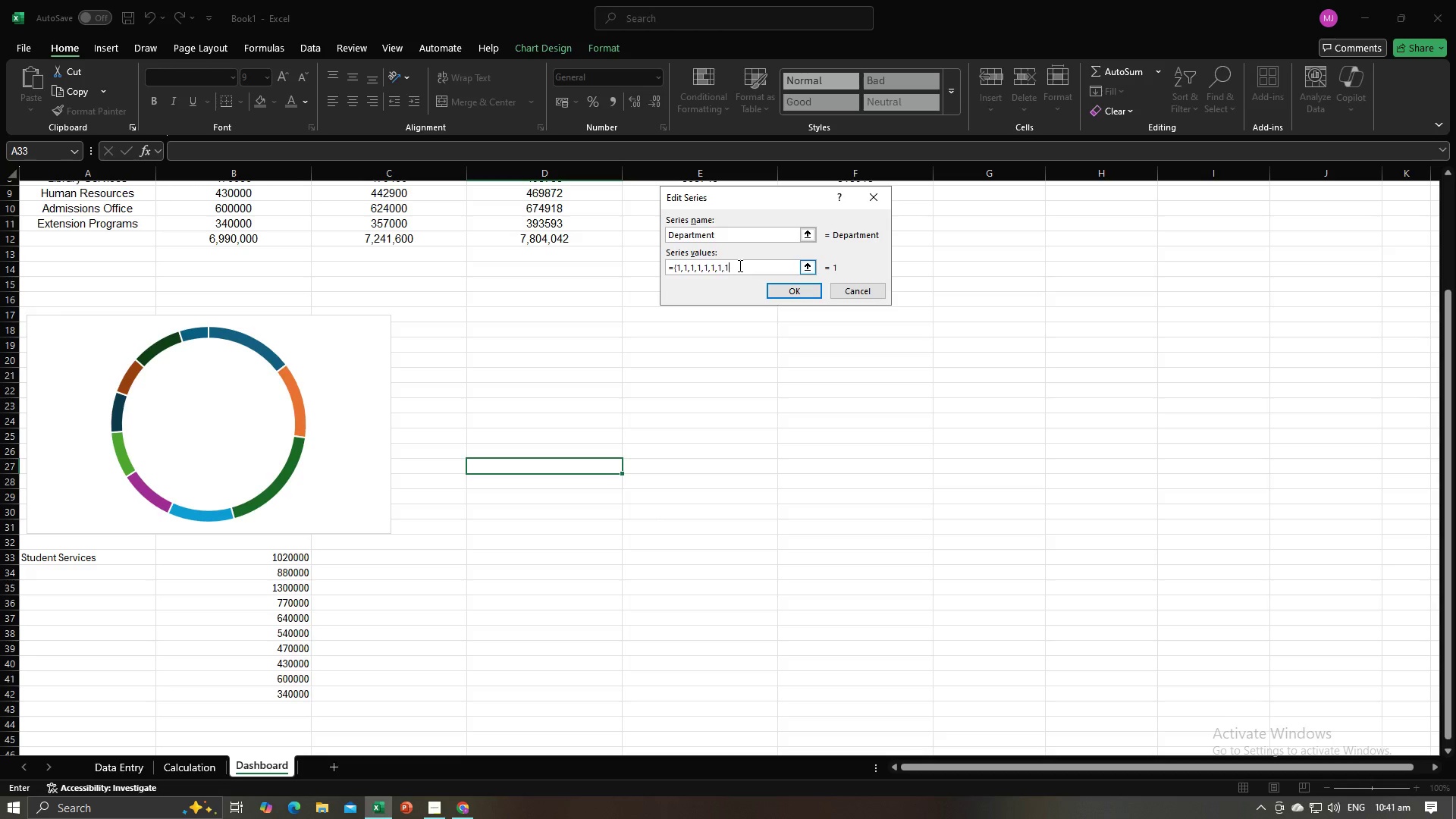 
key(Comma)
 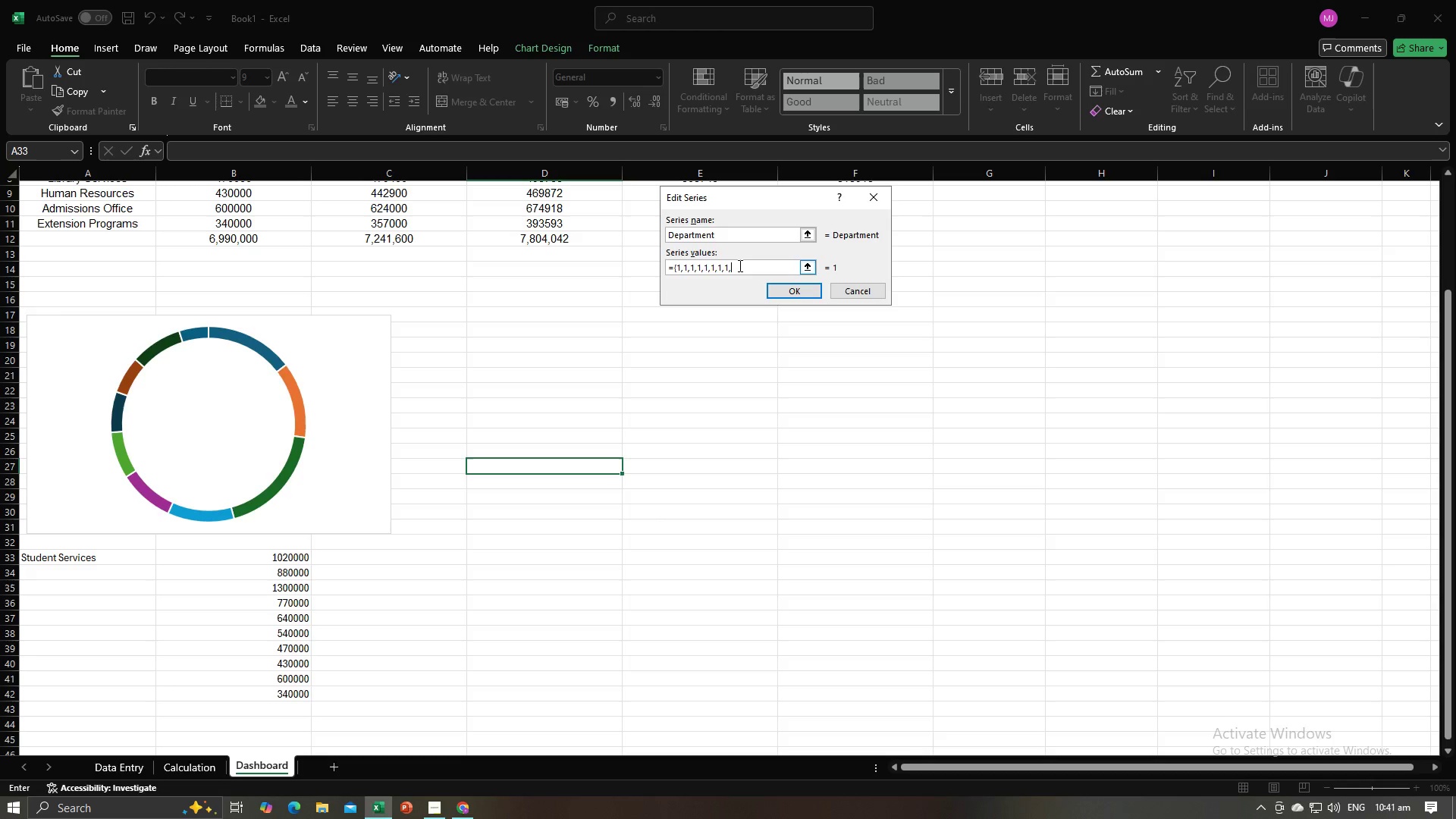 
key(1)
 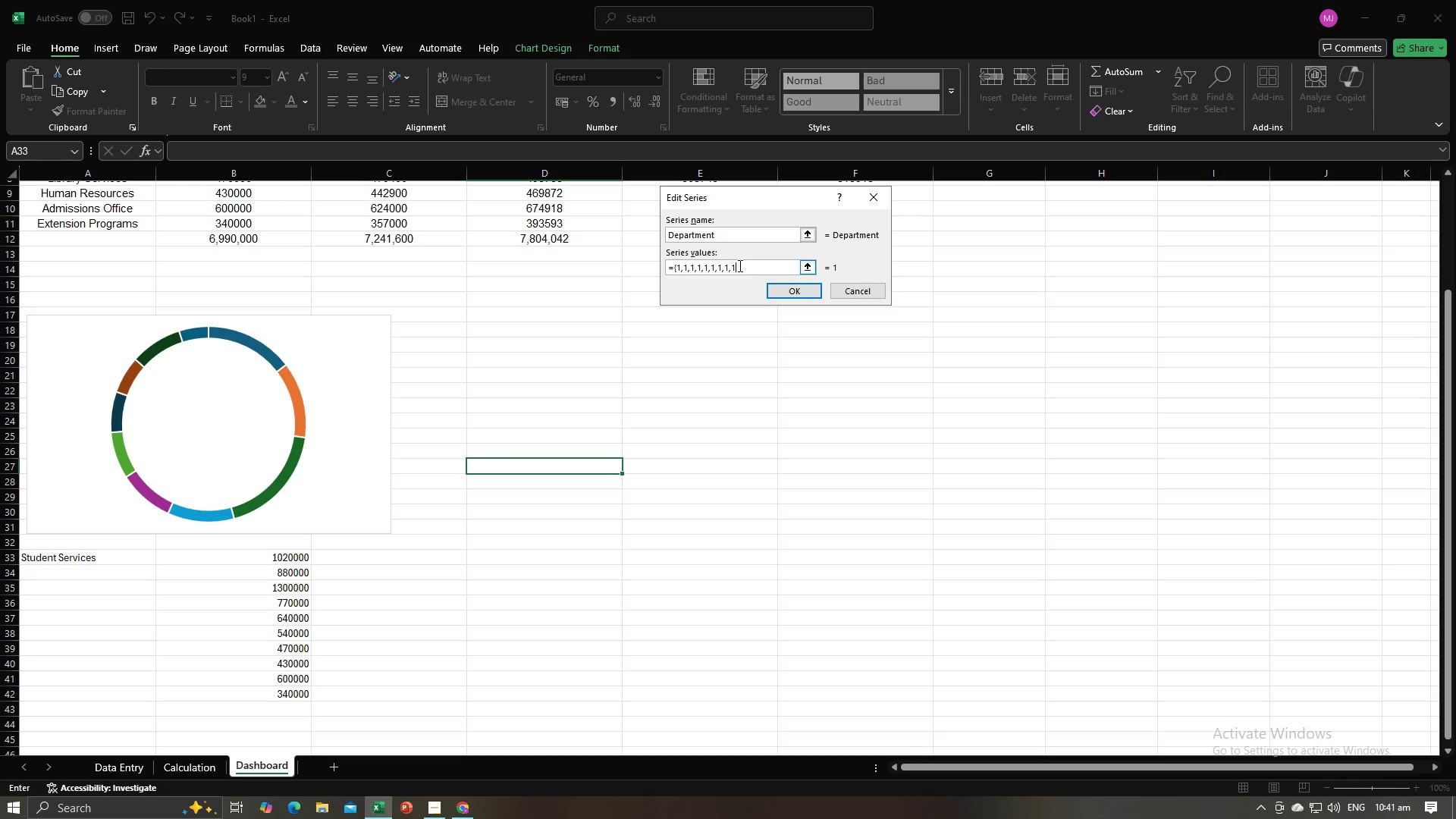 
key(Comma)
 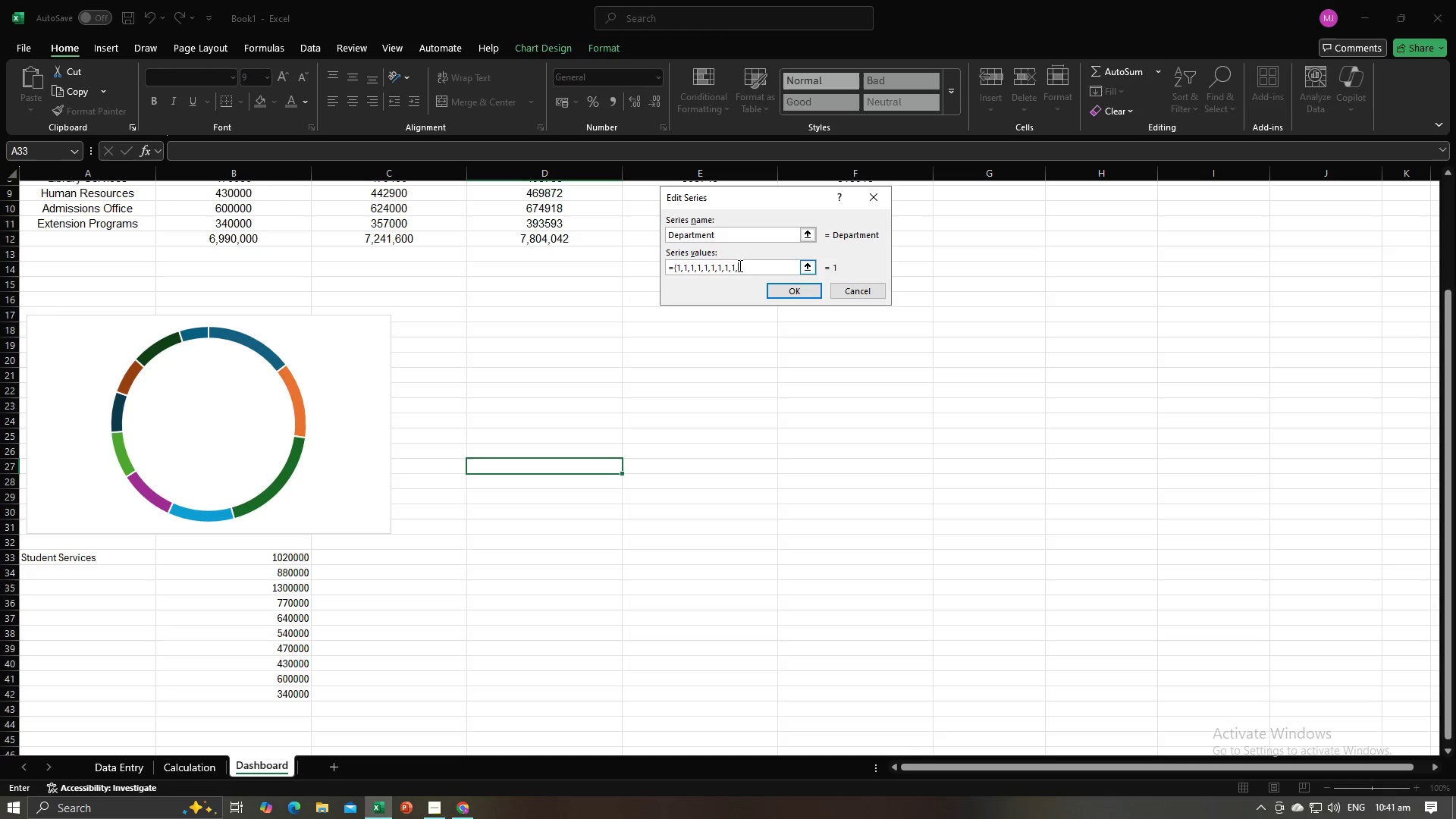 
key(1)
 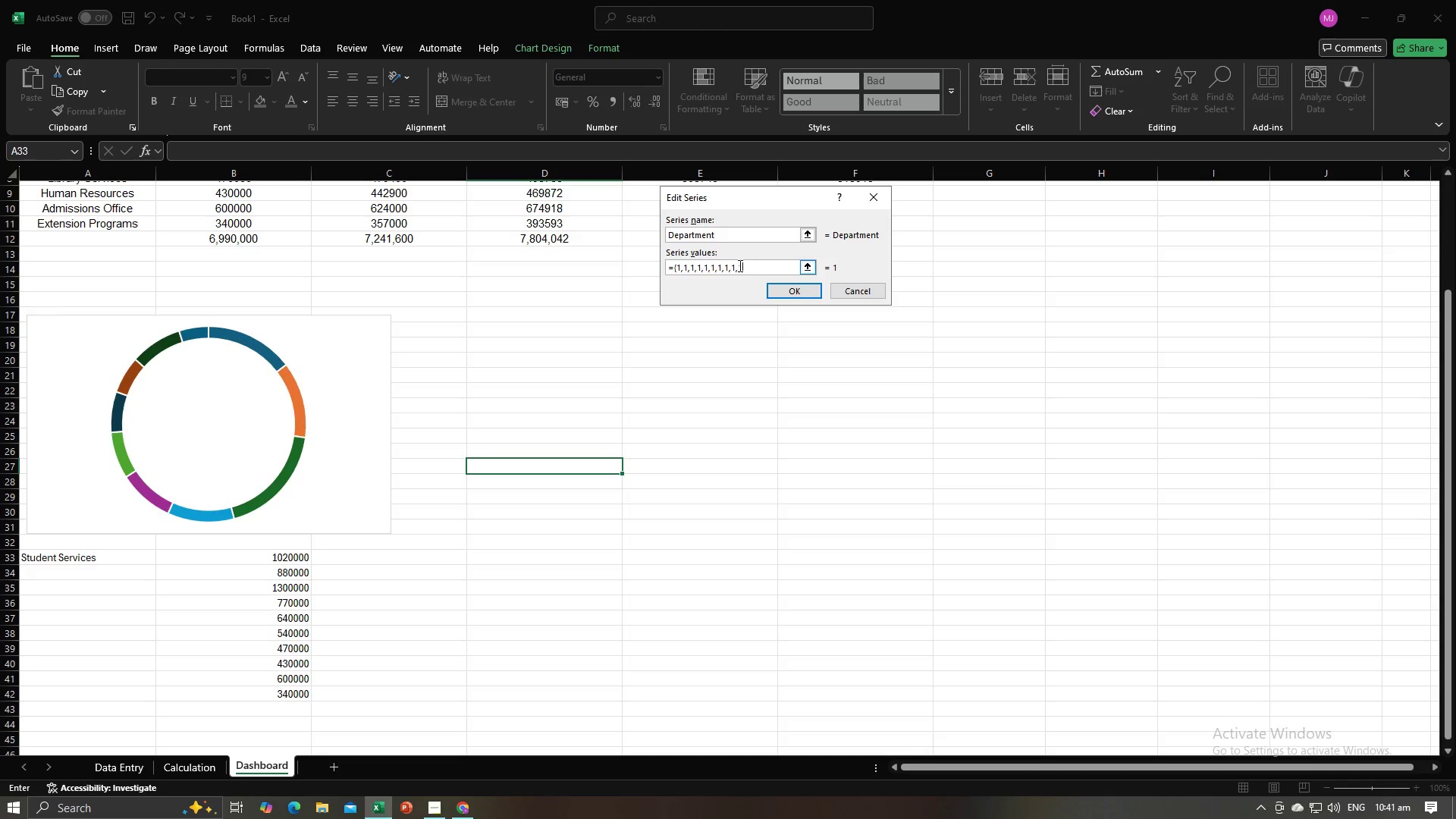 
key(Comma)
 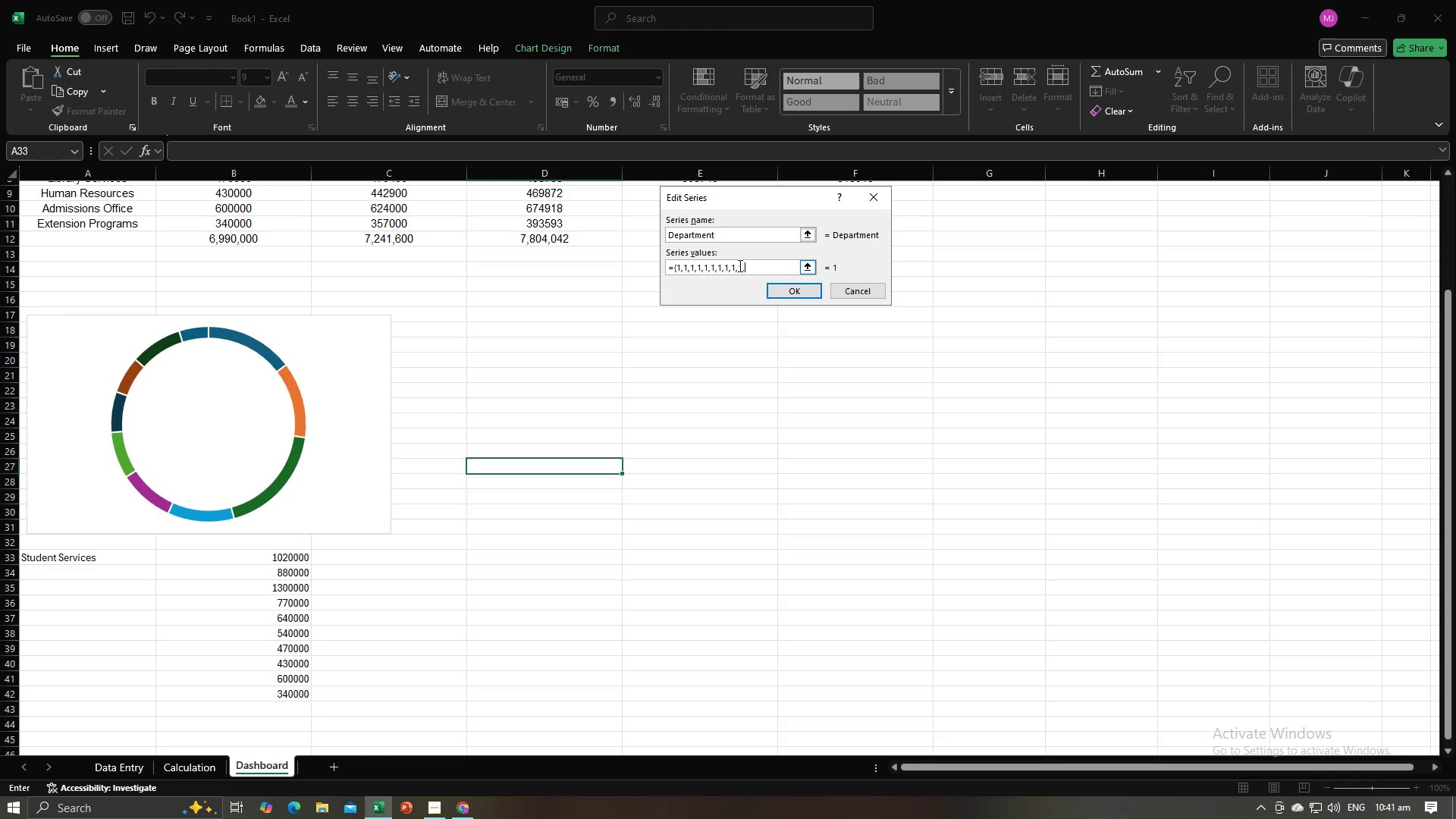 
key(1)
 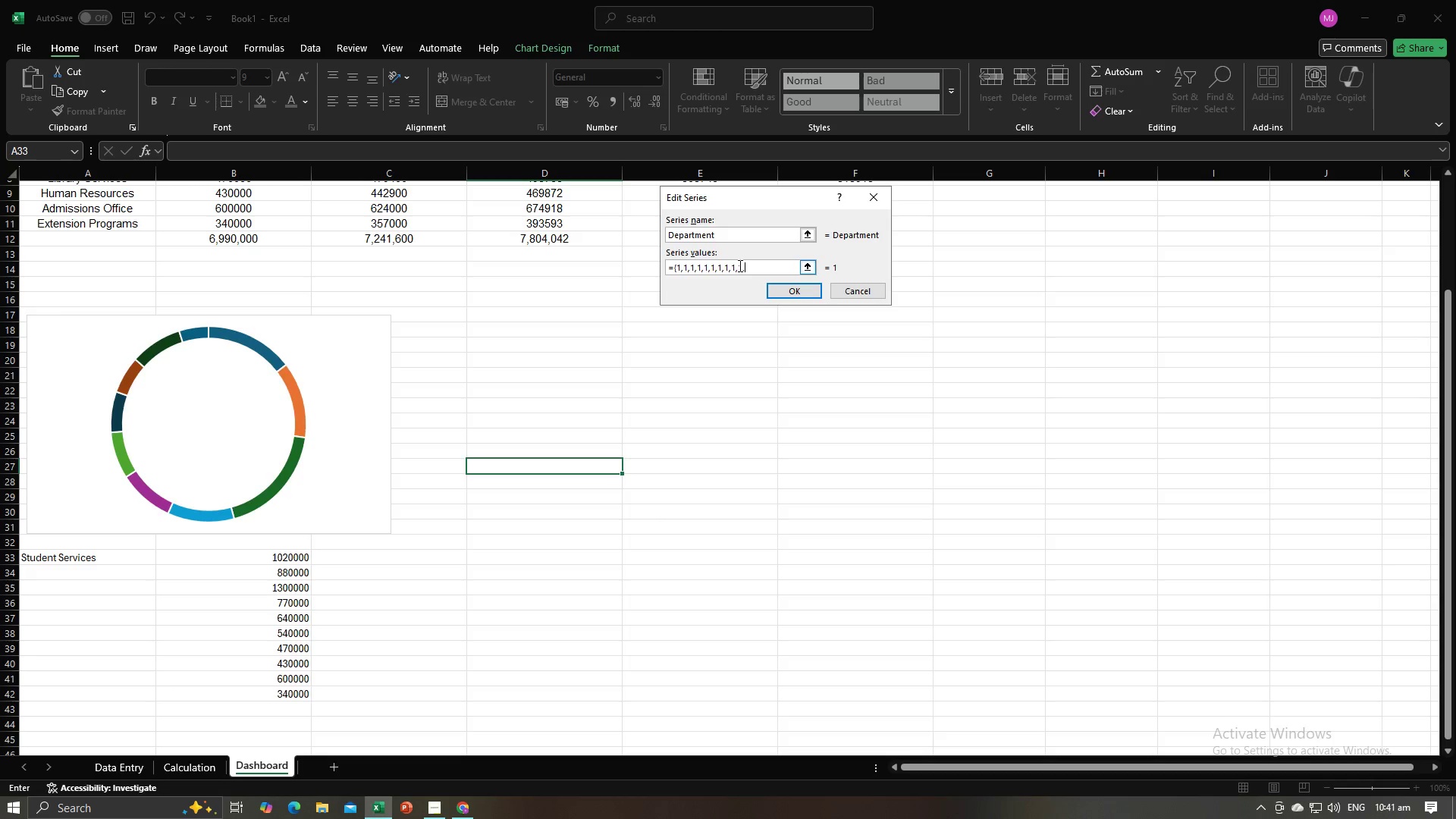 
key(Comma)
 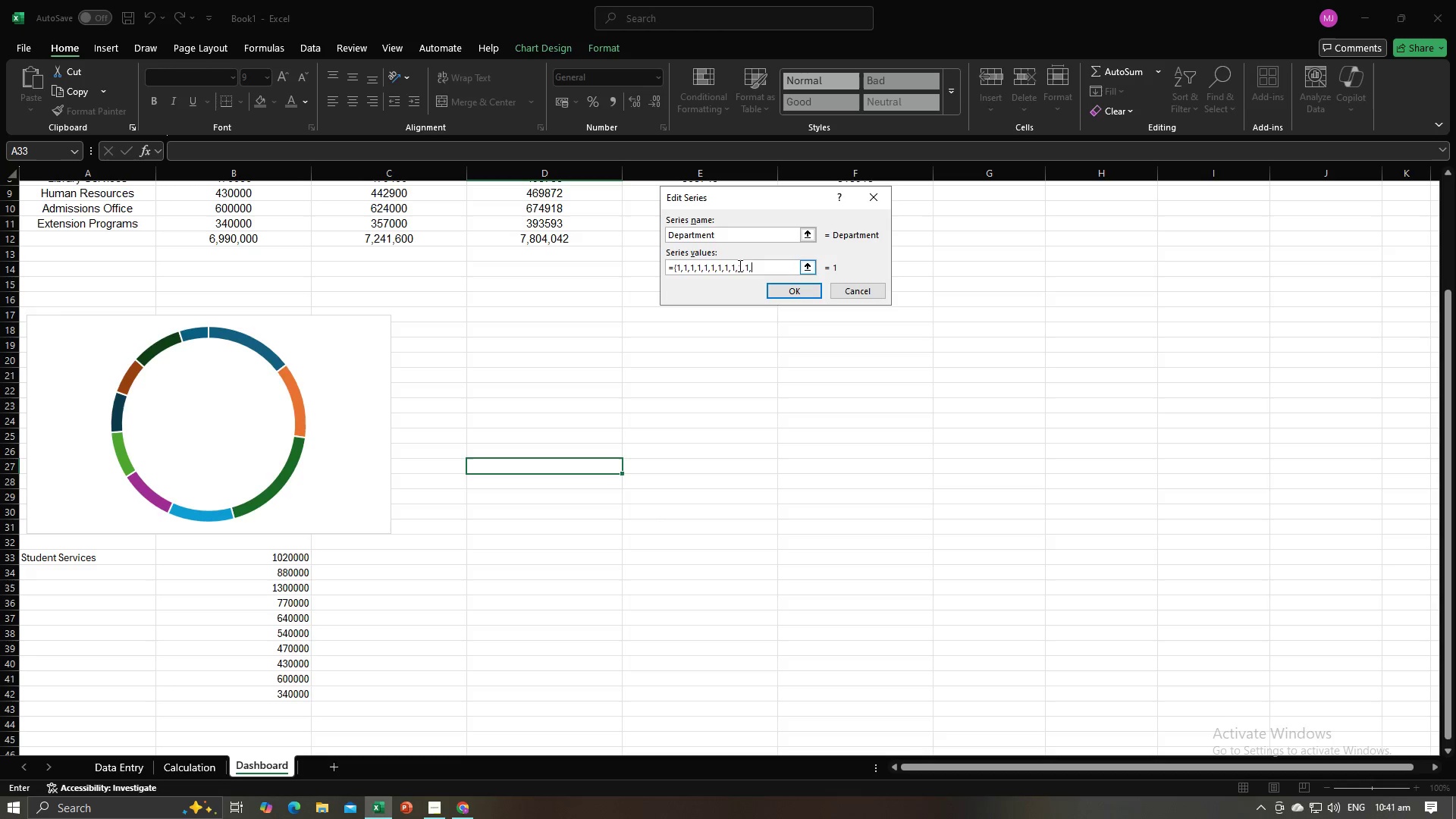 
key(1)
 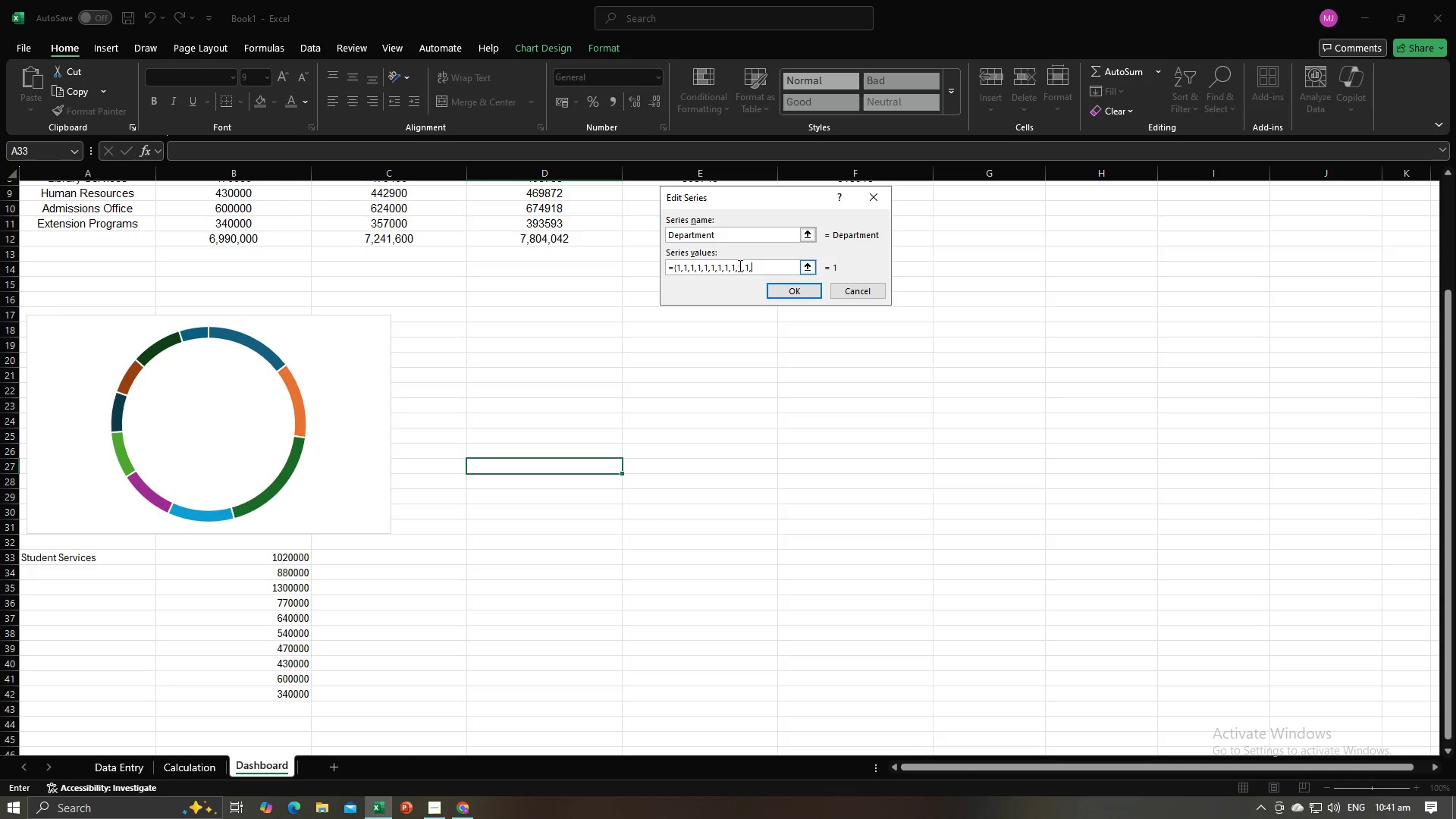 
key(Comma)
 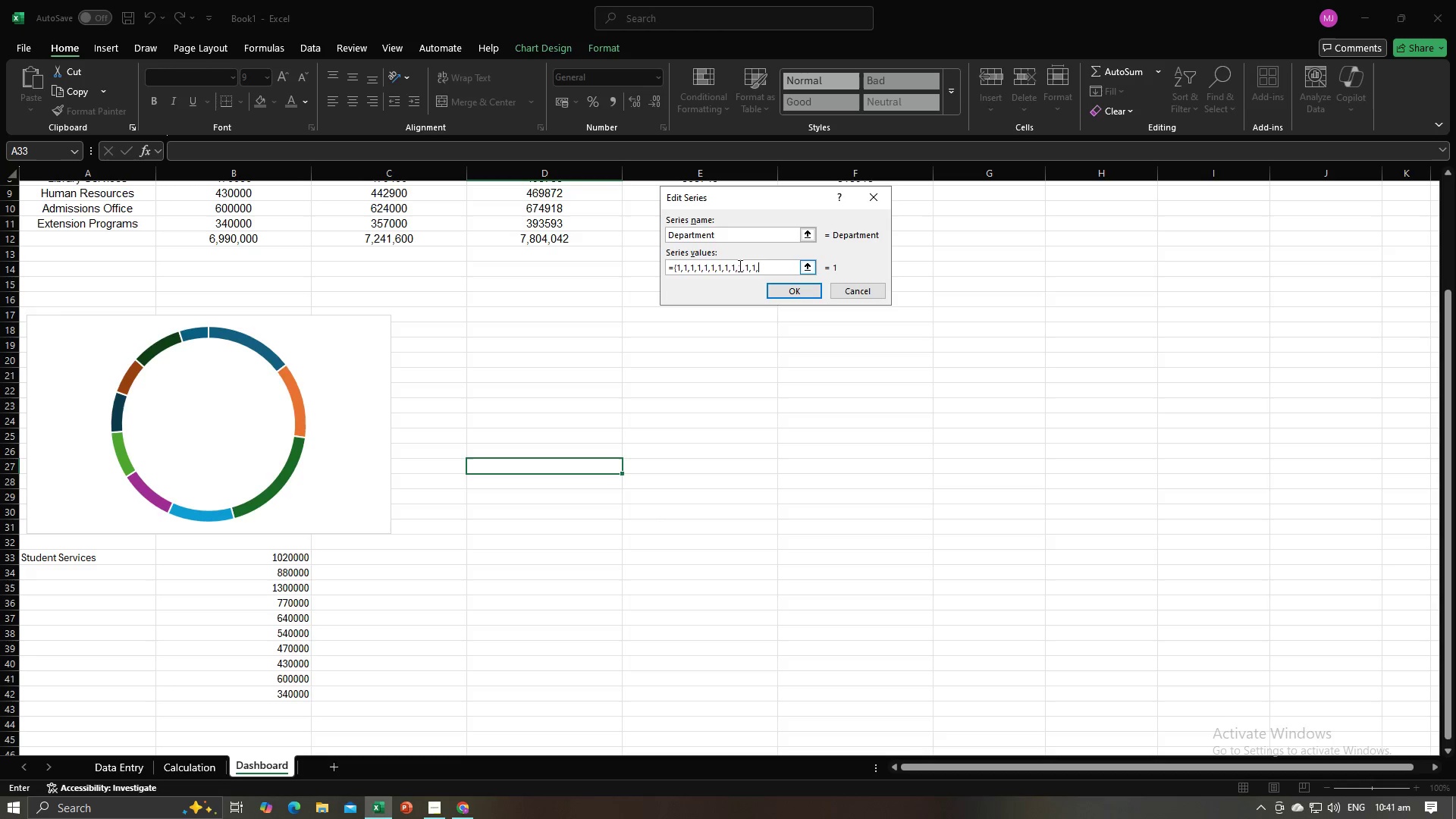 
key(1)
 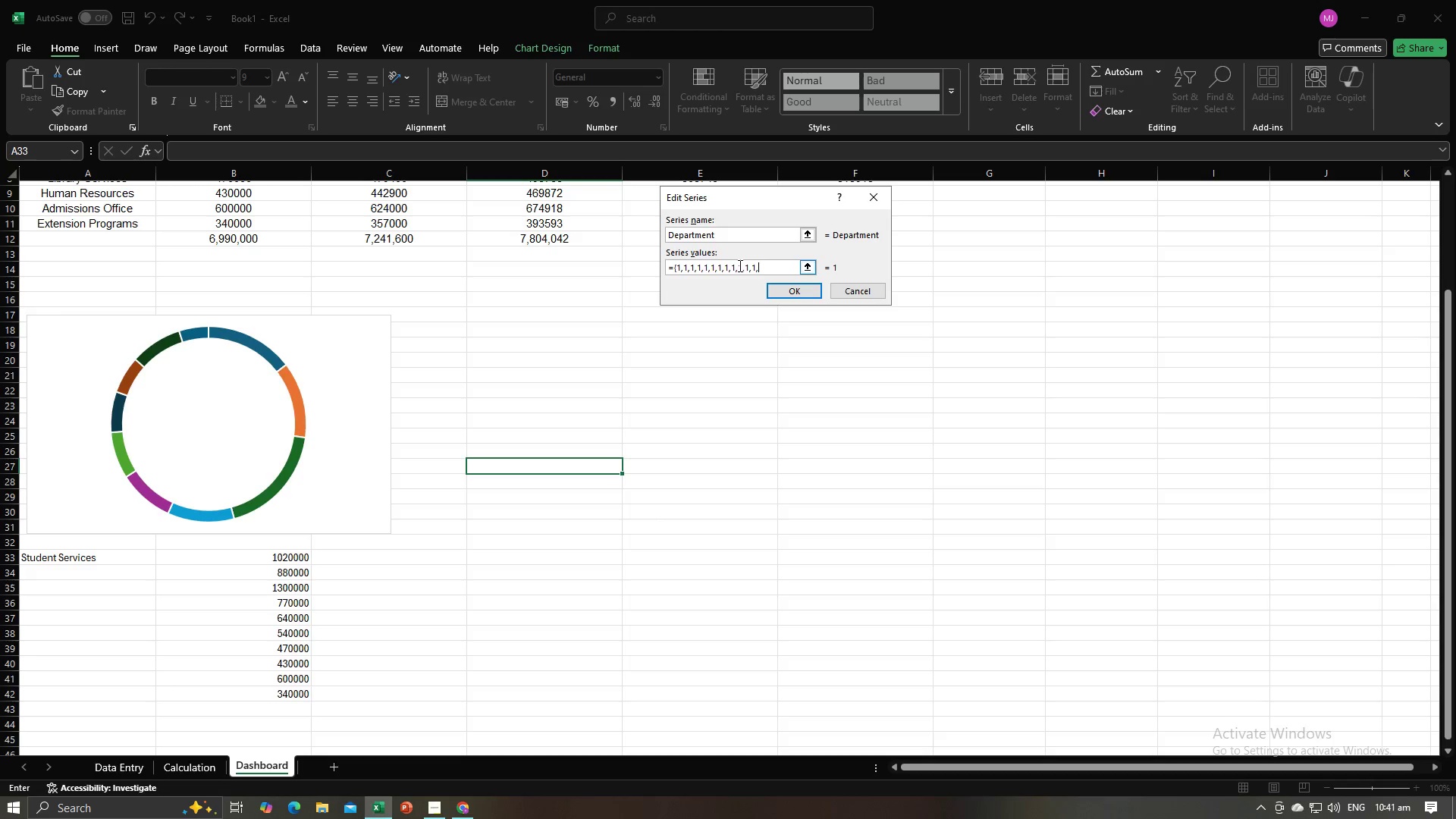 
key(Comma)
 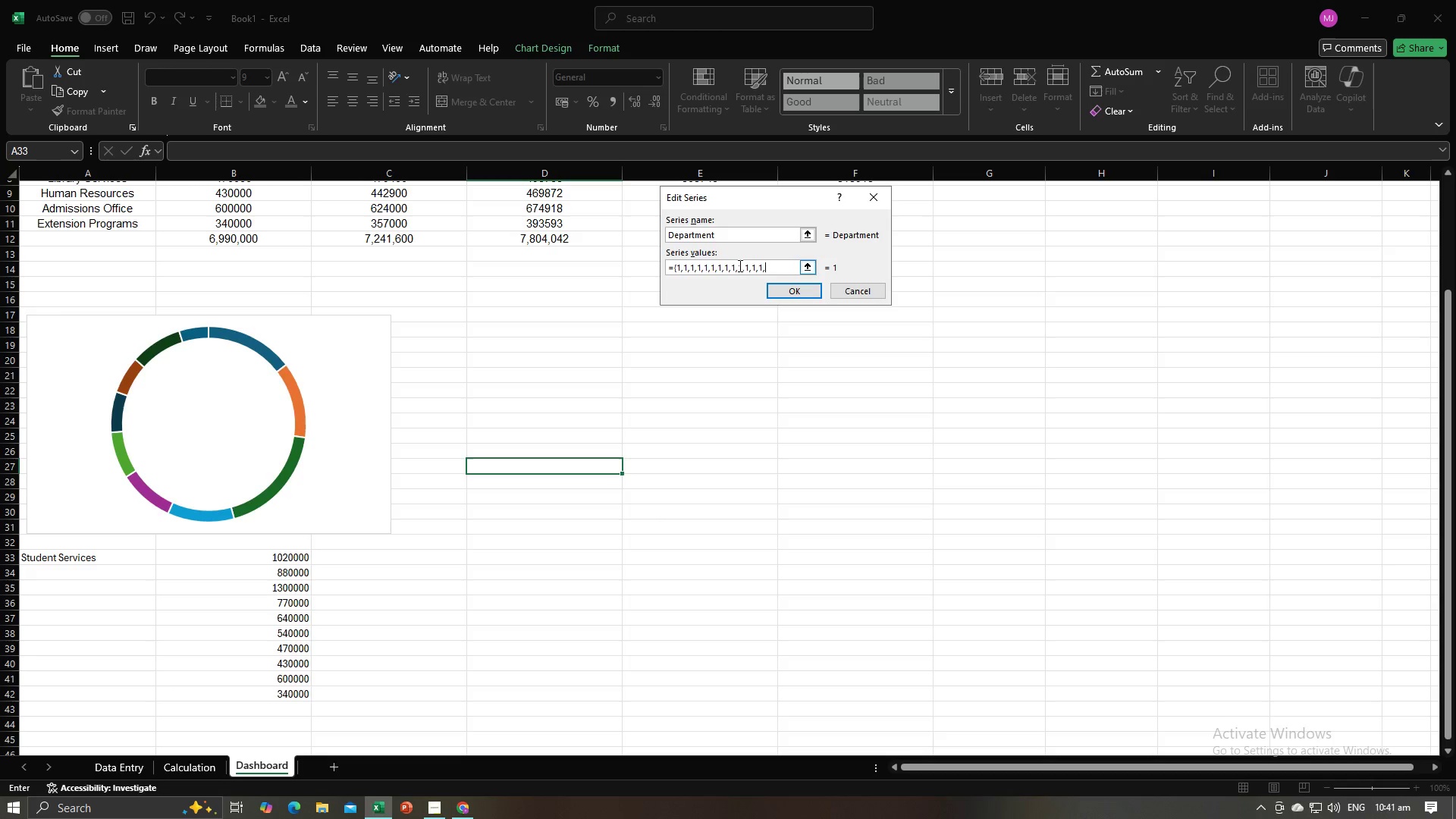 
key(1)
 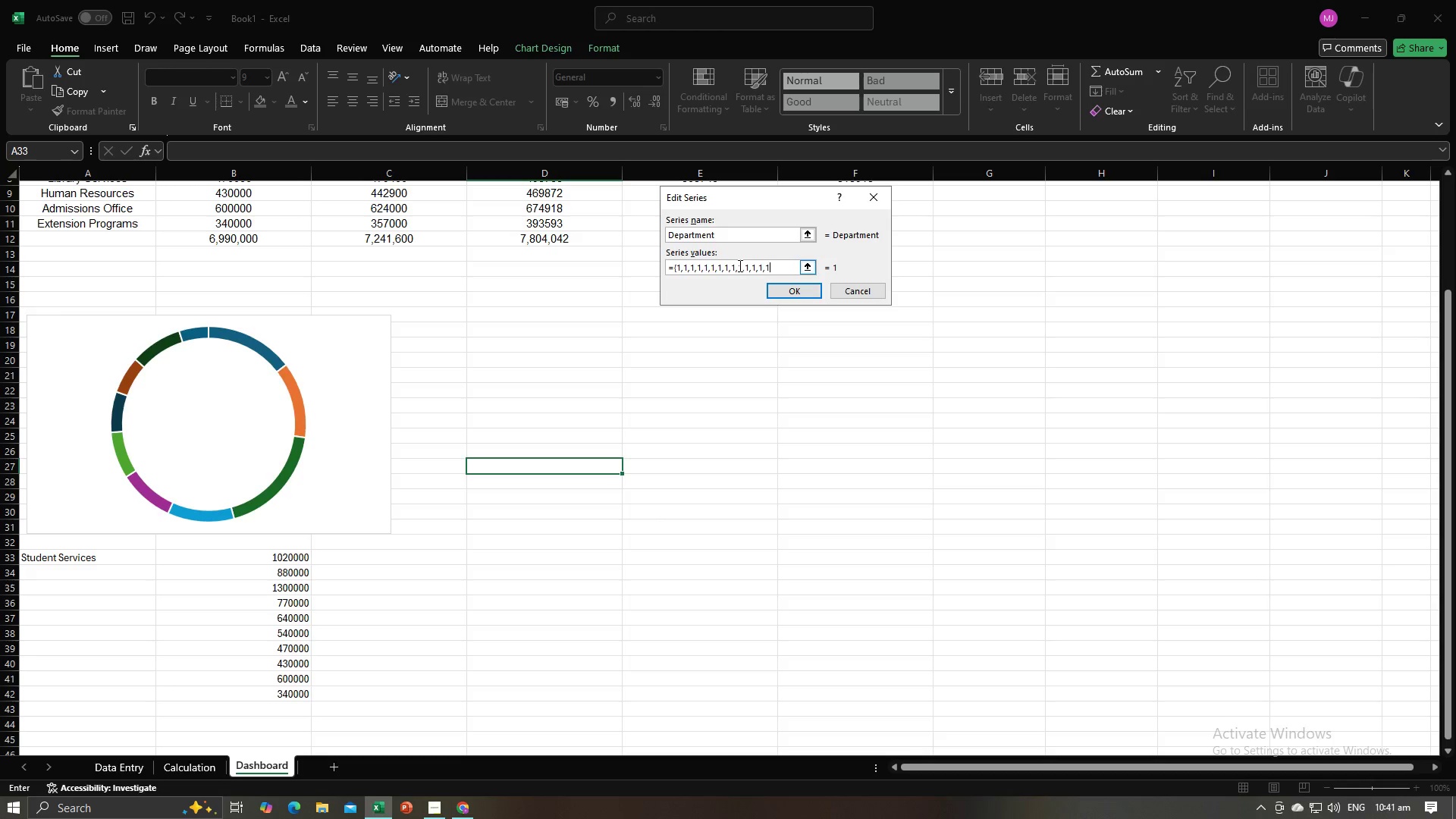 
key(Comma)
 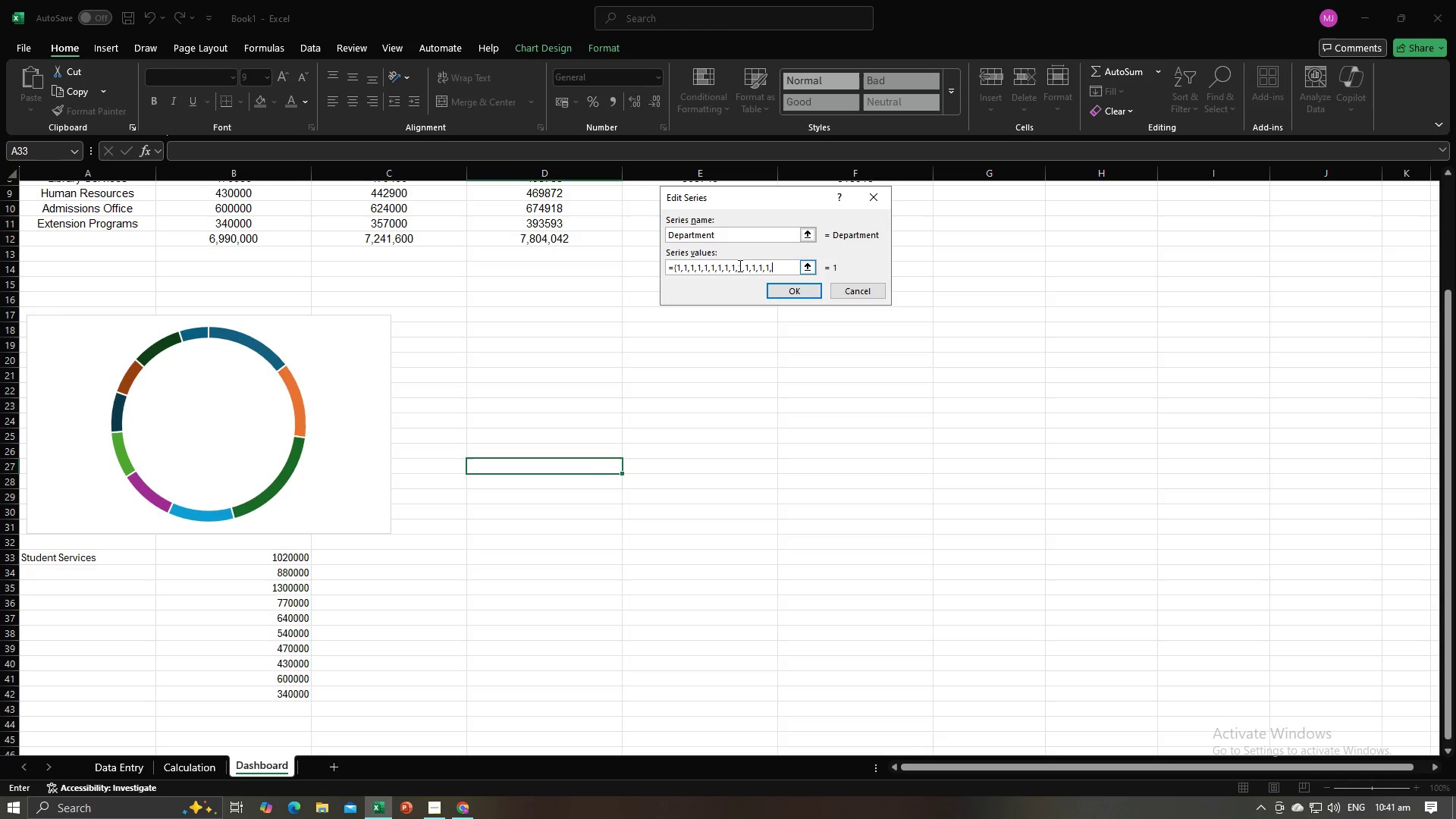 
key(1)
 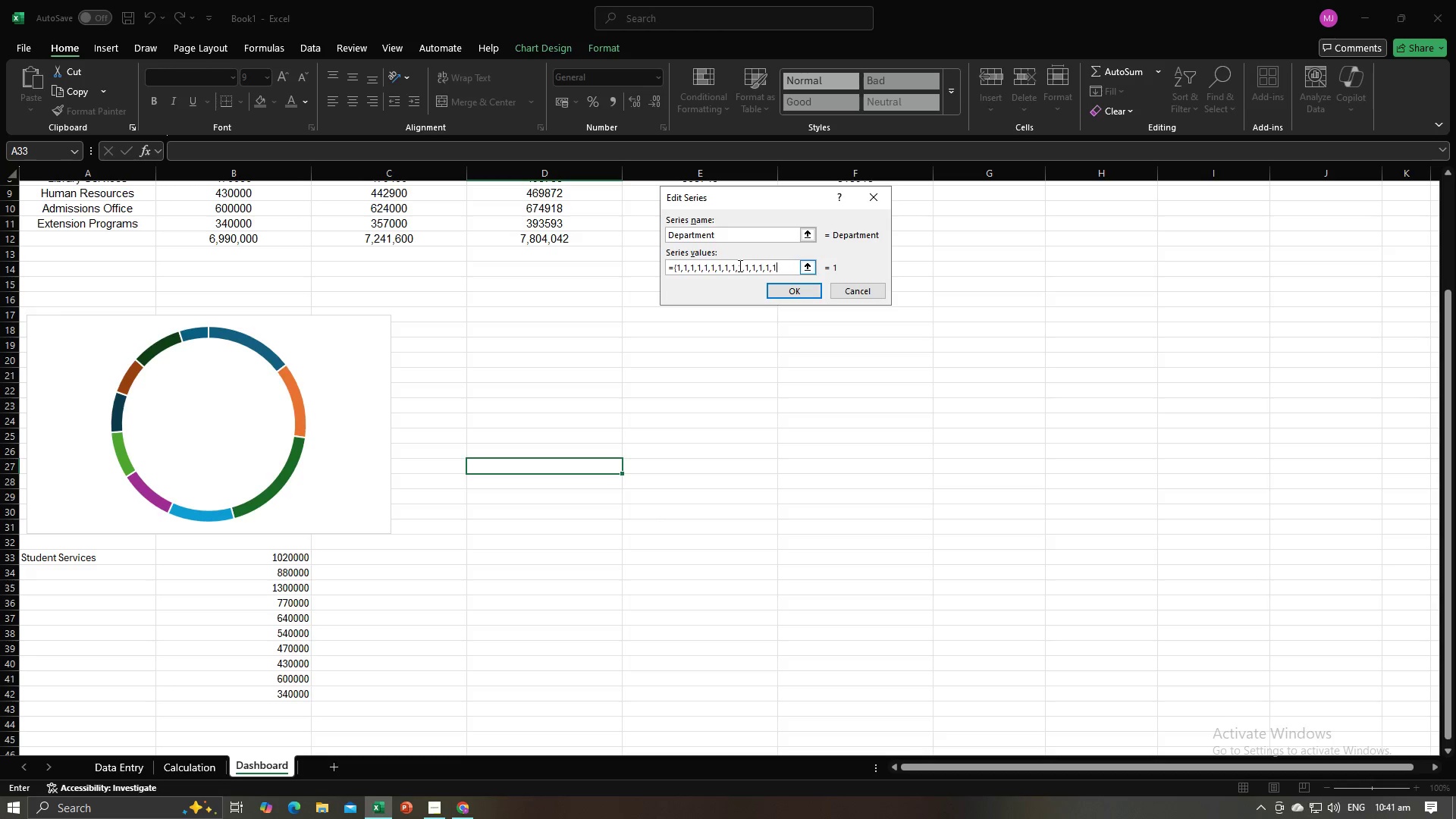 
key(Comma)
 